 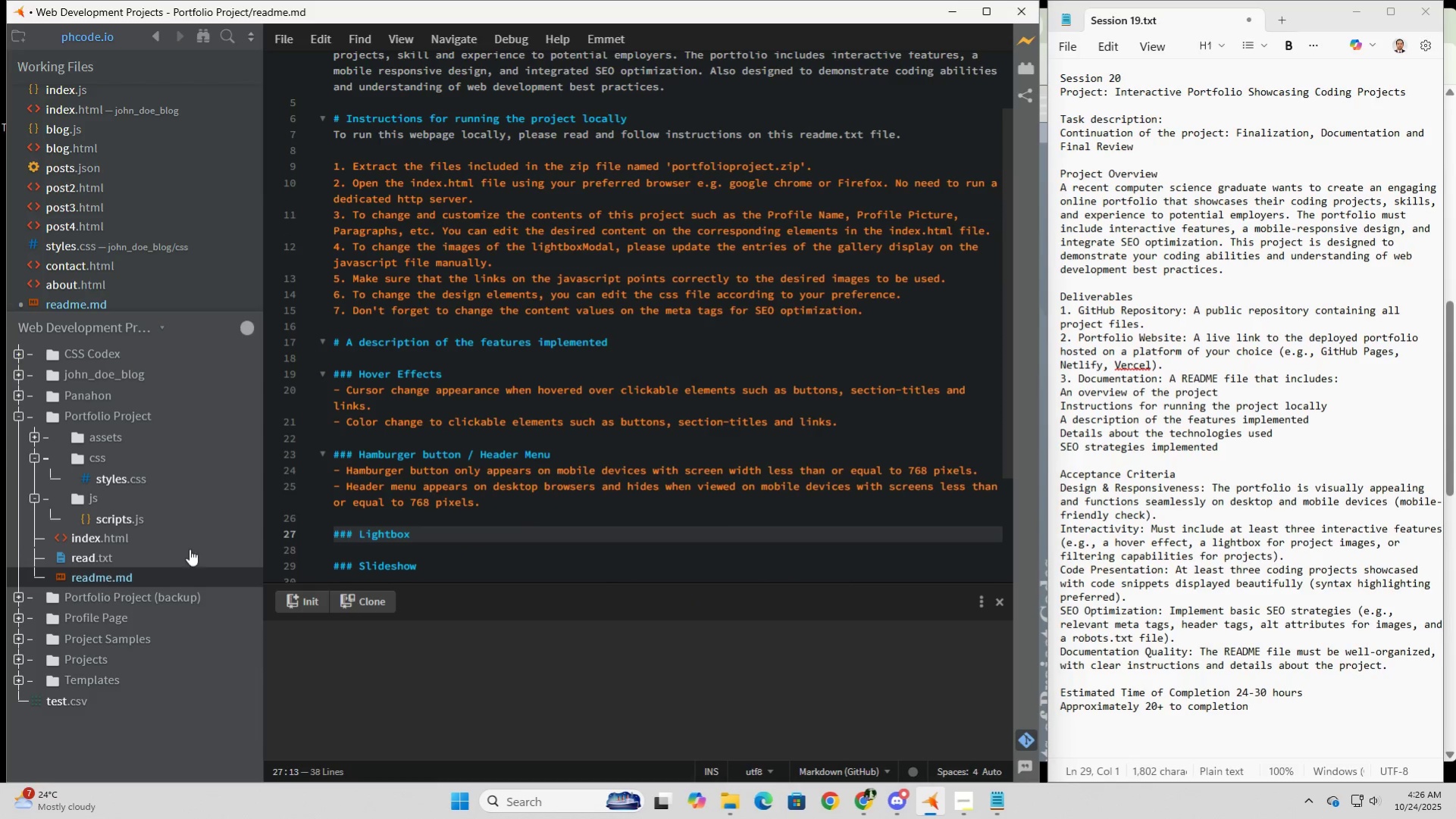 
scroll: coordinate [465, 526], scroll_direction: down, amount: 4.0
 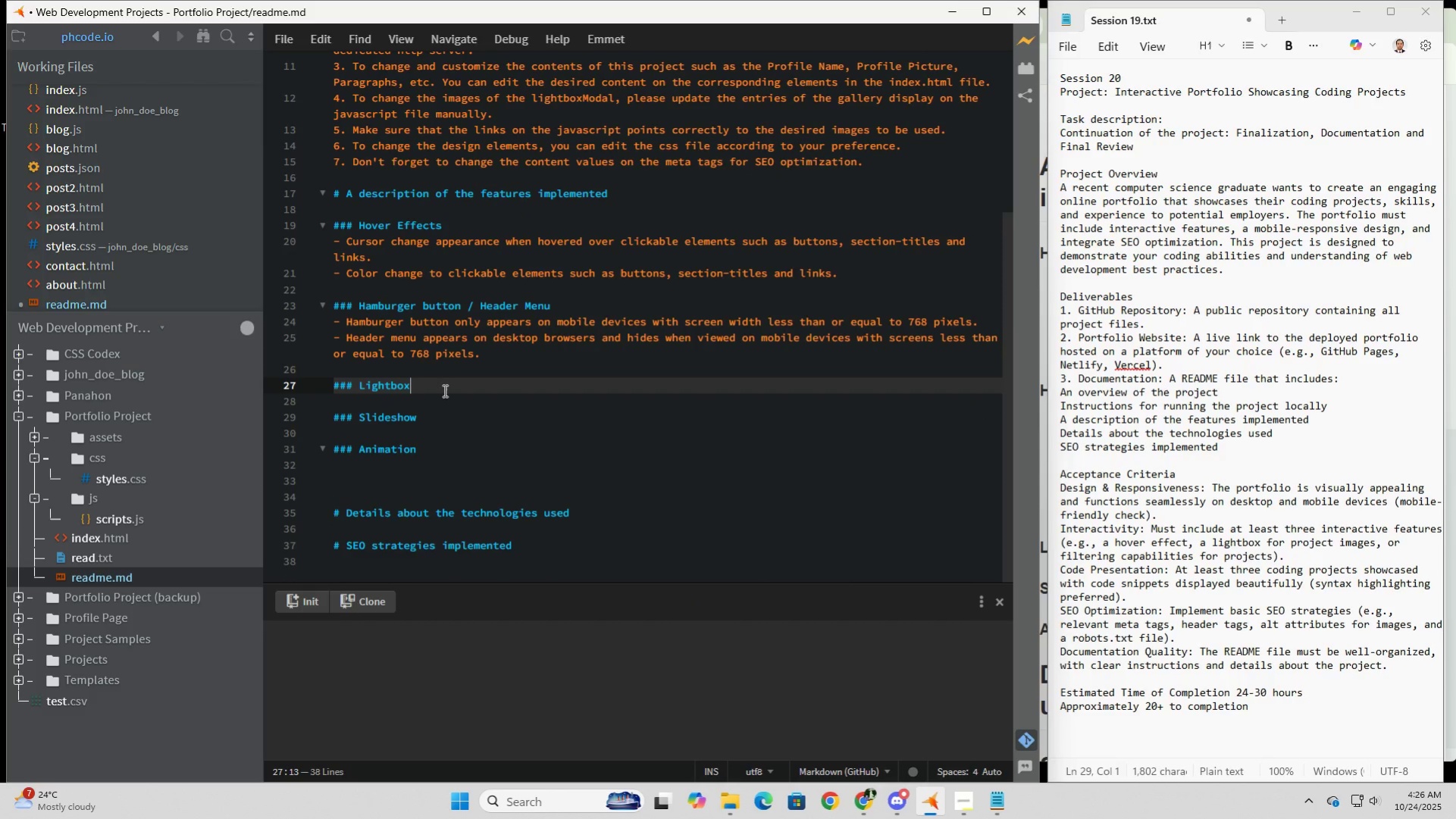 
left_click([443, 390])
 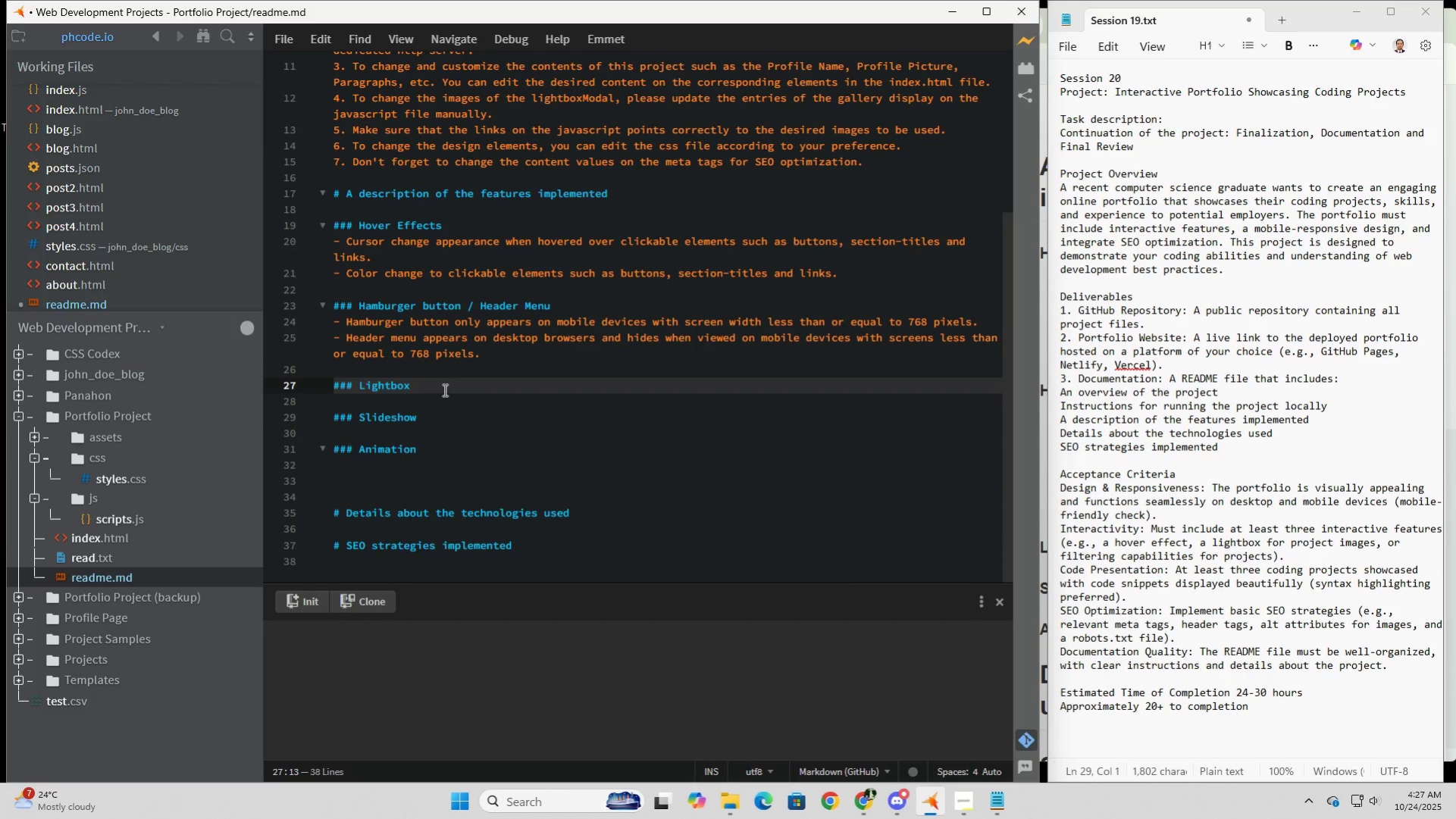 
key(Enter)
 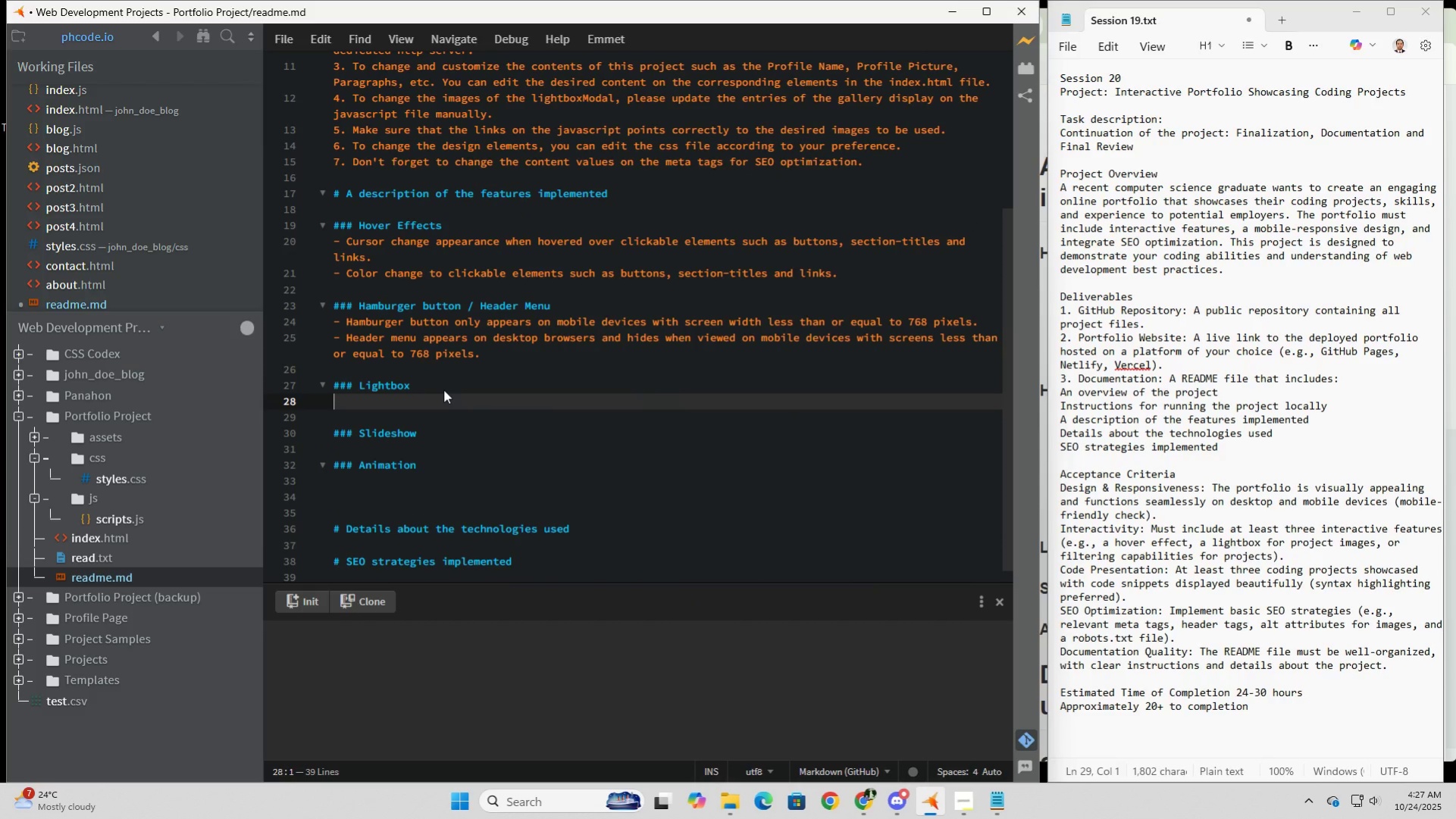 
wait(5.9)
 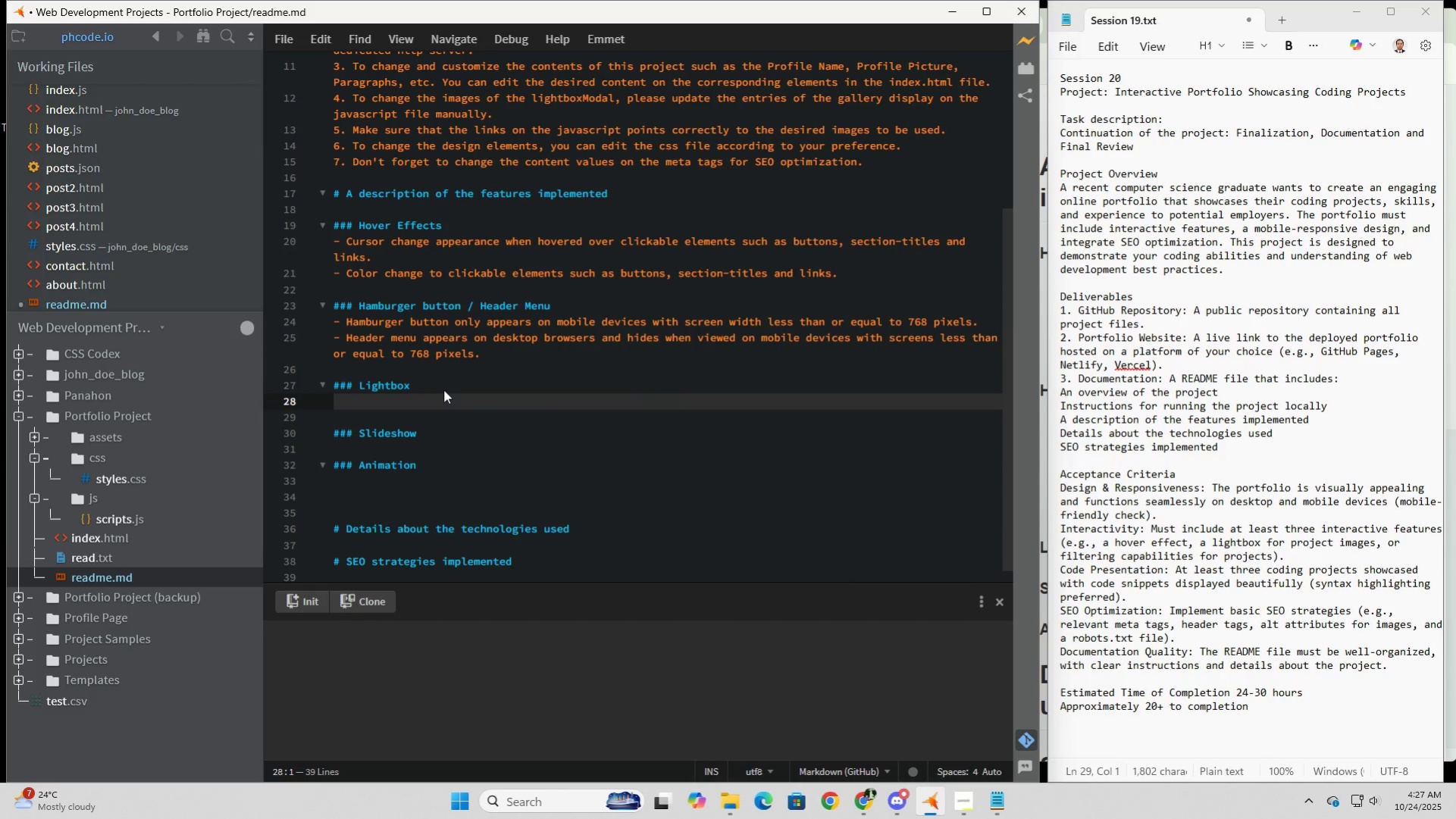 
key(Minus)
 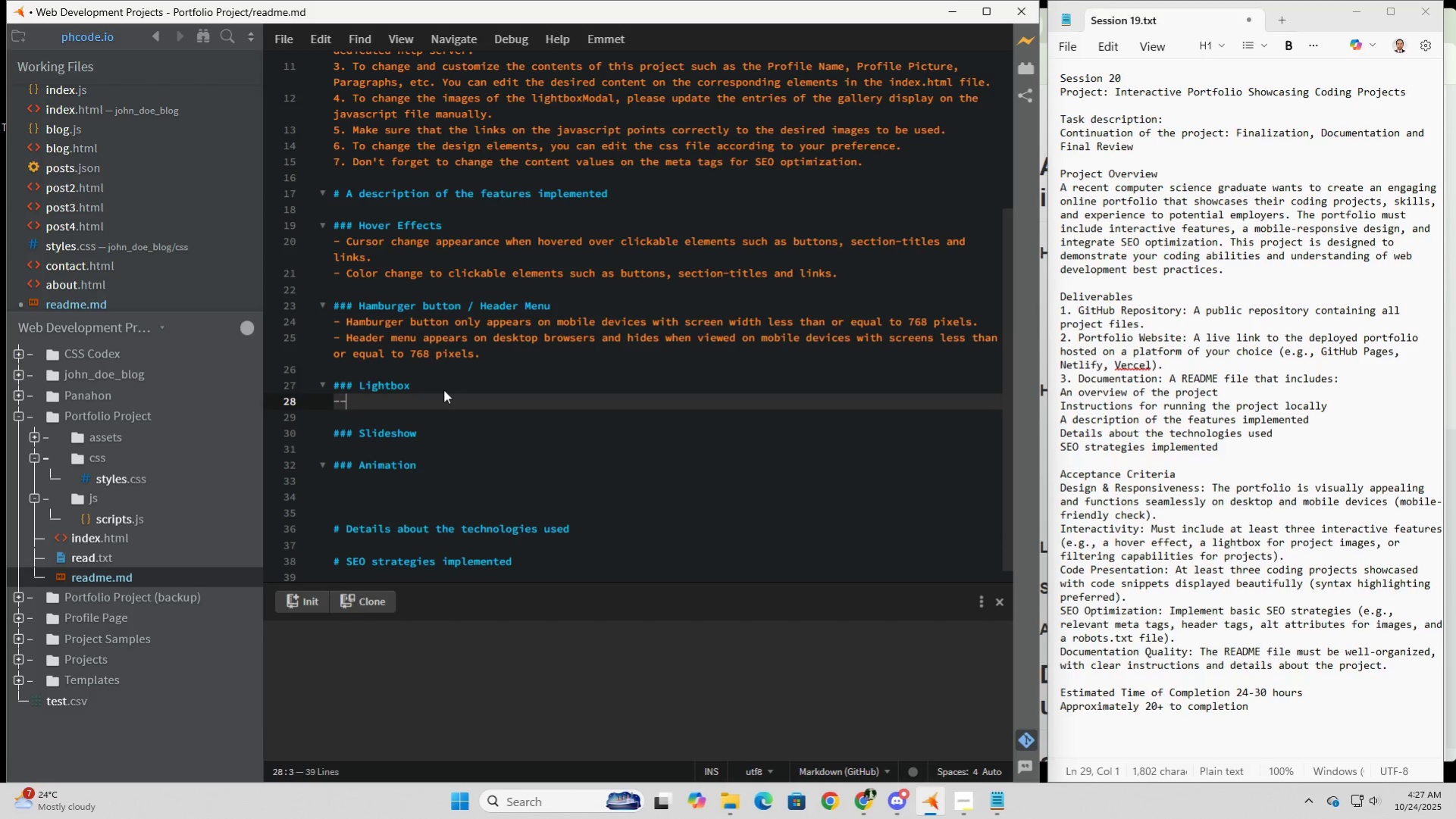 
key(Minus)
 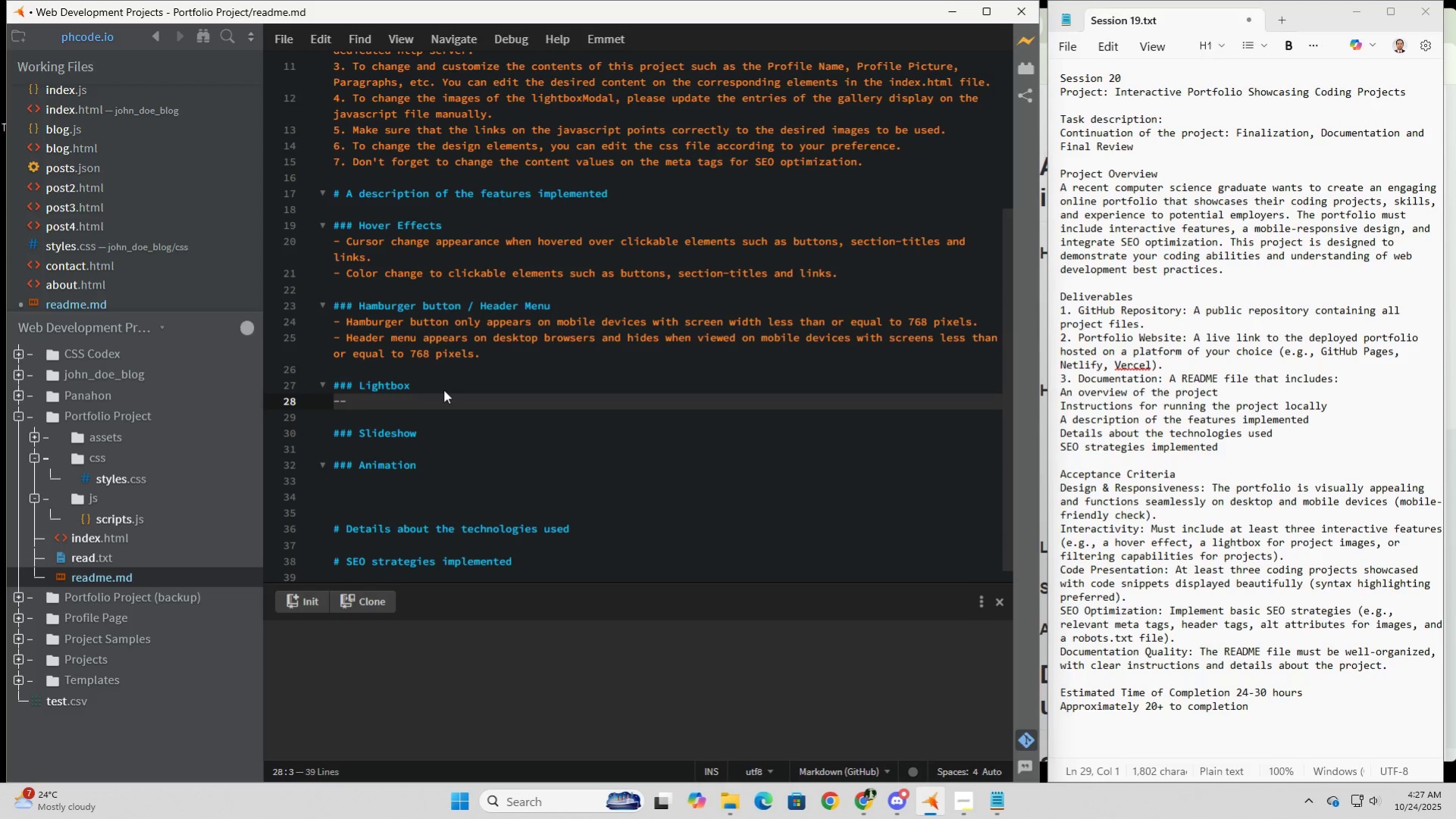 
key(Backspace)
 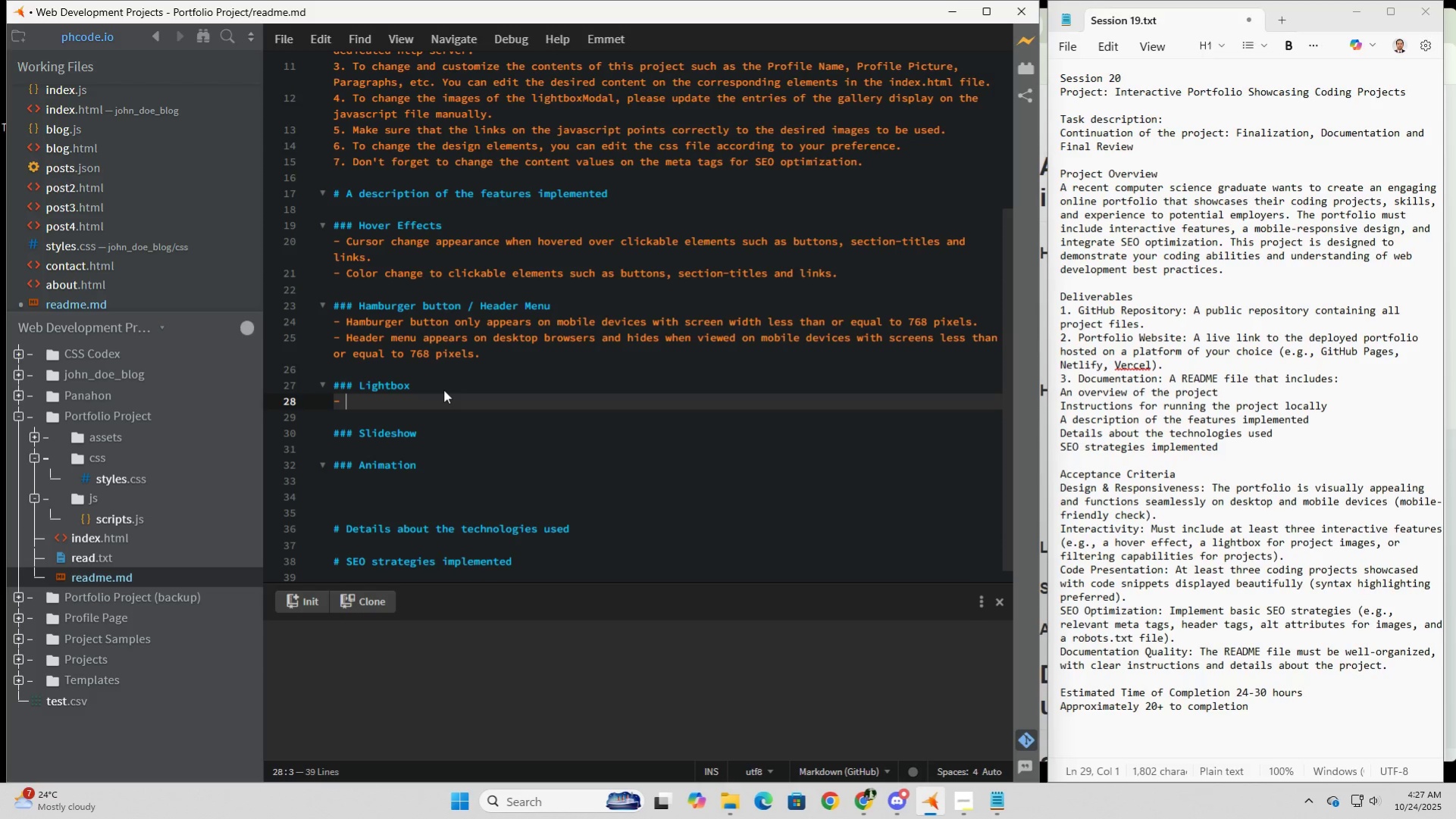 
key(Space)
 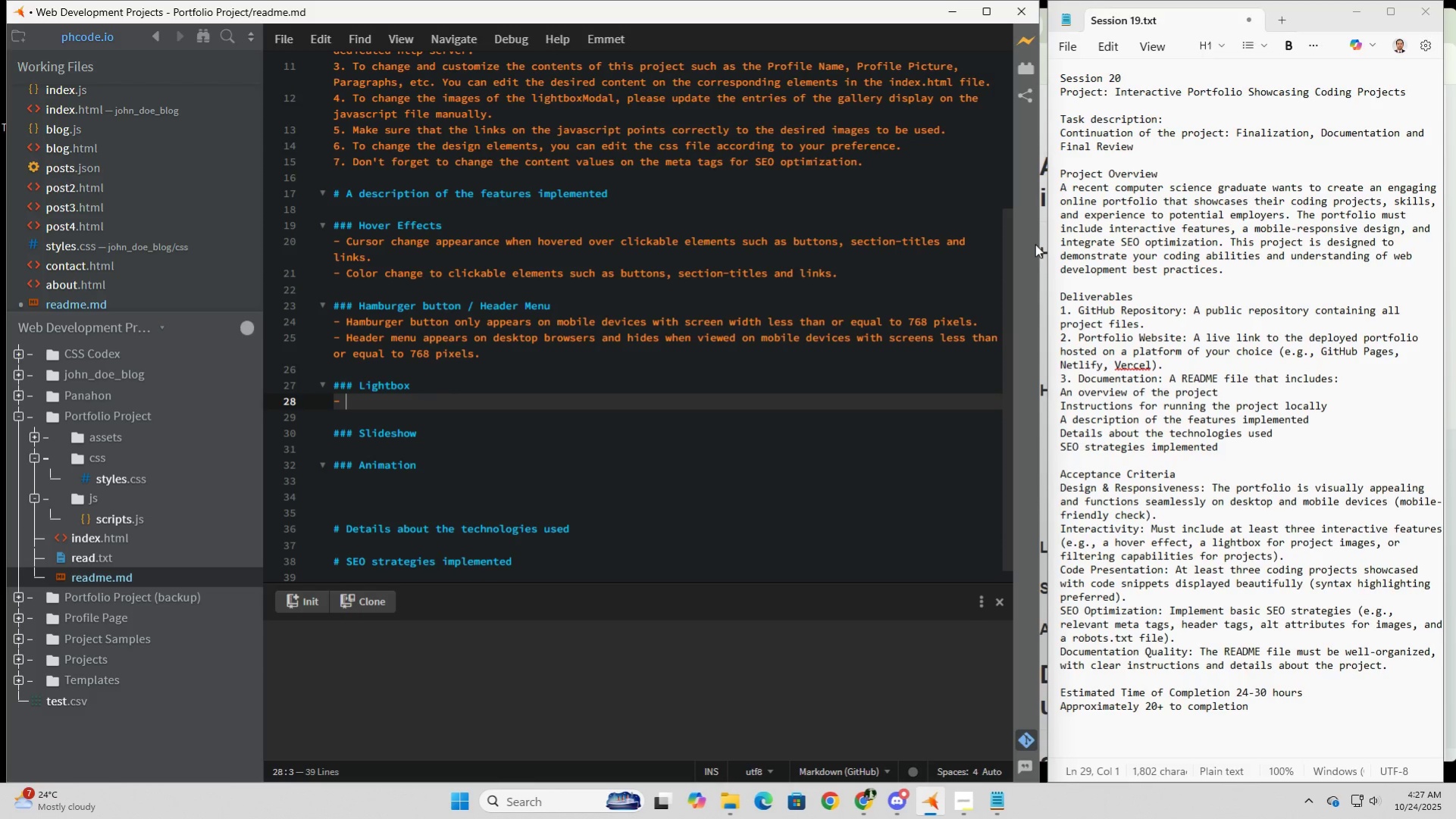 
wait(5.62)
 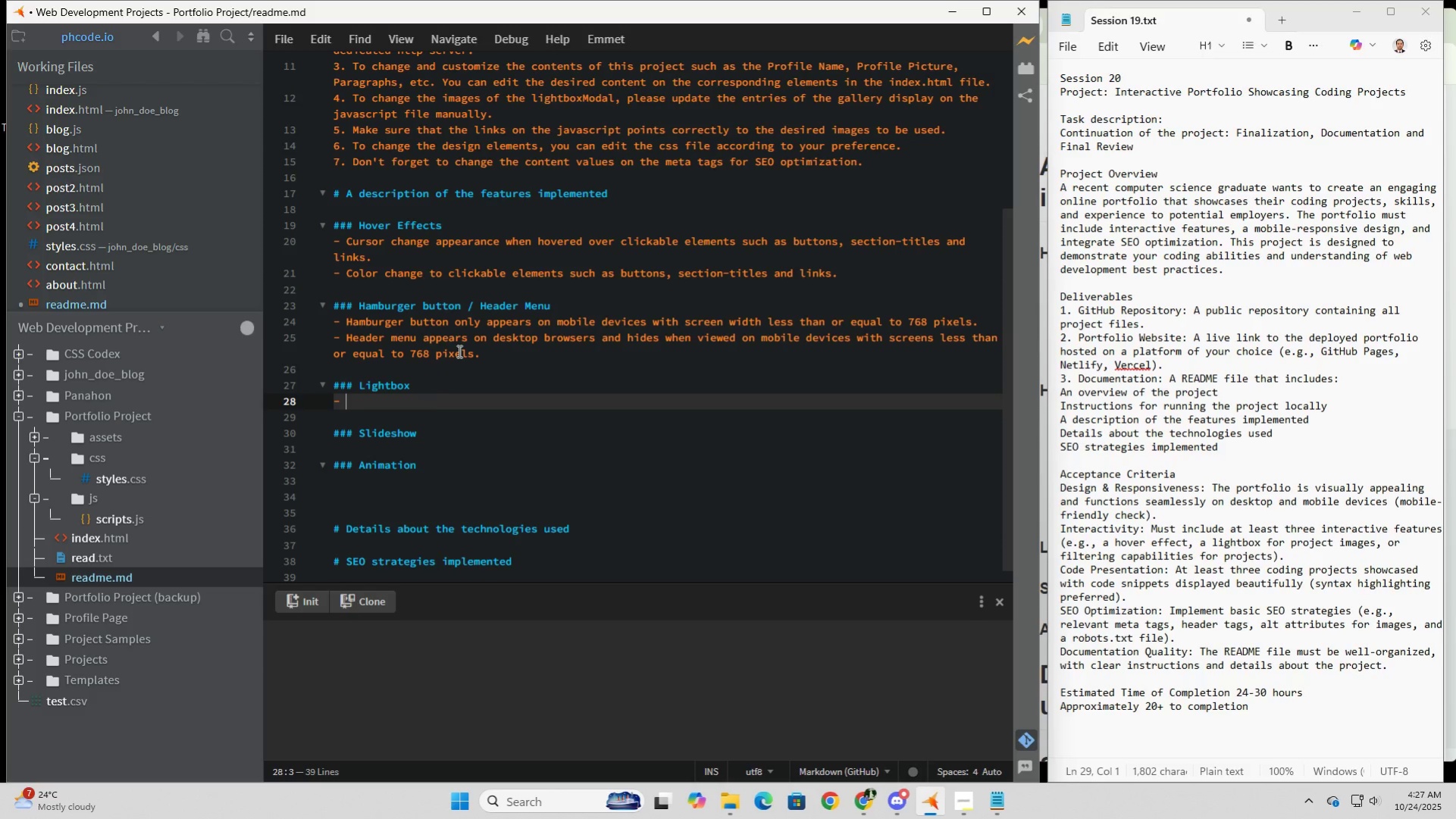 
left_click([506, 399])
 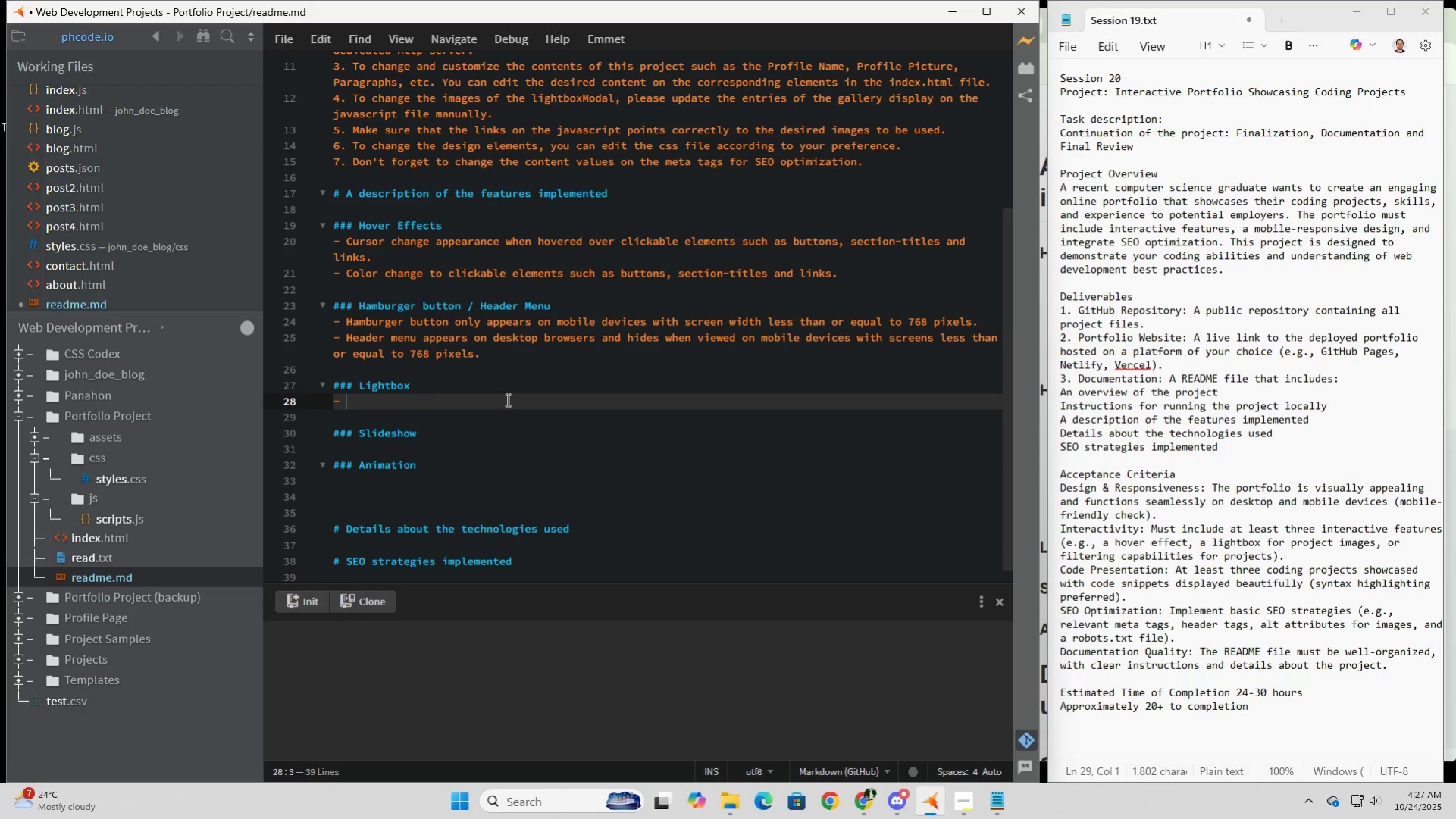 
type(Lightbox)
 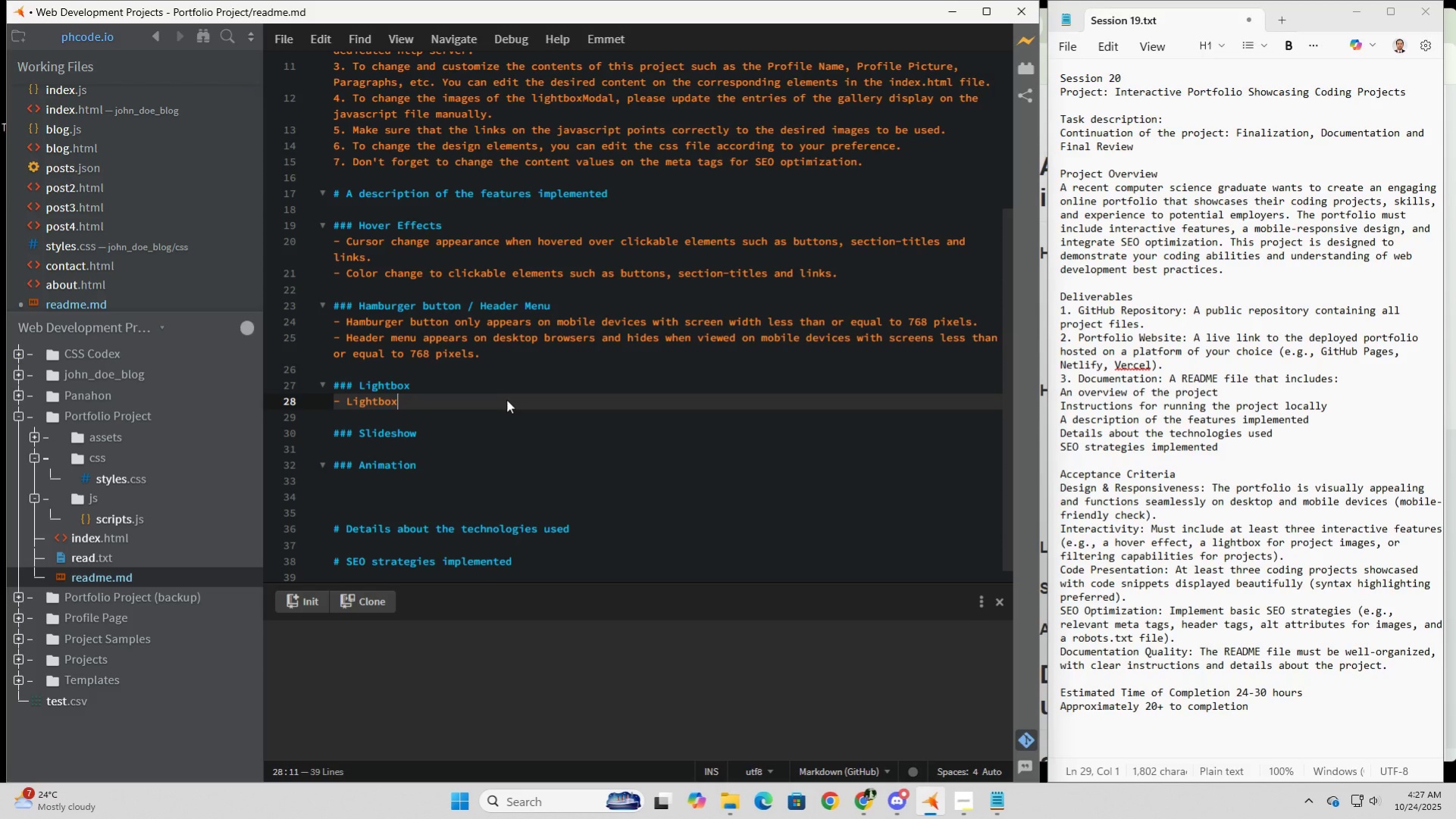 
type( aCT)
key(Backspace)
key(Backspace)
type(ctivates when cl)
key(Backspace)
key(Backspace)
type(thumbnail images)
key(Backspace)
type( )
key(Backspace)
type(s for Projects is clicked)
 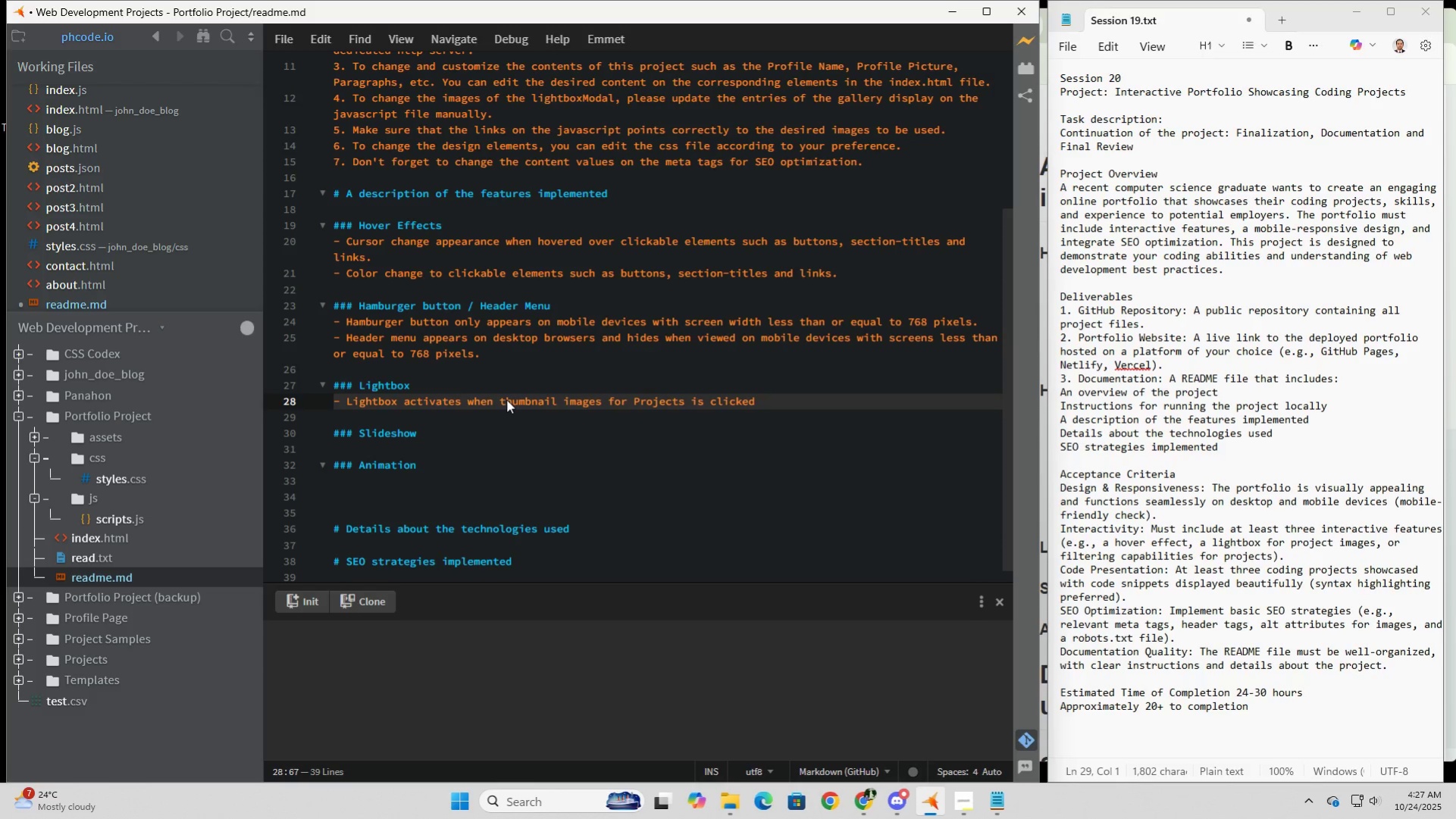 
key(Period)
 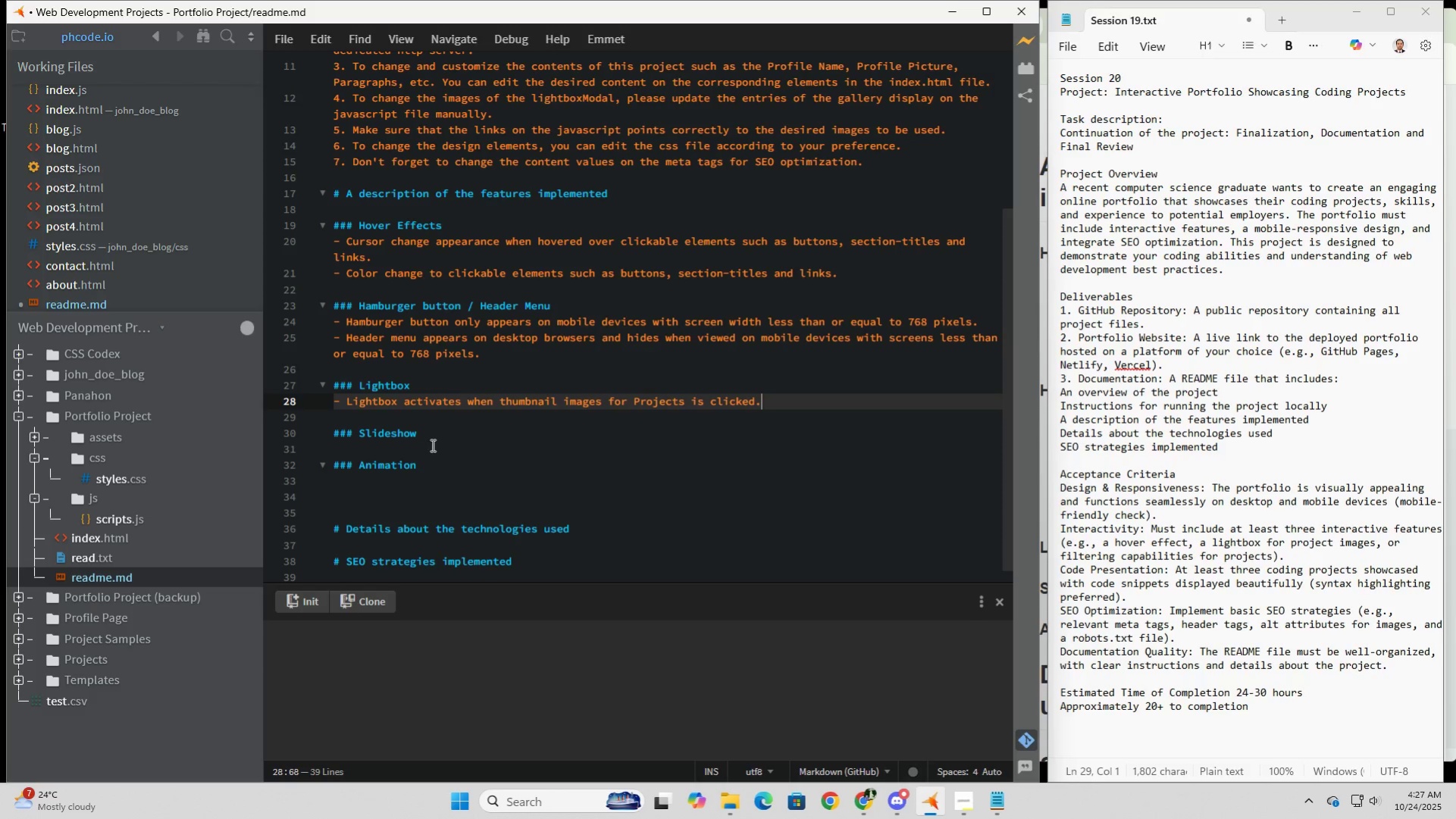 
left_click([443, 439])
 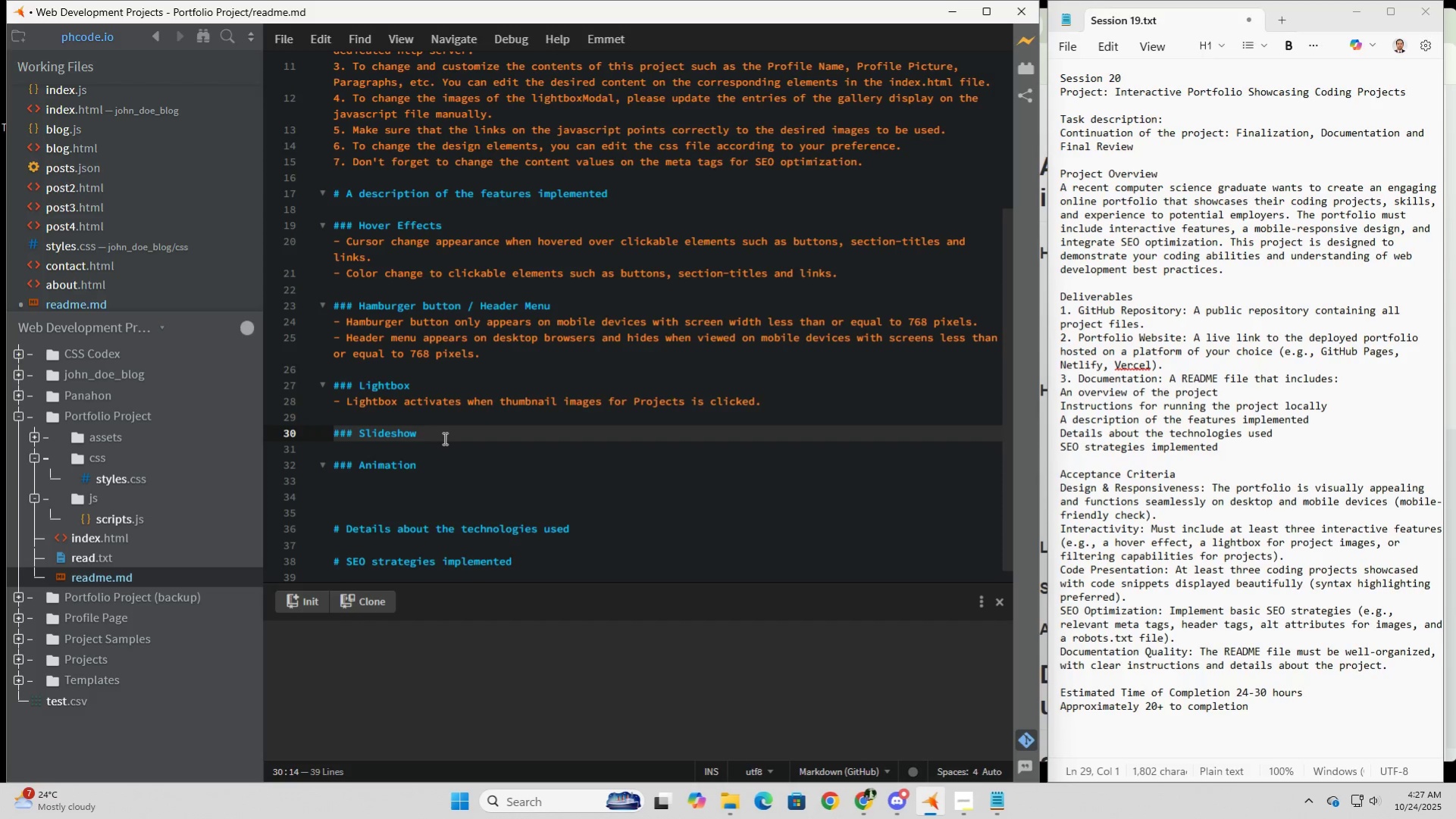 
key(Enter)
 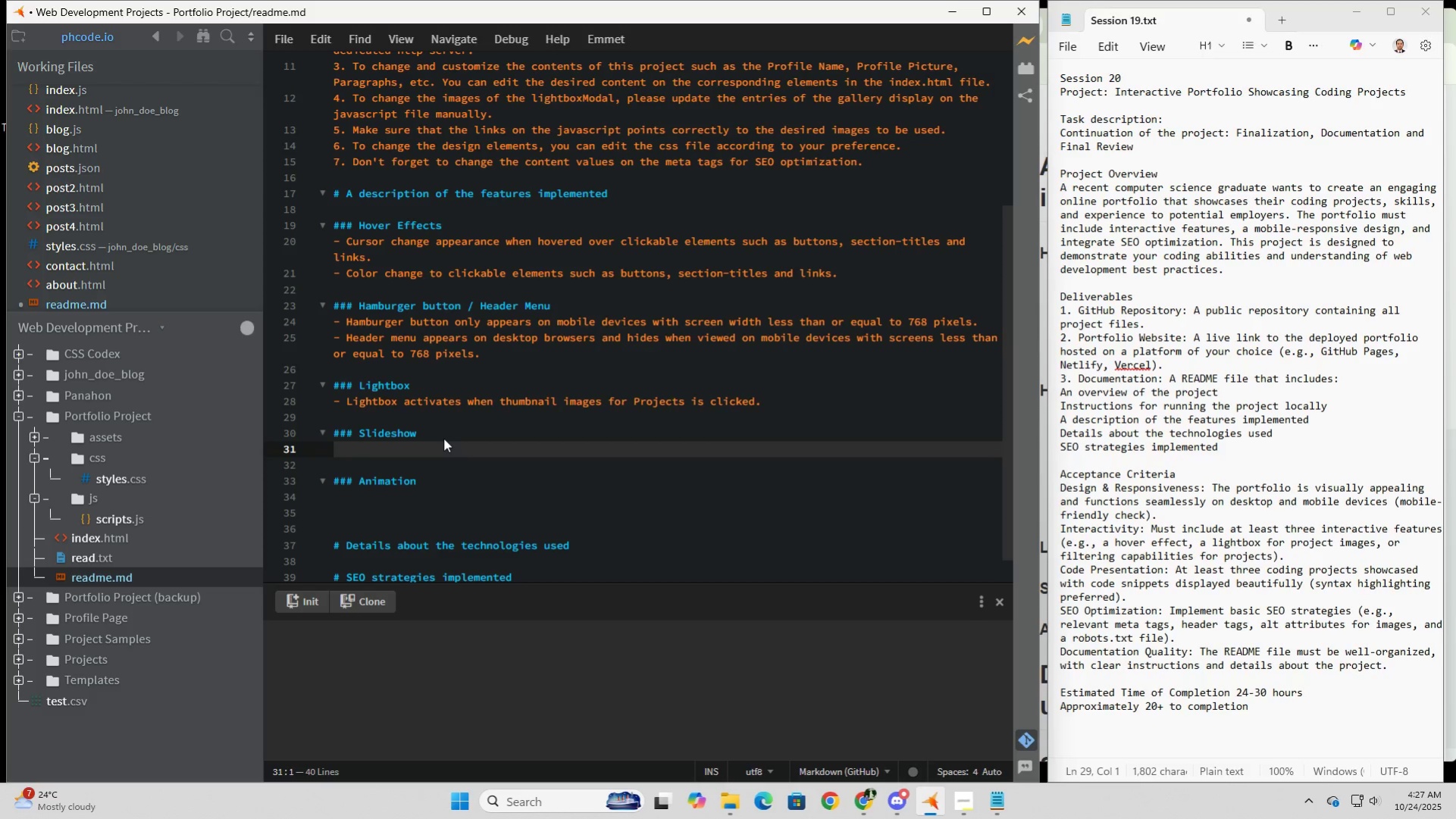 
type(- Slideshow has )
key(Backspace)
key(Backspace)
key(Backspace)
key(Backspace)
type(is enabled with two)
key(Backspace)
key(Backspace)
key(Backspace)
type(both on screen button)
 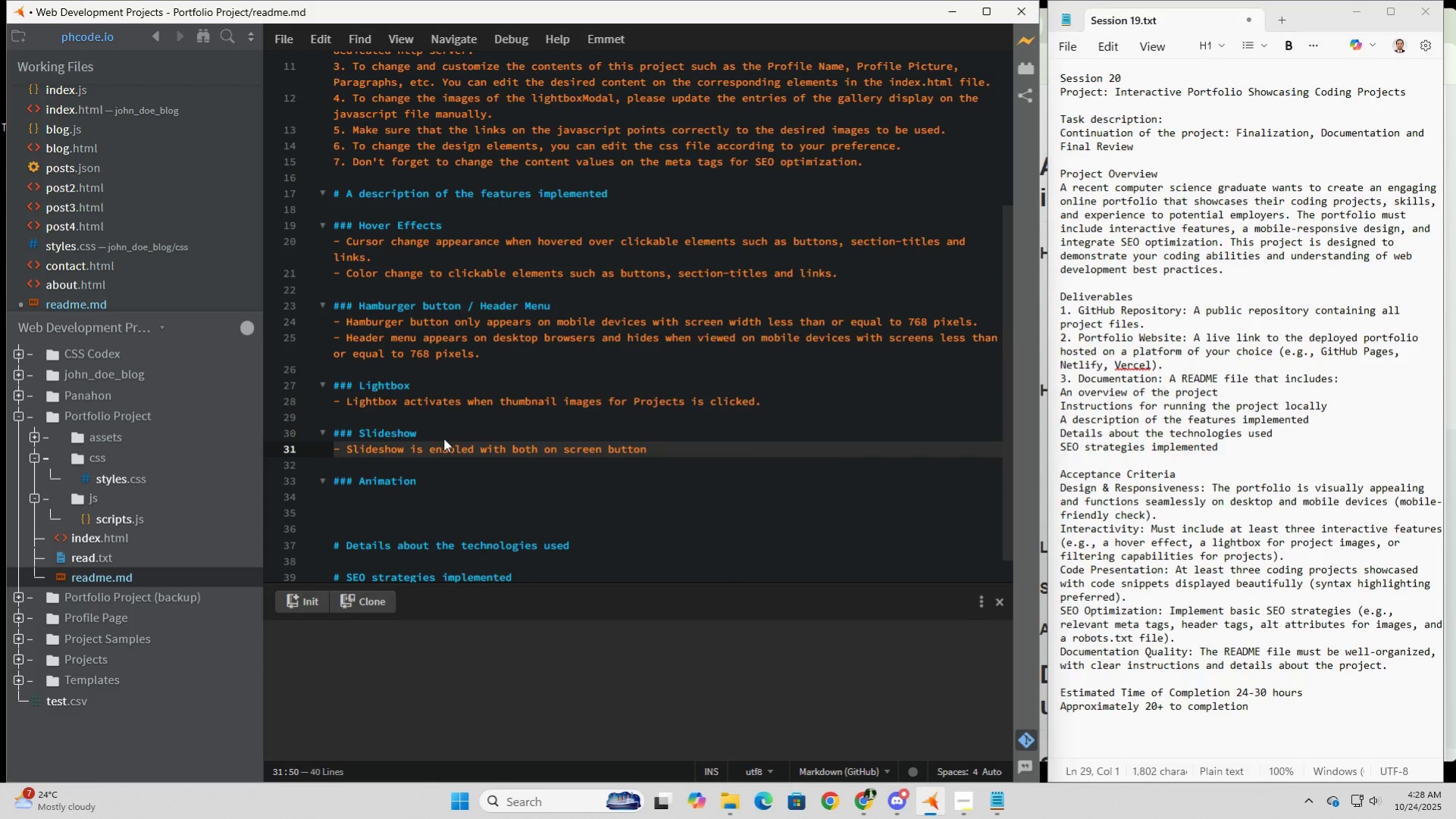 
wait(11.25)
 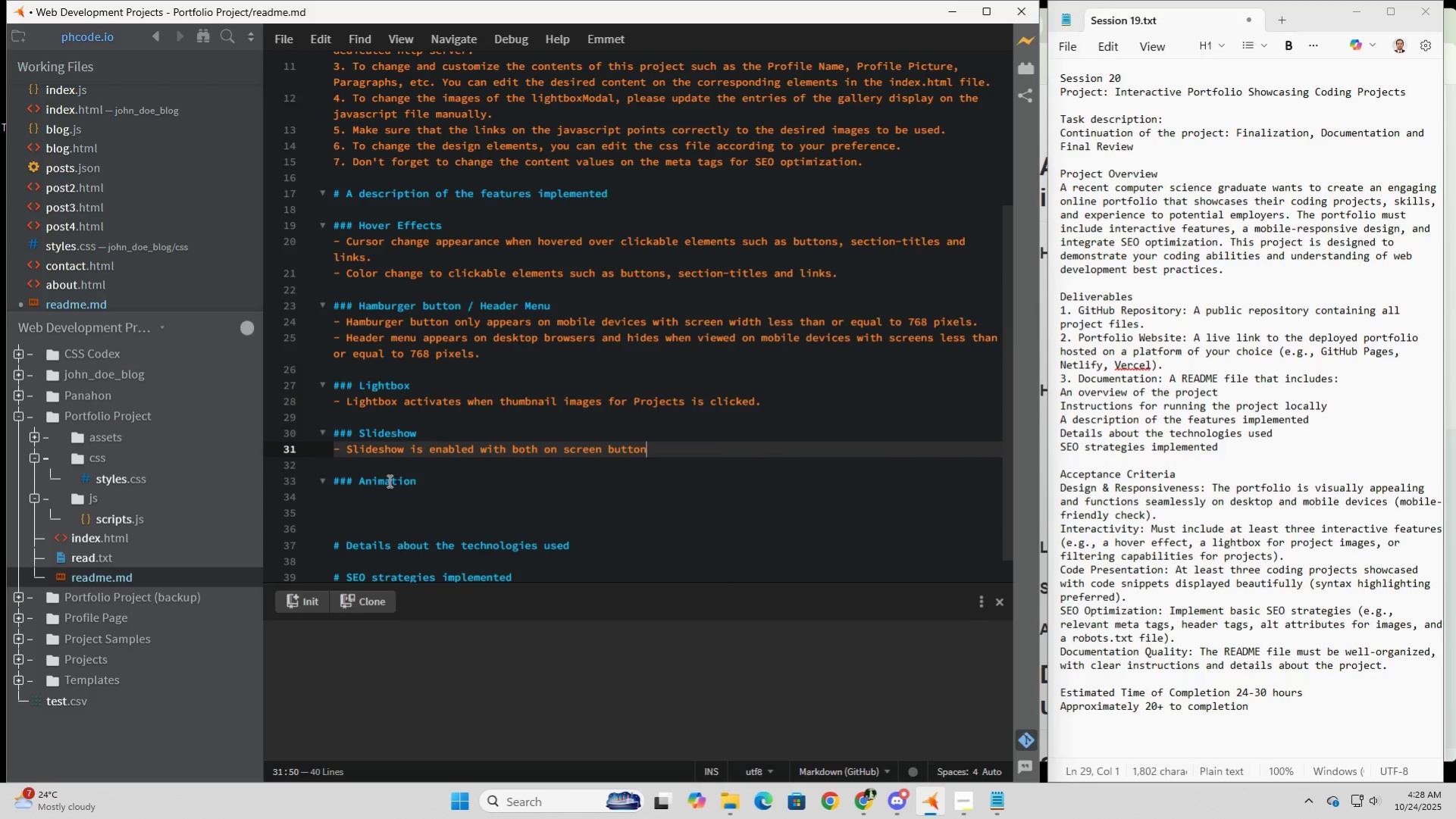 
type((mouse clicke)
key(Backspace)
 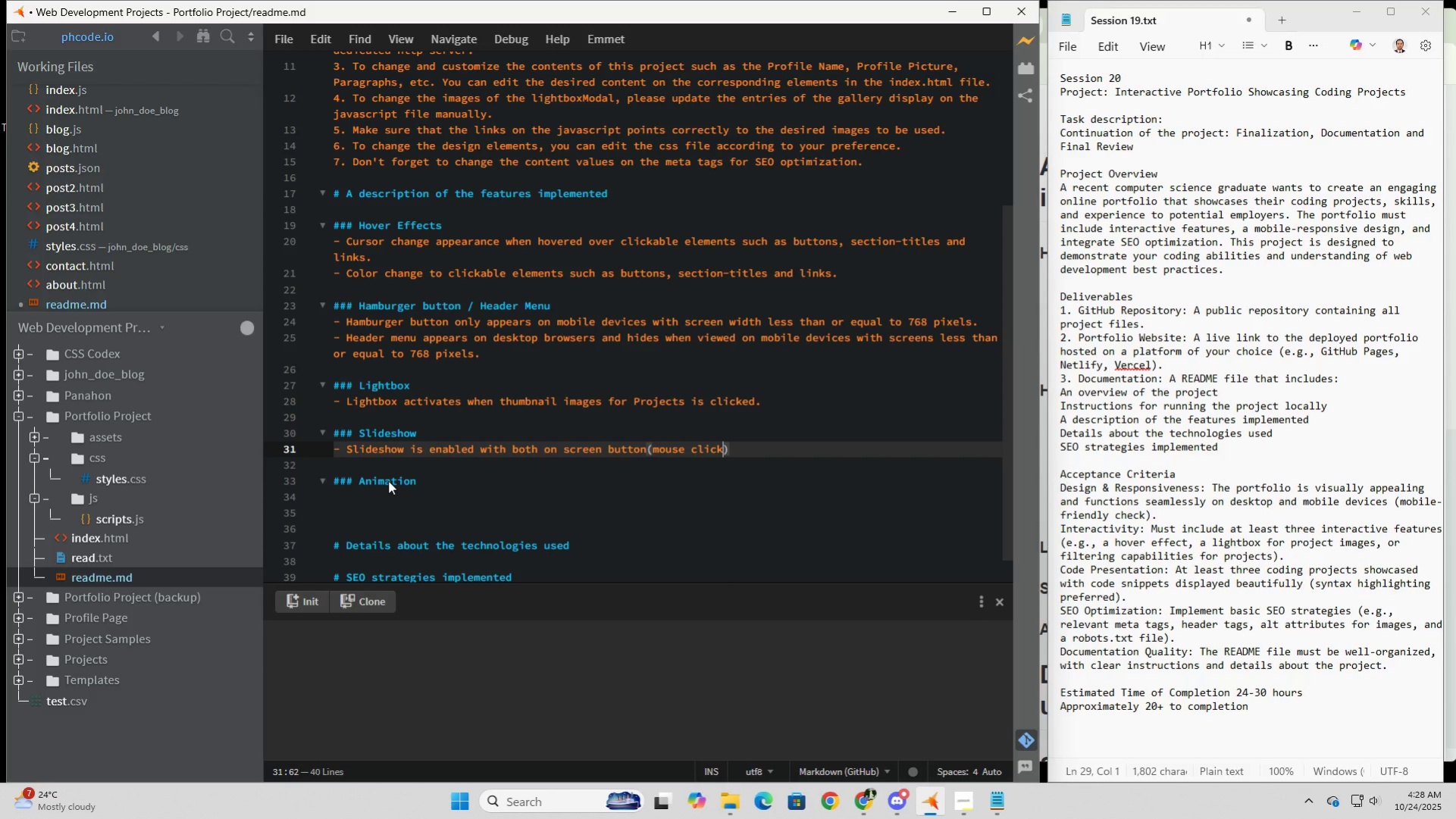 
key(ArrowRight)
 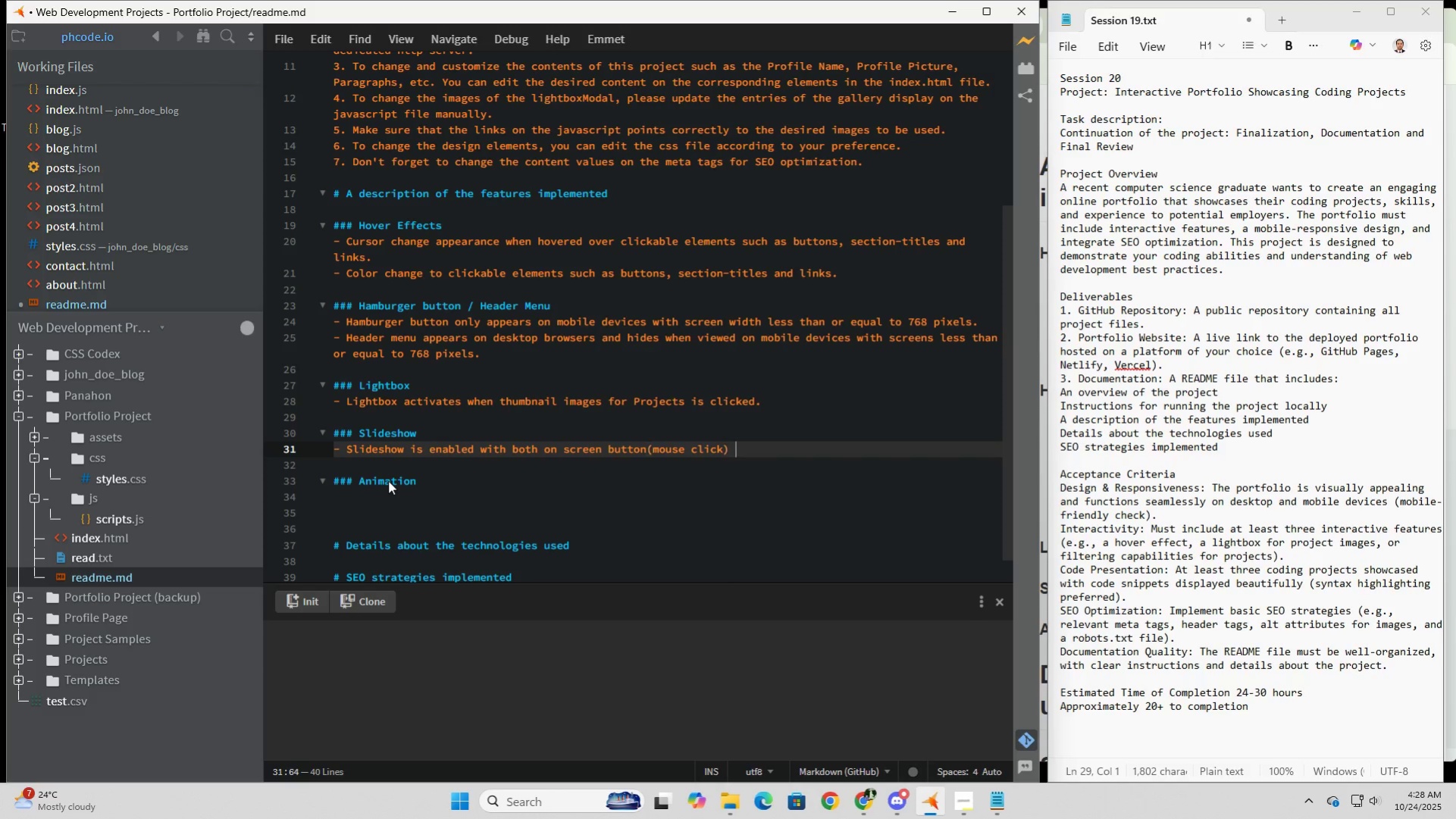 
type( anmd)
key(Backspace)
key(Backspace)
type(d keyboard )
 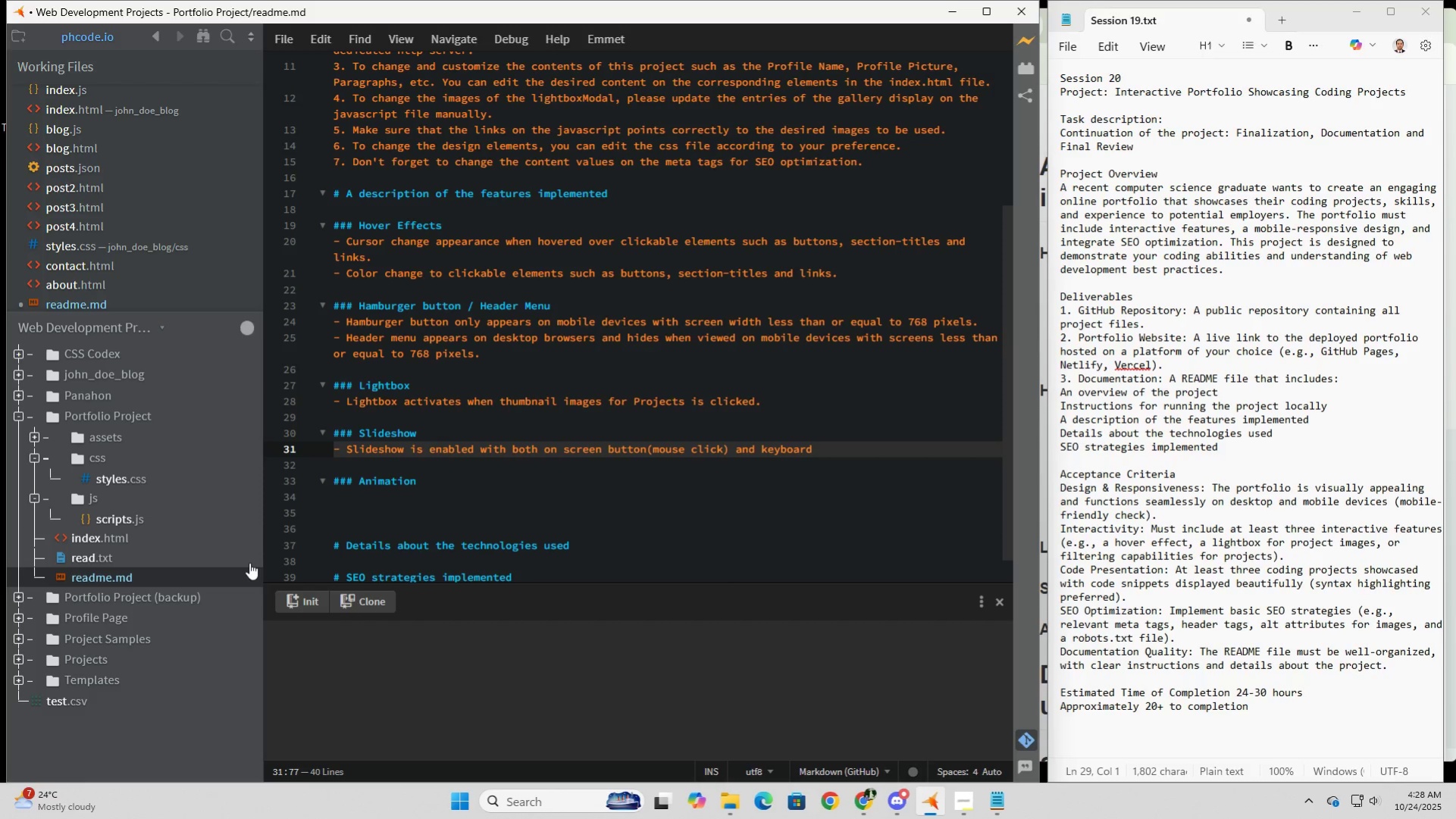 
left_click([108, 522])
 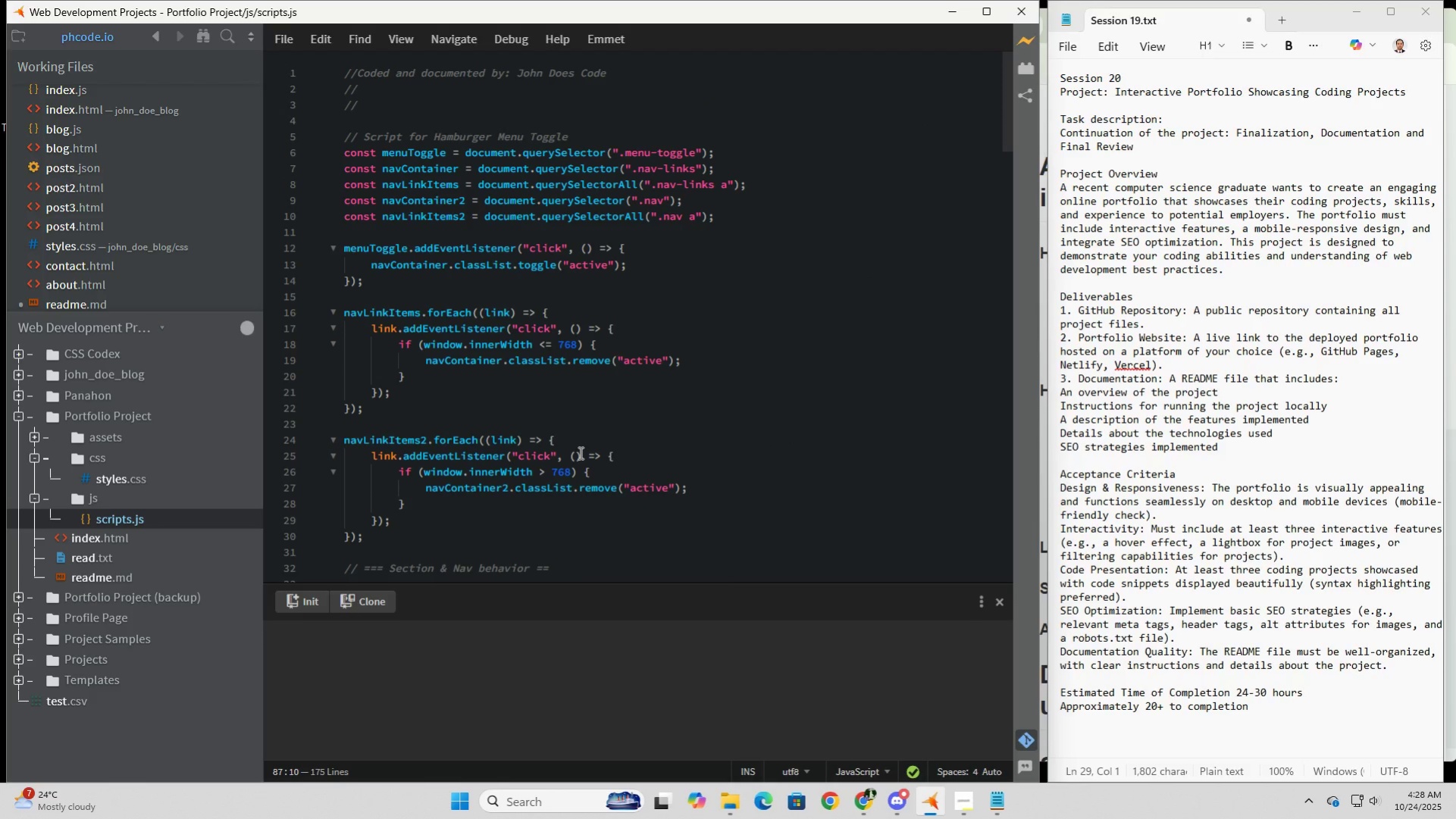 
scroll: coordinate [581, 452], scroll_direction: down, amount: 25.0
 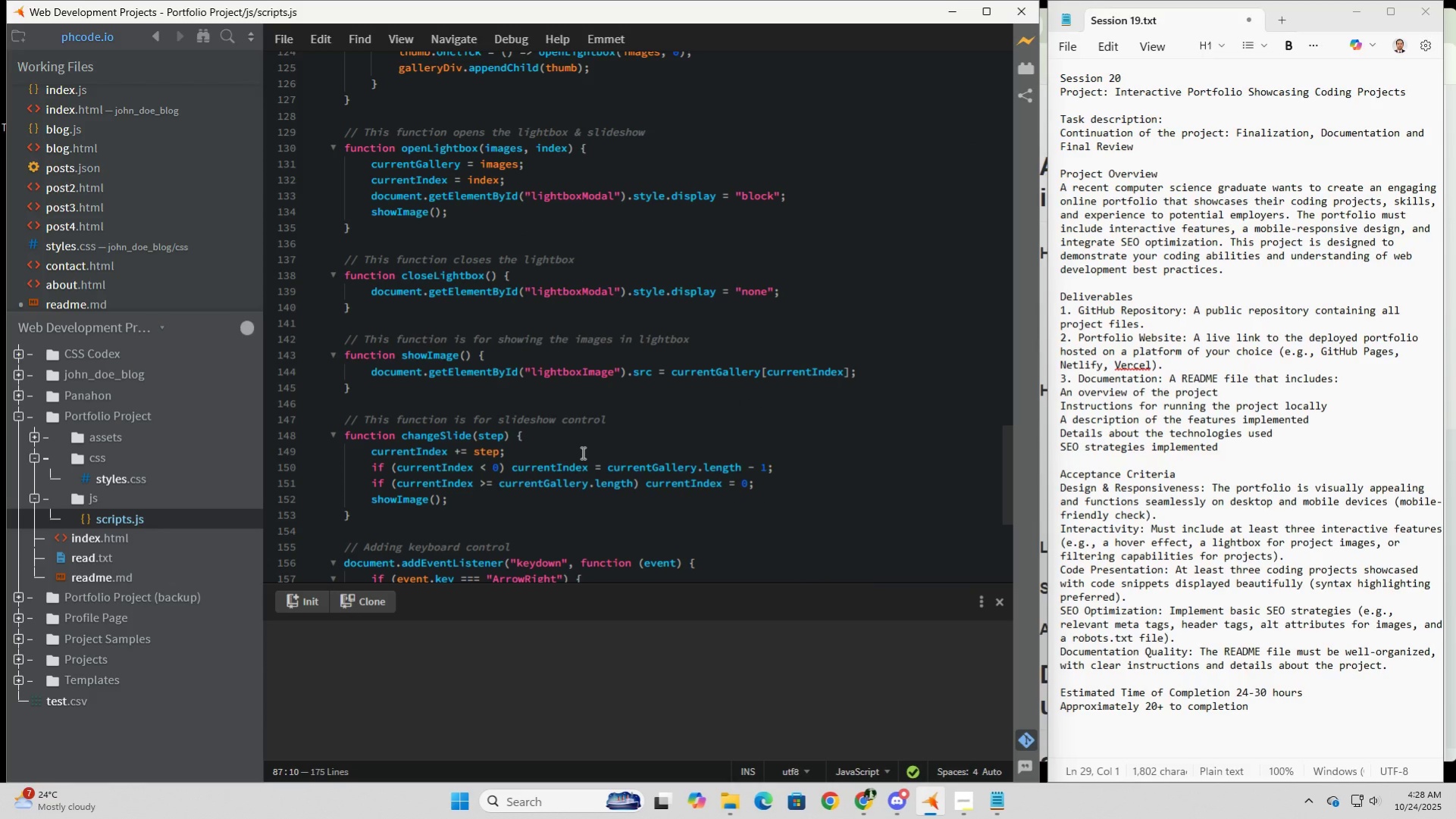 
wait(9.77)
 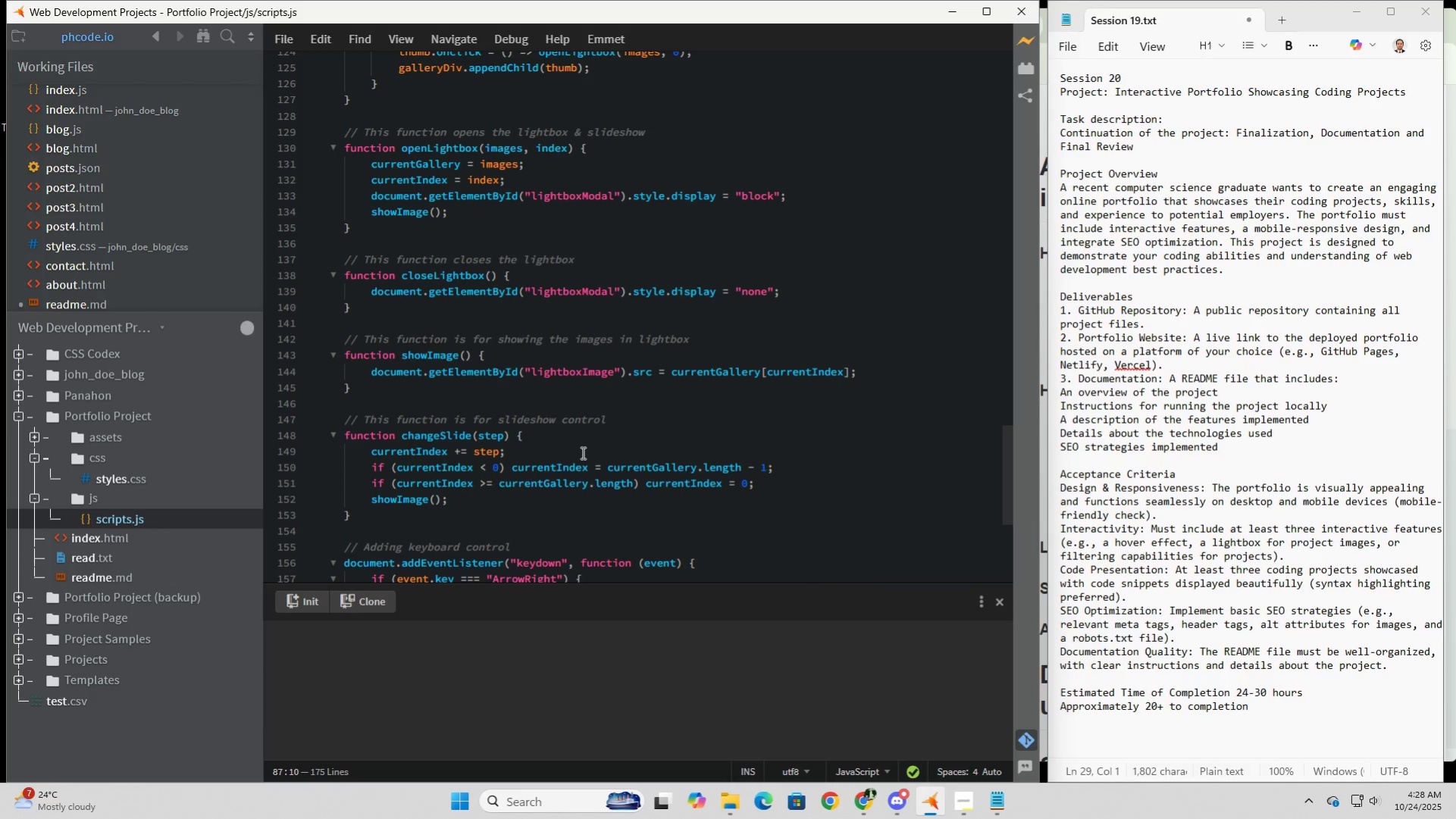 
left_click([108, 583])
 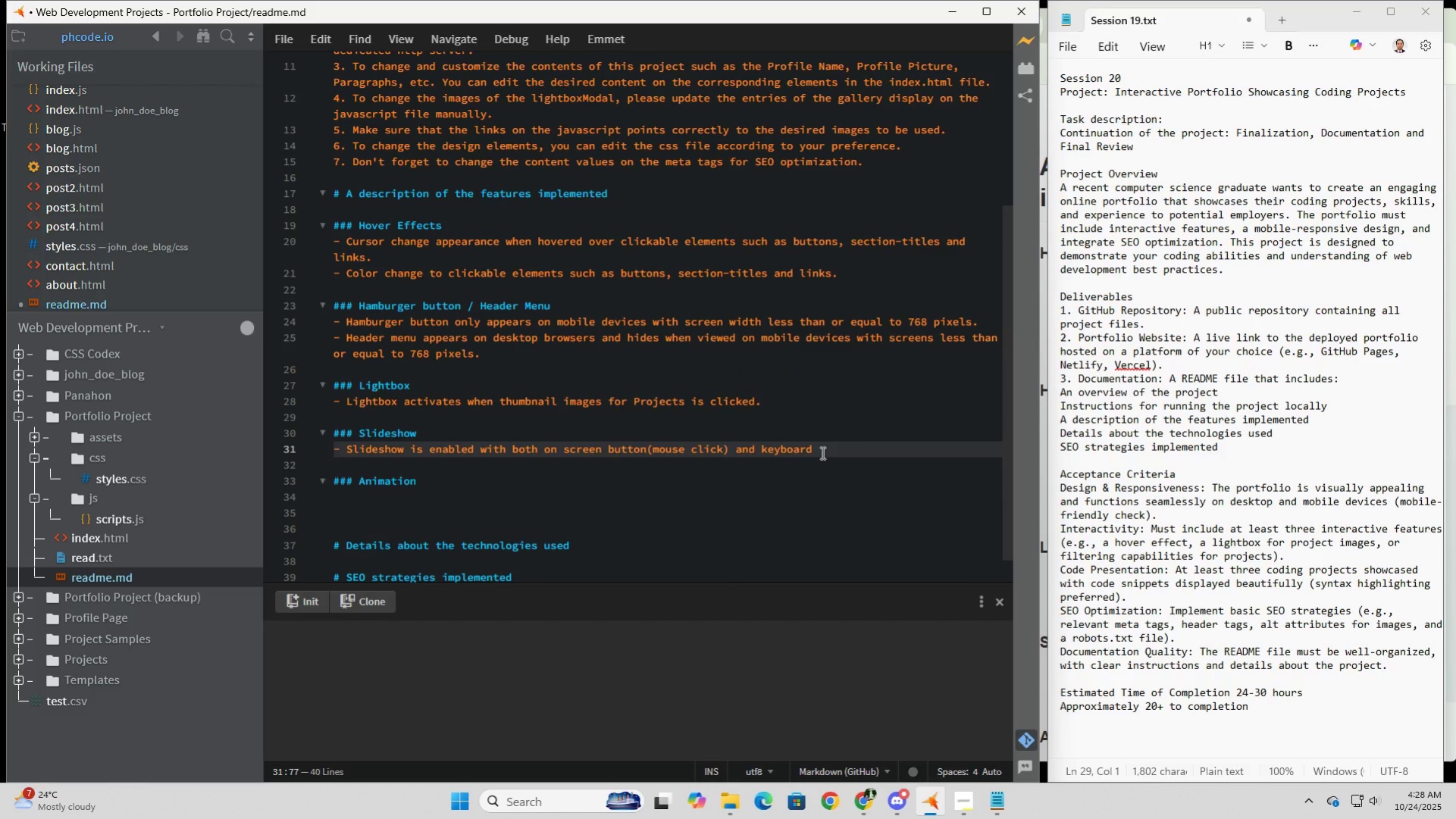 
left_click([833, 450])
 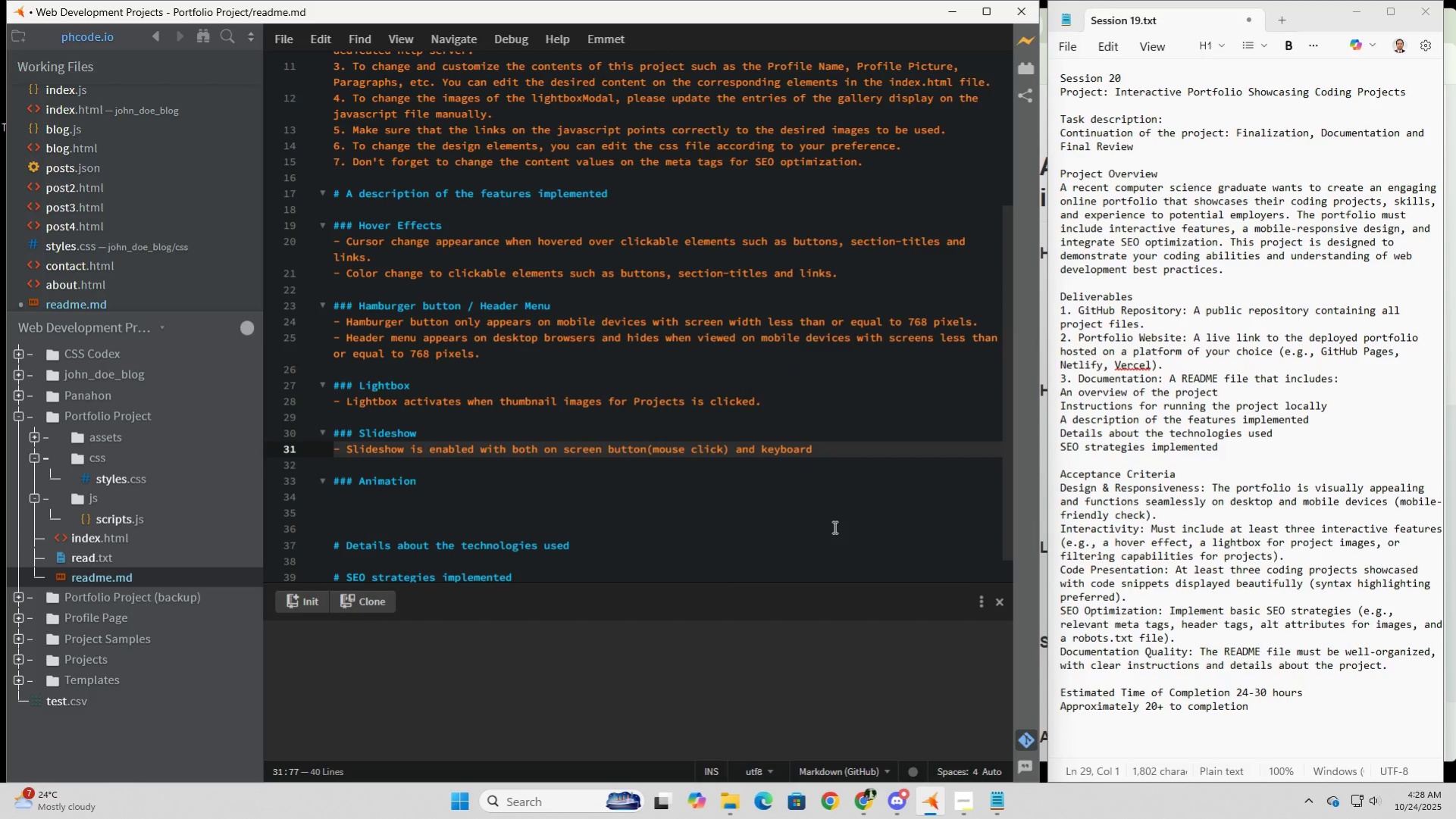 
type(controls.)
 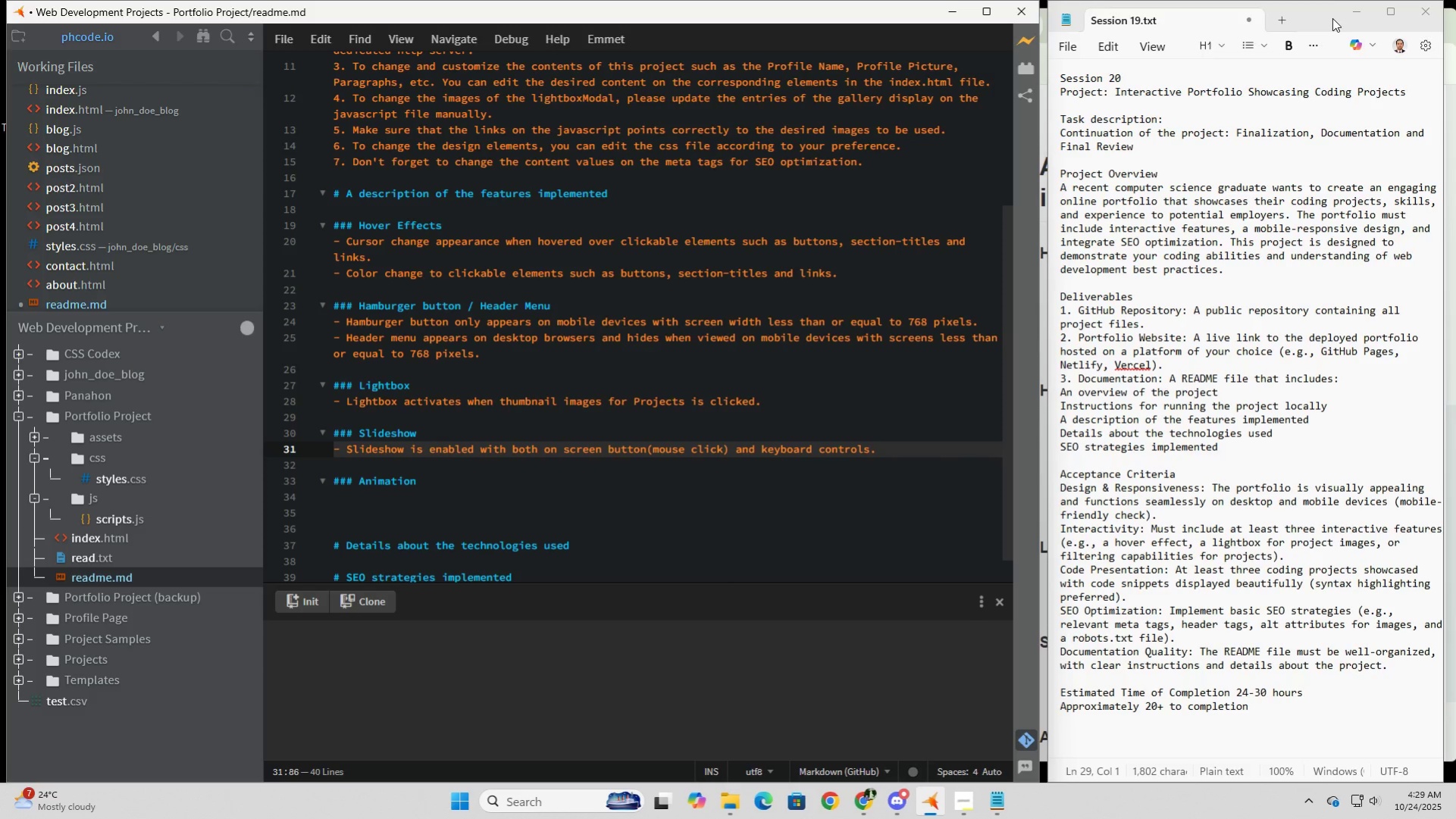 
left_click([1345, 16])
 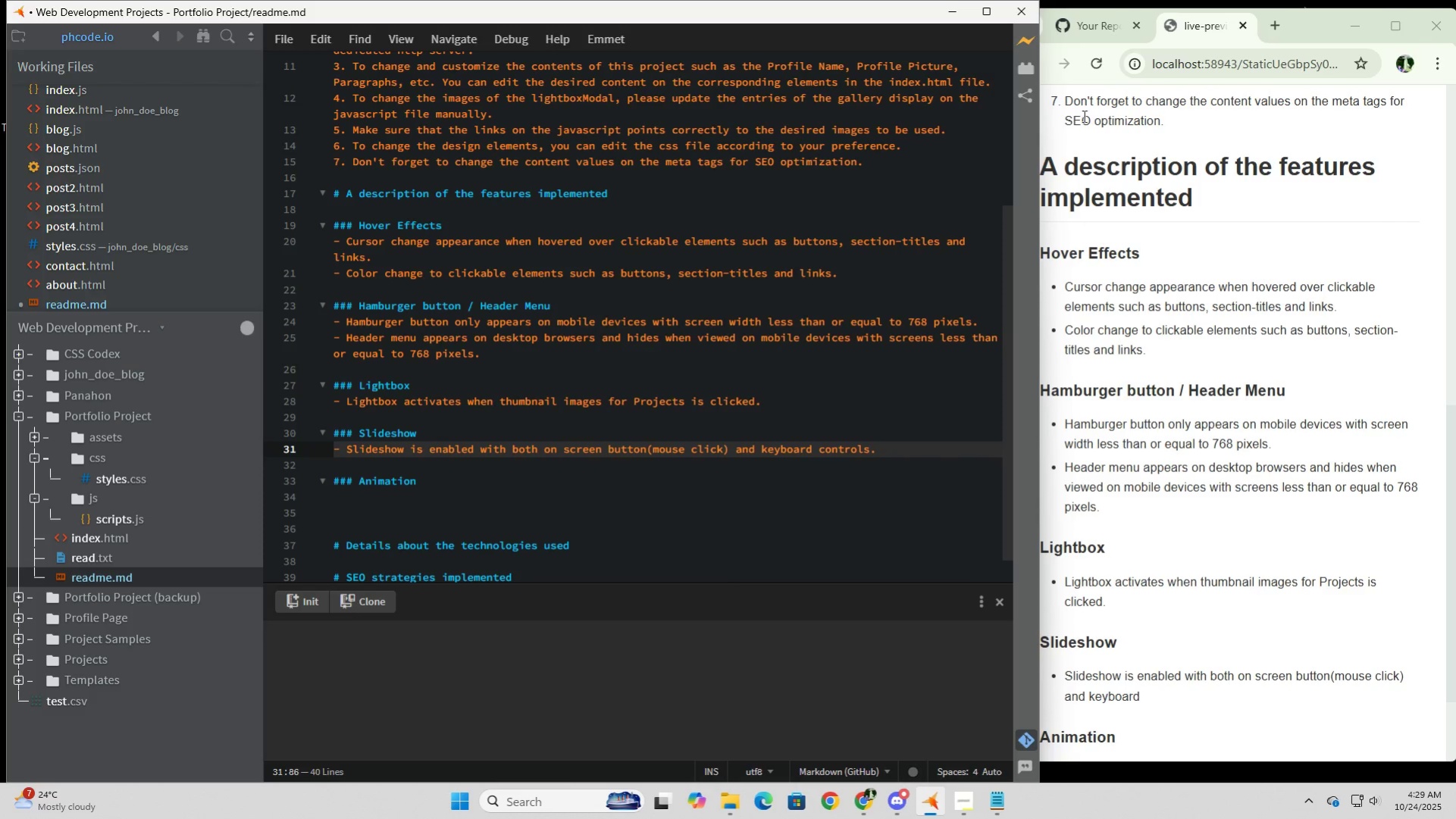 
left_click([1094, 64])
 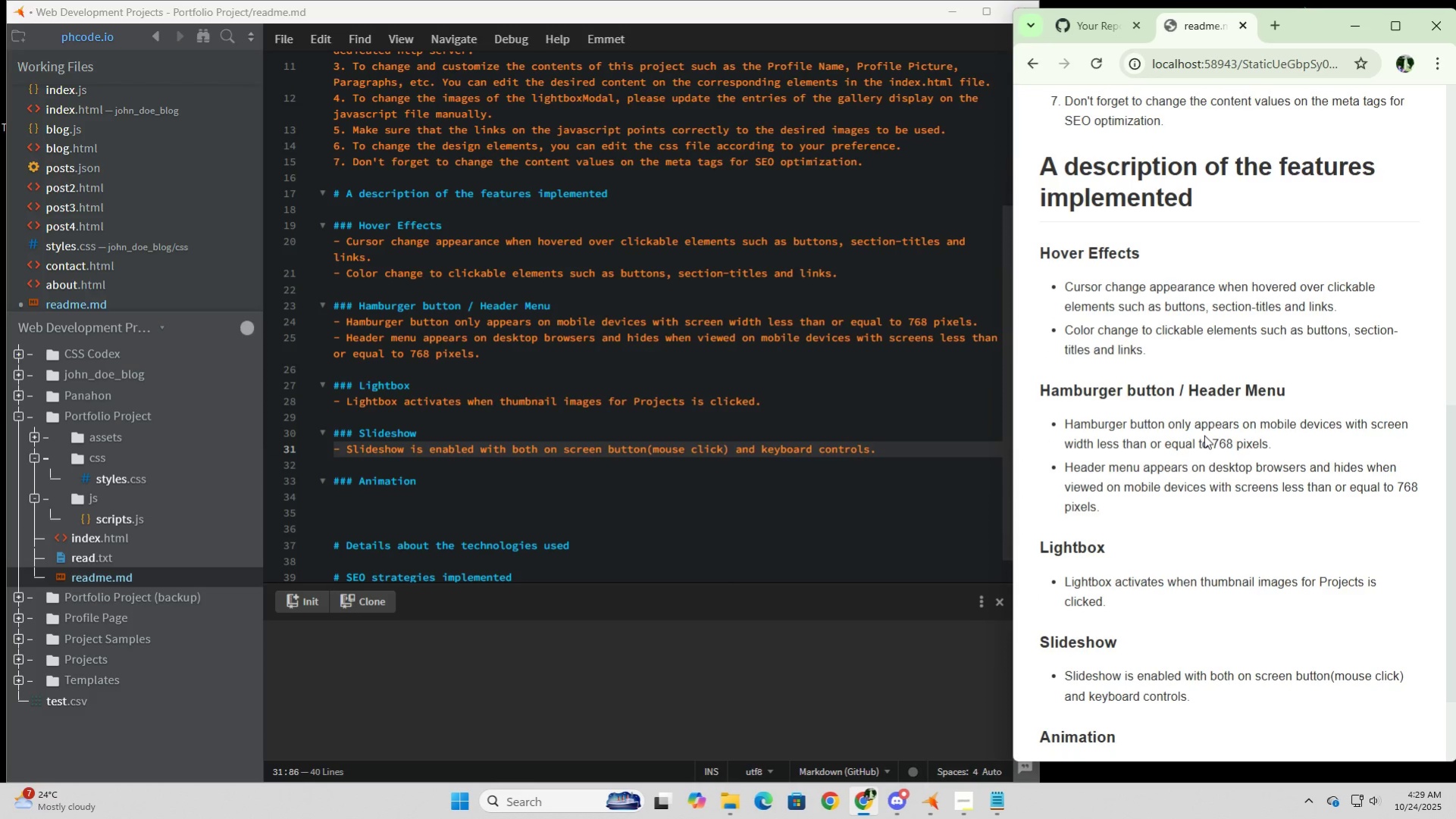 
scroll: coordinate [1204, 435], scroll_direction: down, amount: 2.0
 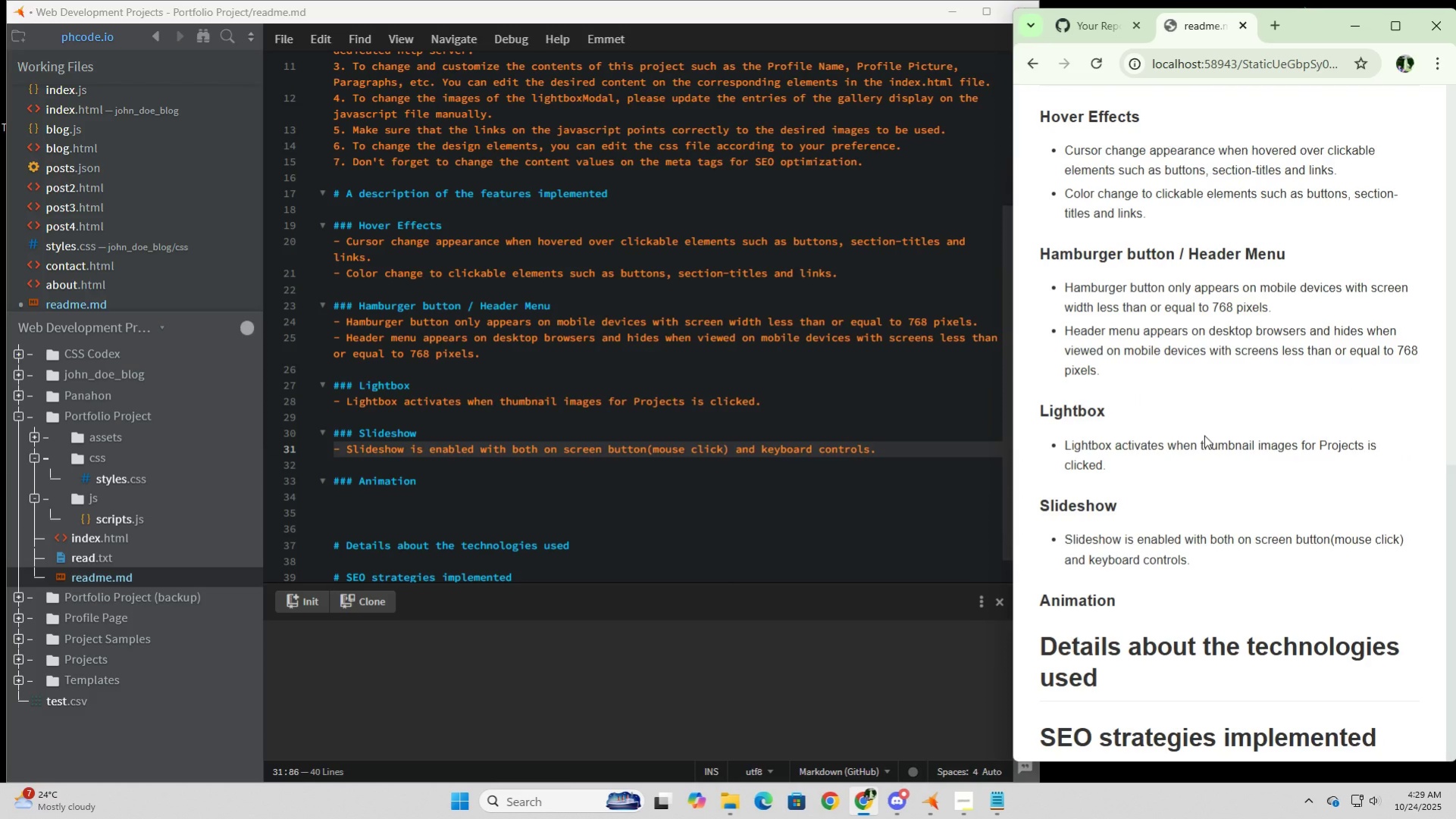 
wait(10.19)
 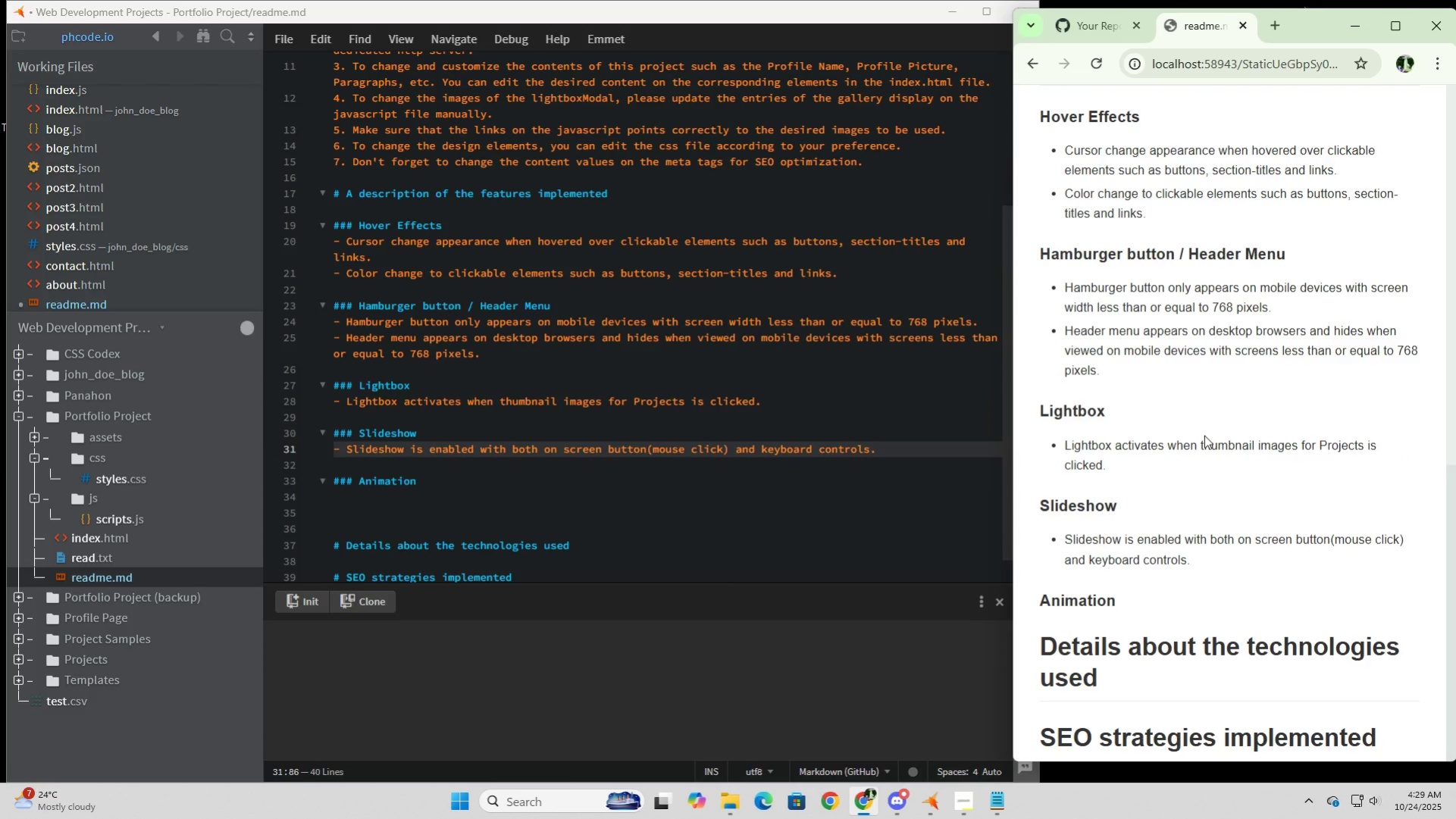 
key(Enter)
 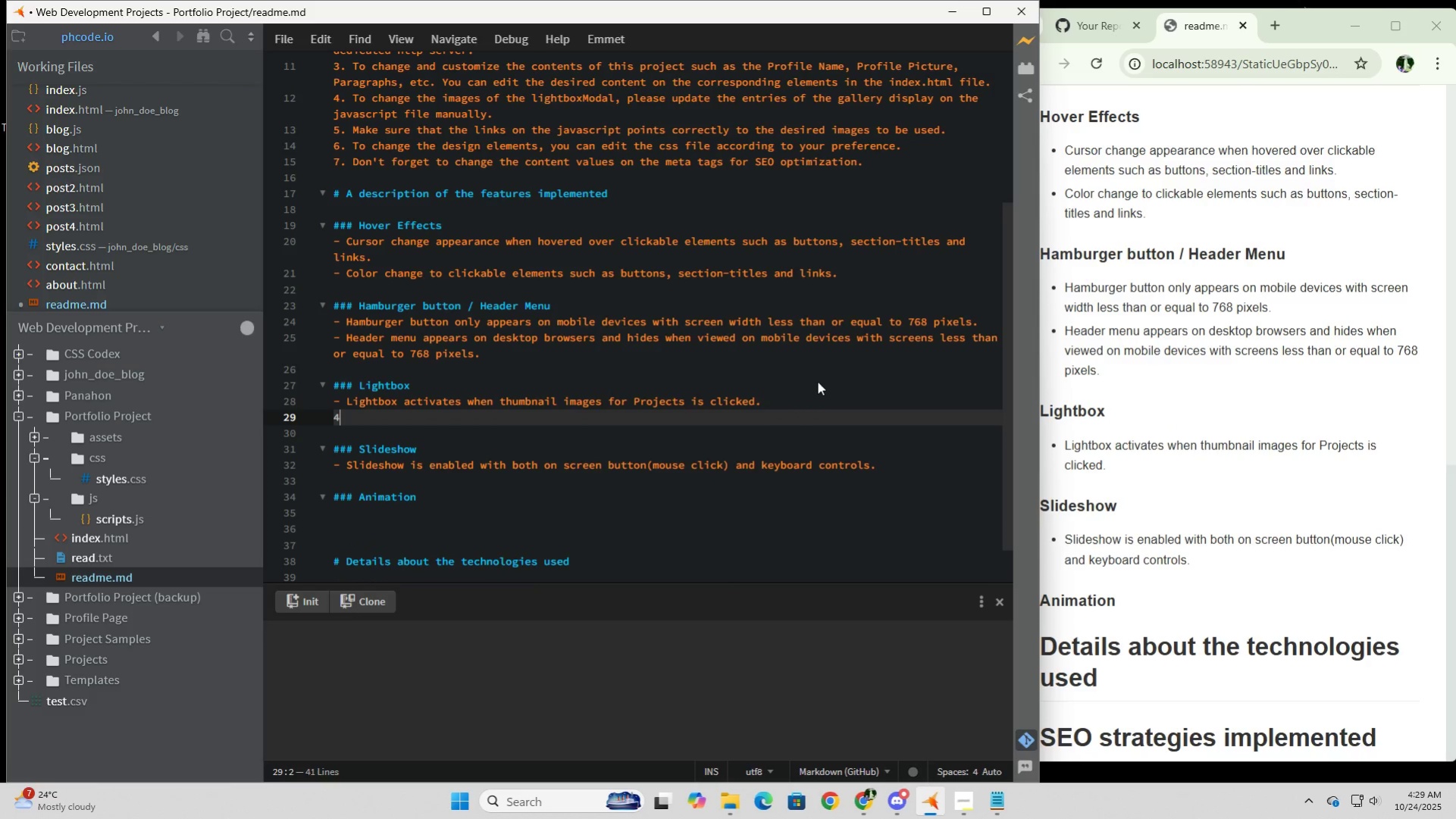 
type(4)
key(Backspace)
type(- Lightbox has close button on upper right )
key(Backspace)
type(-side,.)
key(Backspace)
key(Backspace)
type(.)
 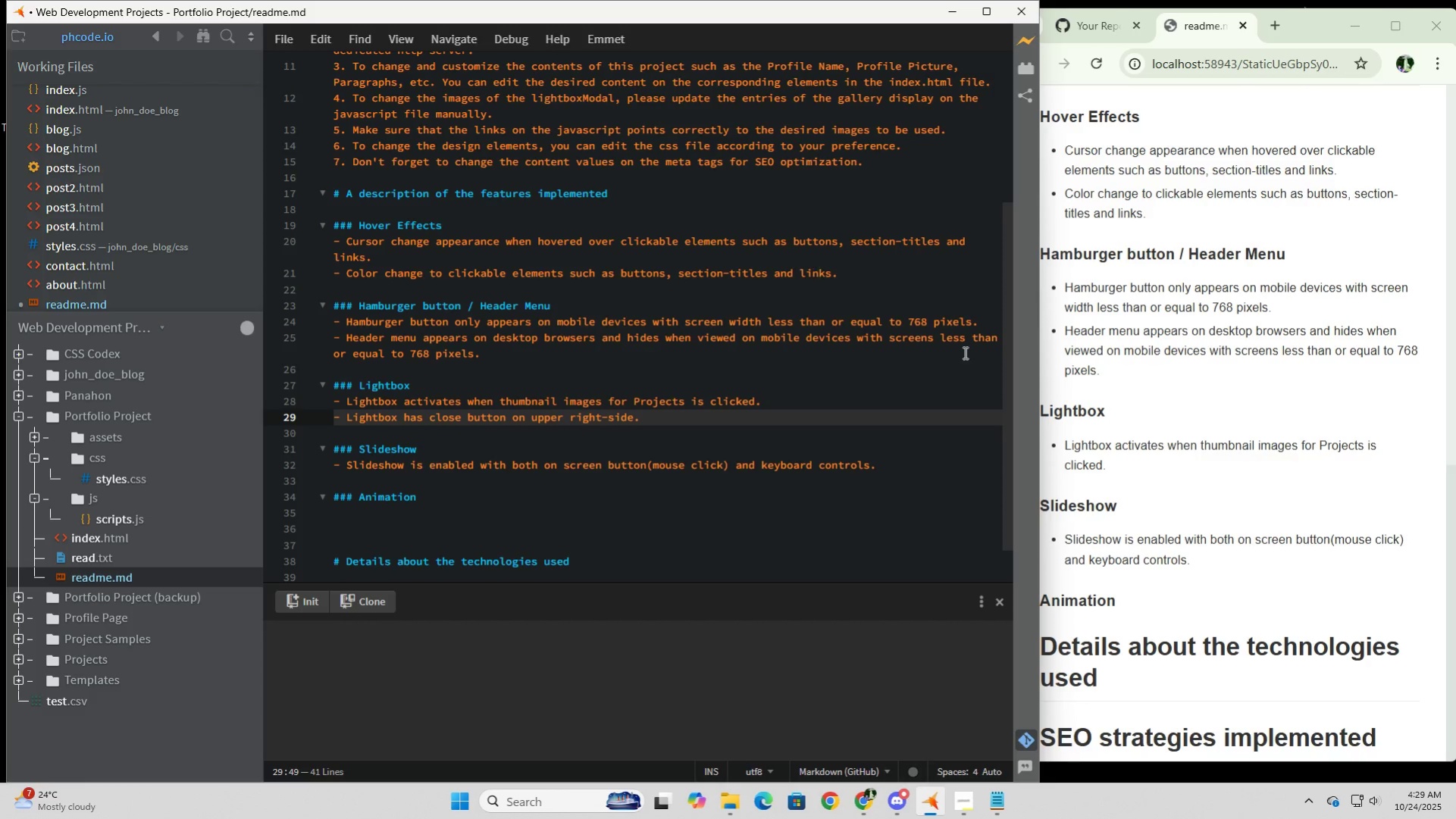 
scroll: coordinate [1190, 389], scroll_direction: down, amount: 4.0
 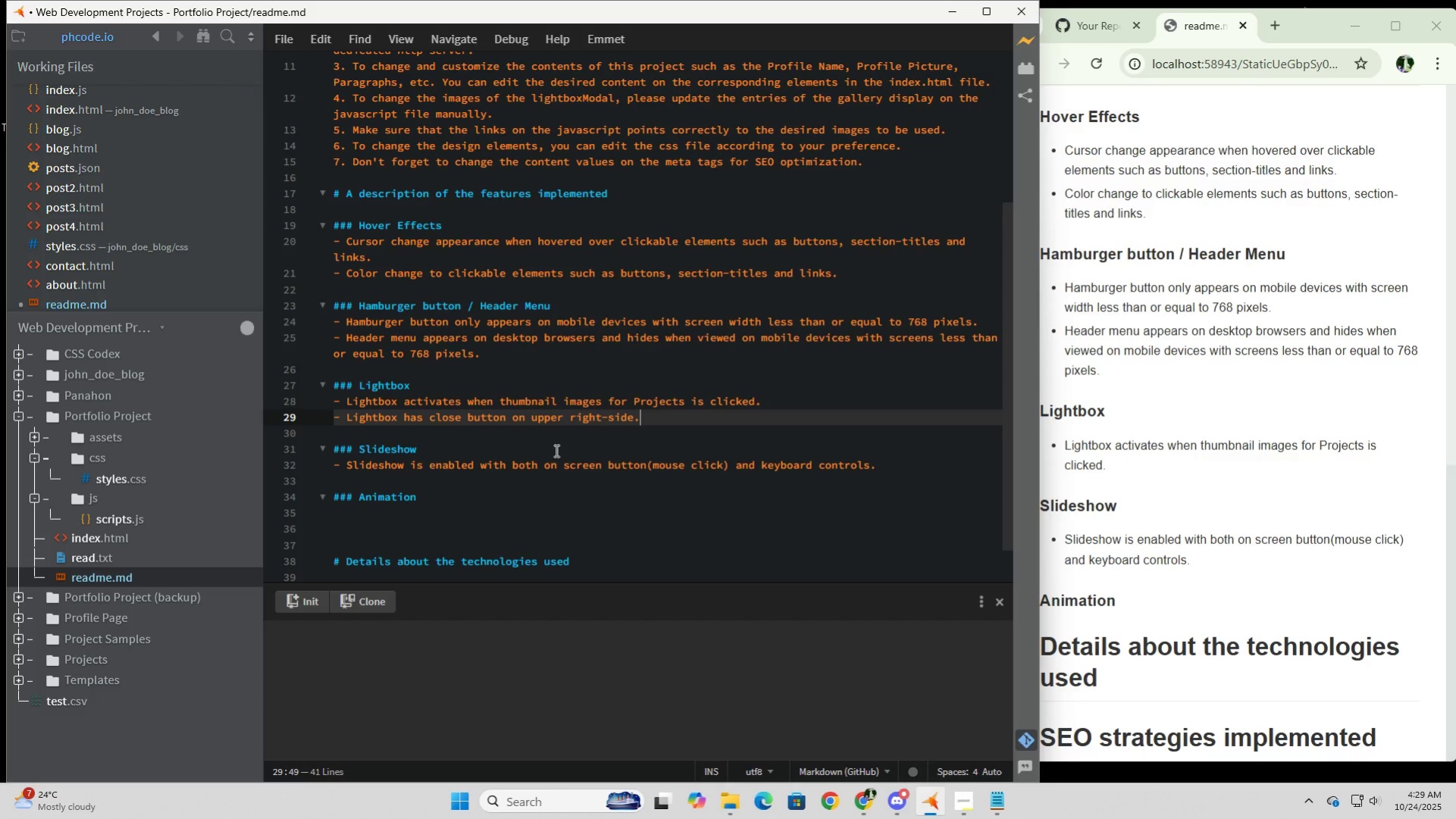 
left_click([424, 503])
 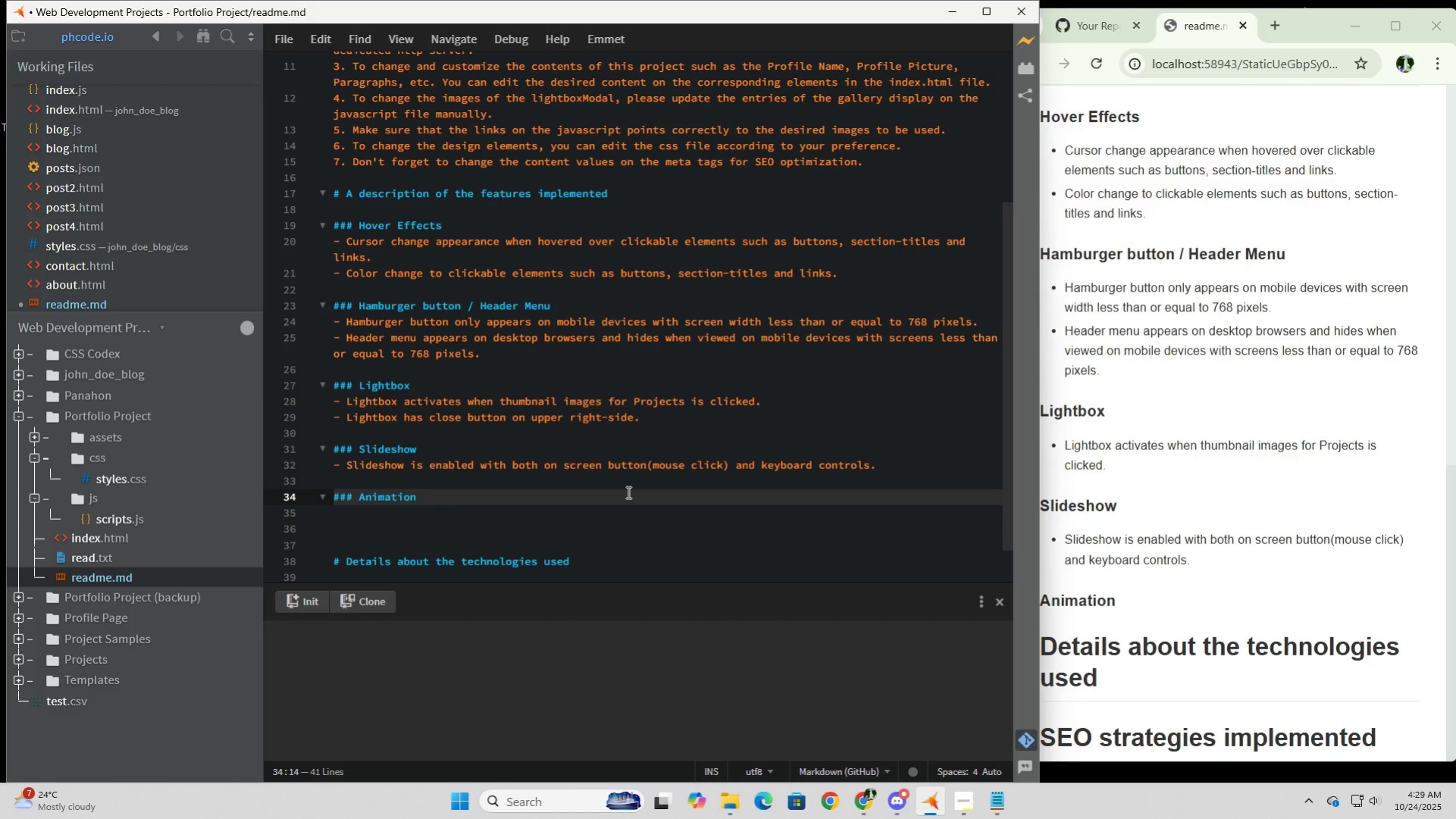 
key(Enter)
 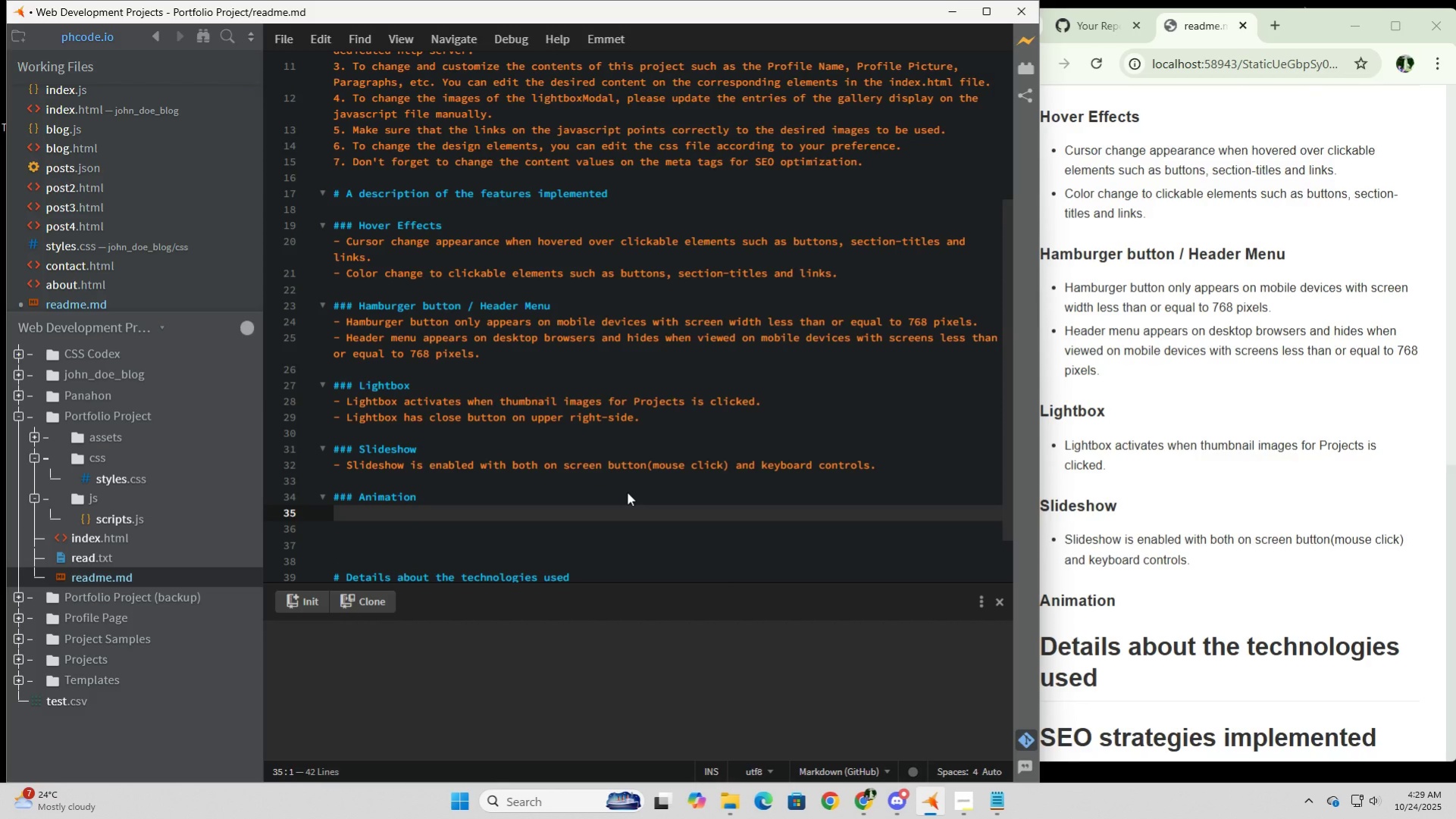 
type(- An)
key(Backspace)
key(Backspace)
key(Backspace)
key(Backspace)
type(Animations include)
key(Backspace)
key(Backspace)
key(Backspace)
key(Backspace)
key(Backspace)
 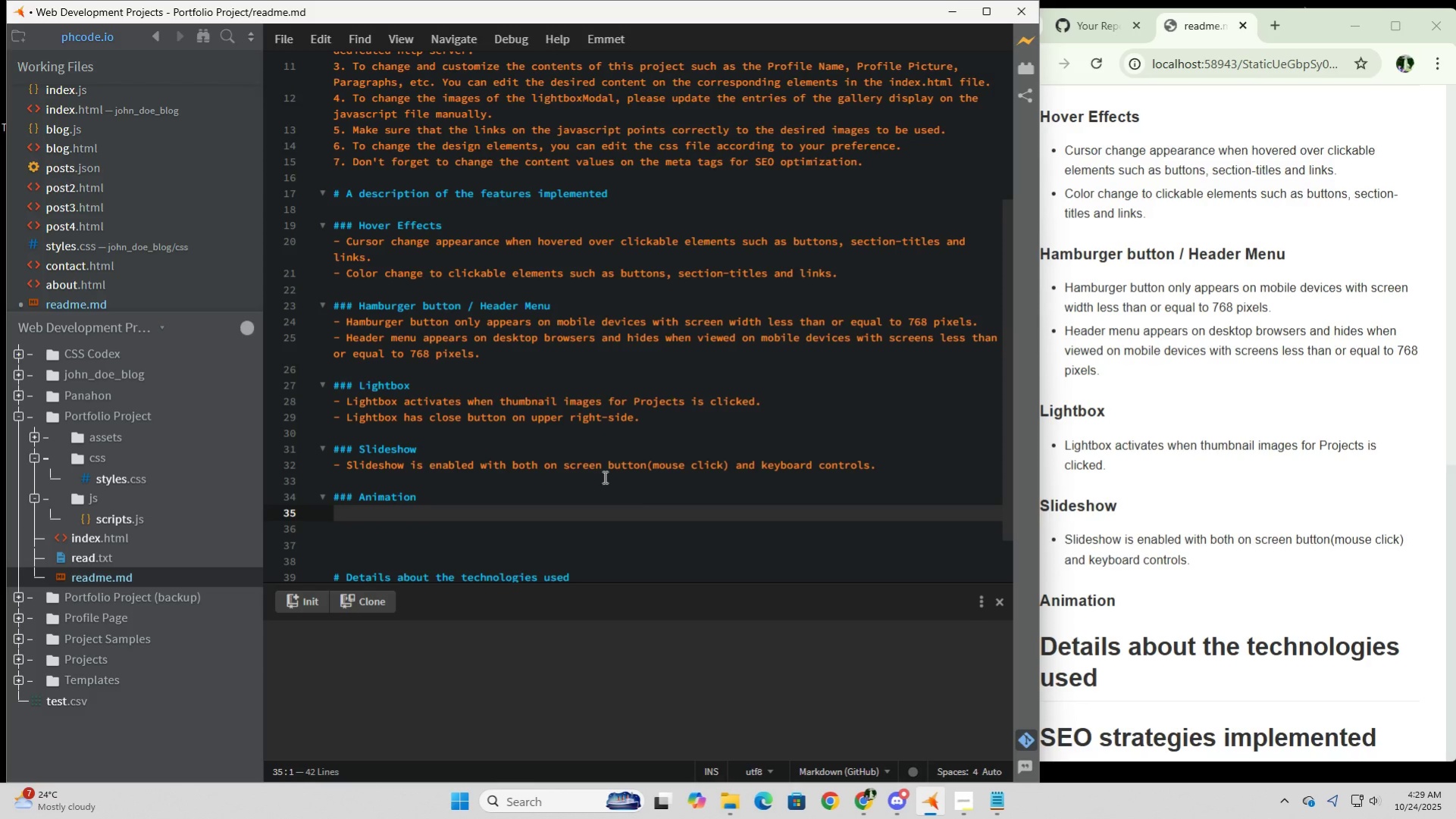 
left_click([494, 501])
 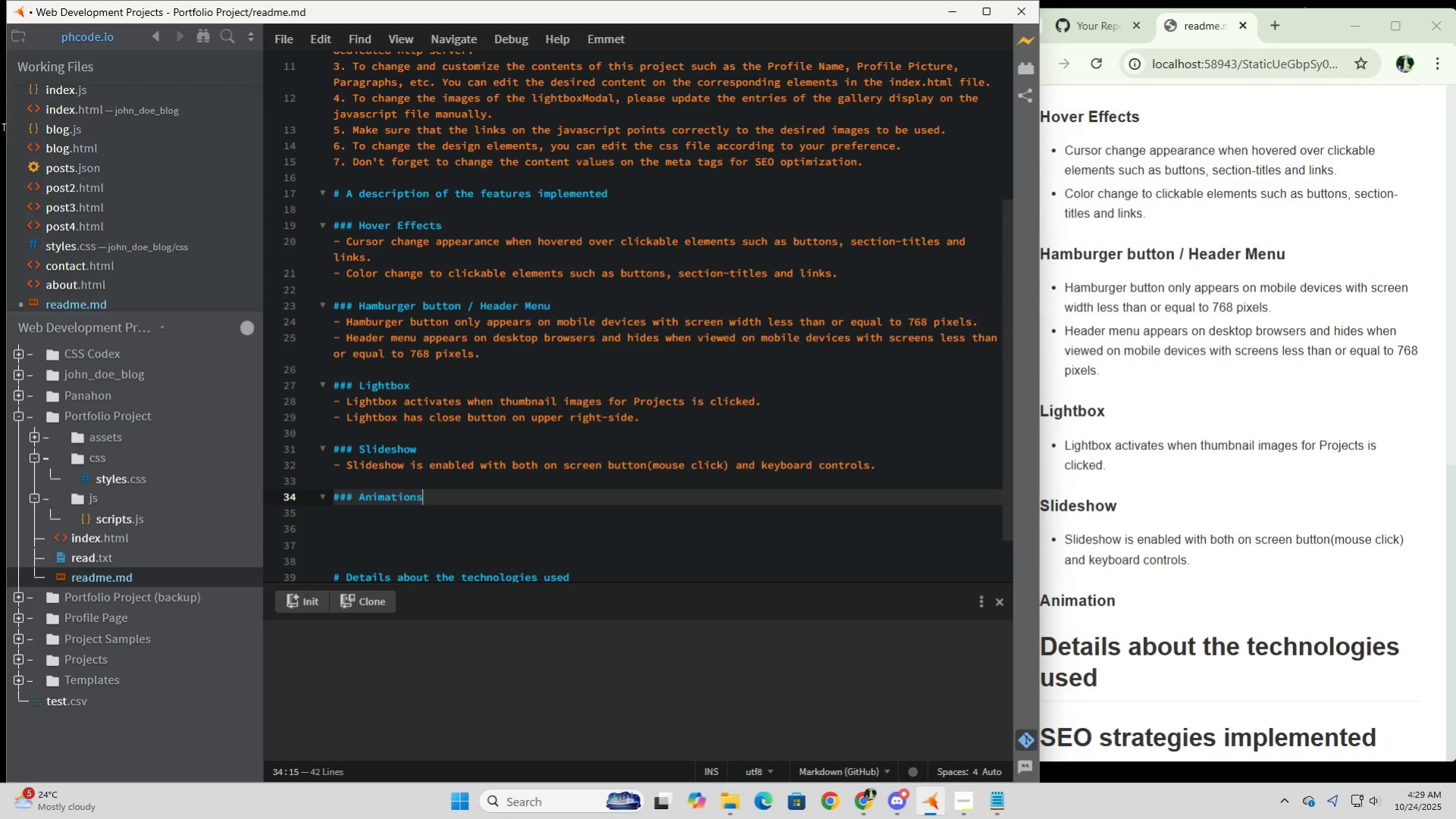 
key(S)
 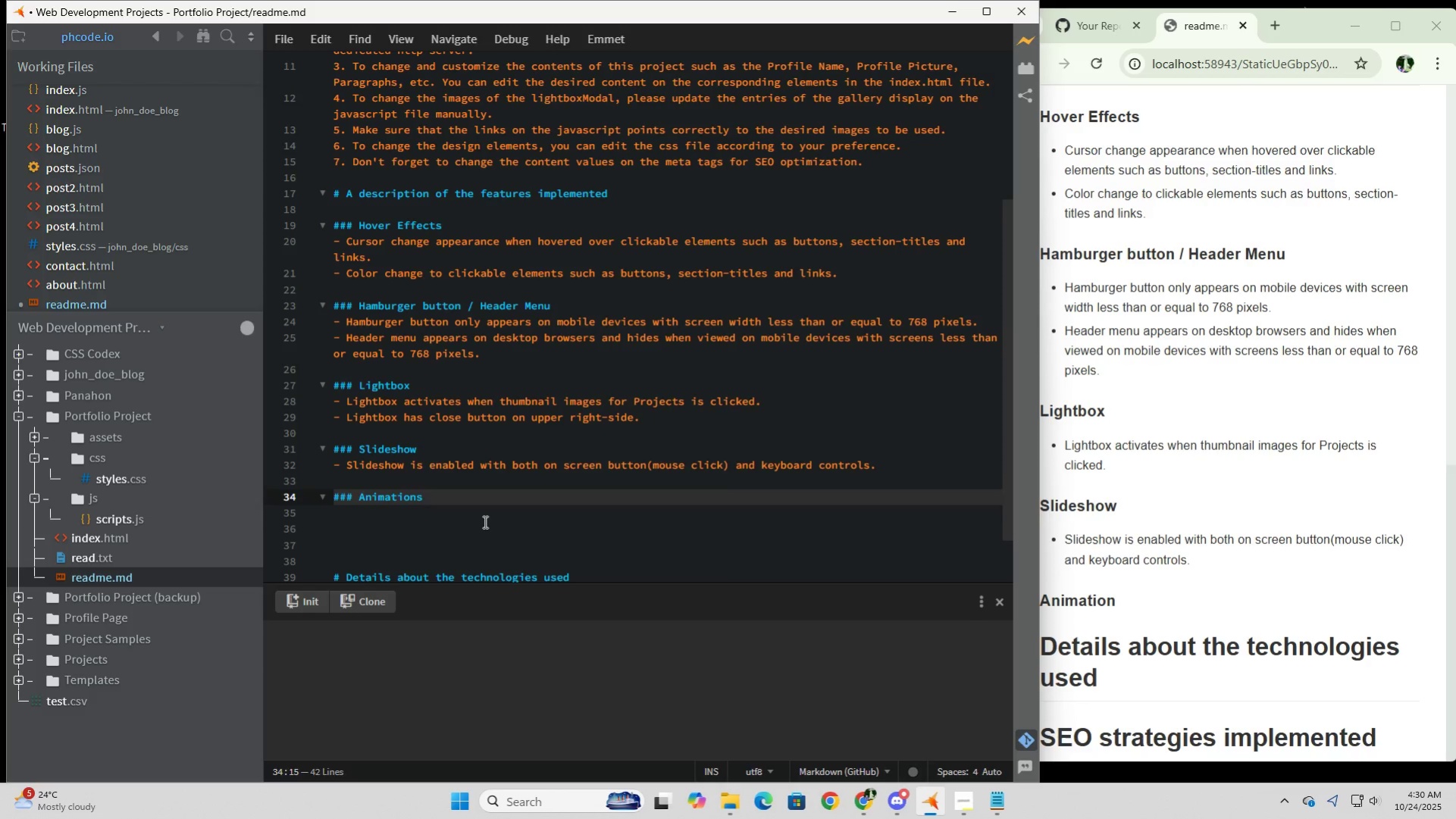 
left_click([484, 521])
 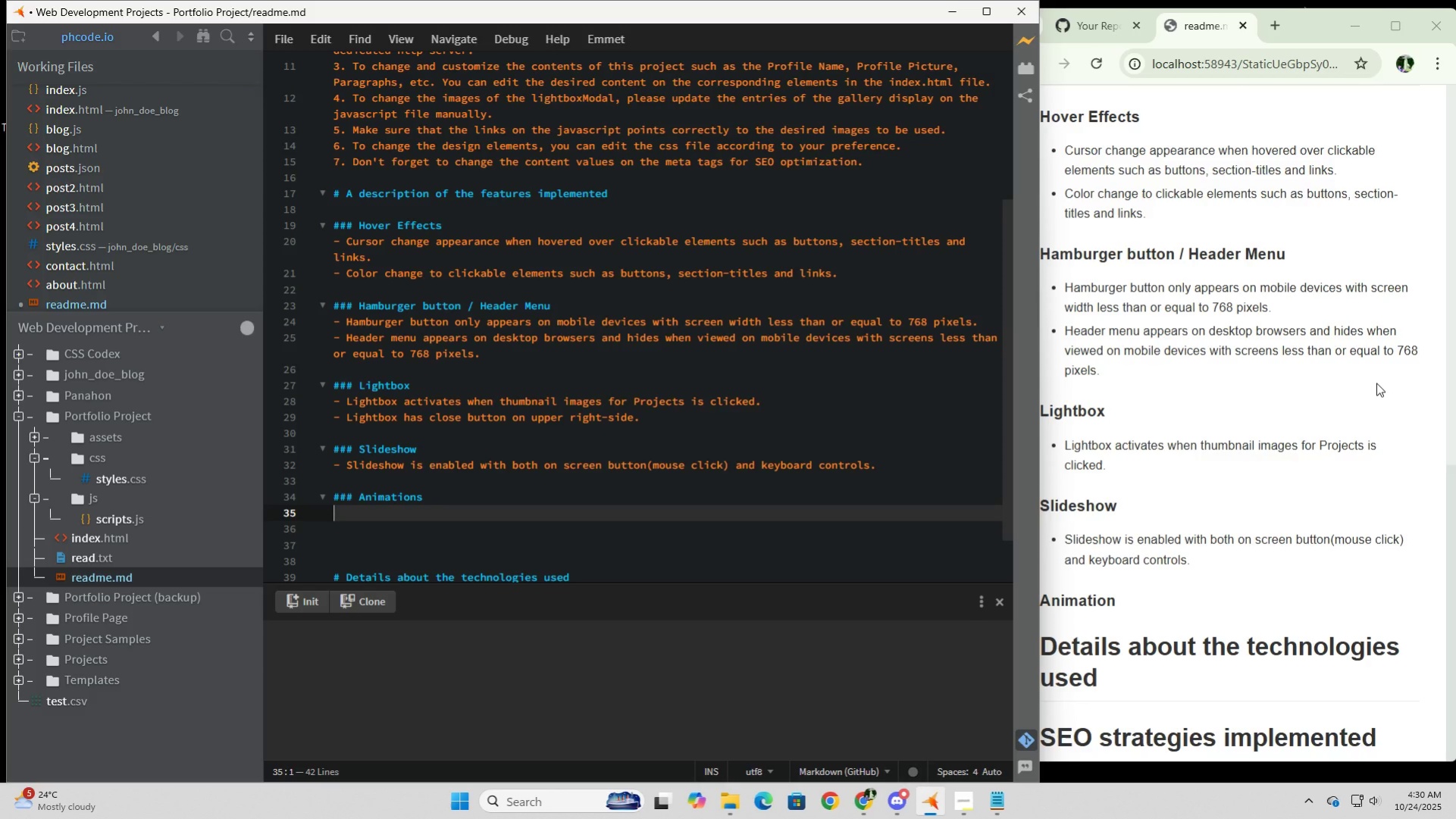 
wait(21.0)
 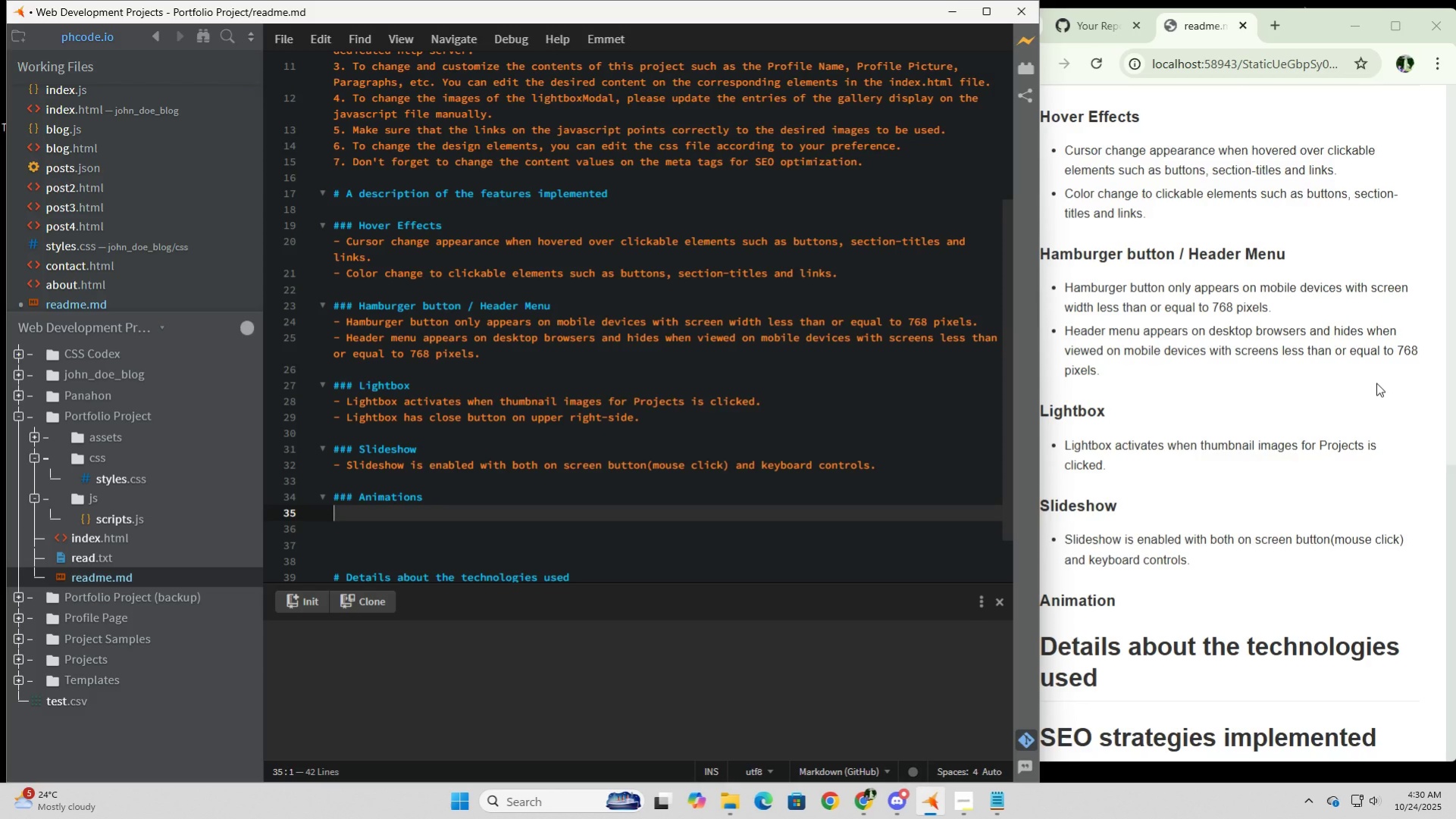 
scroll: coordinate [773, 390], scroll_direction: down, amount: 3.0
 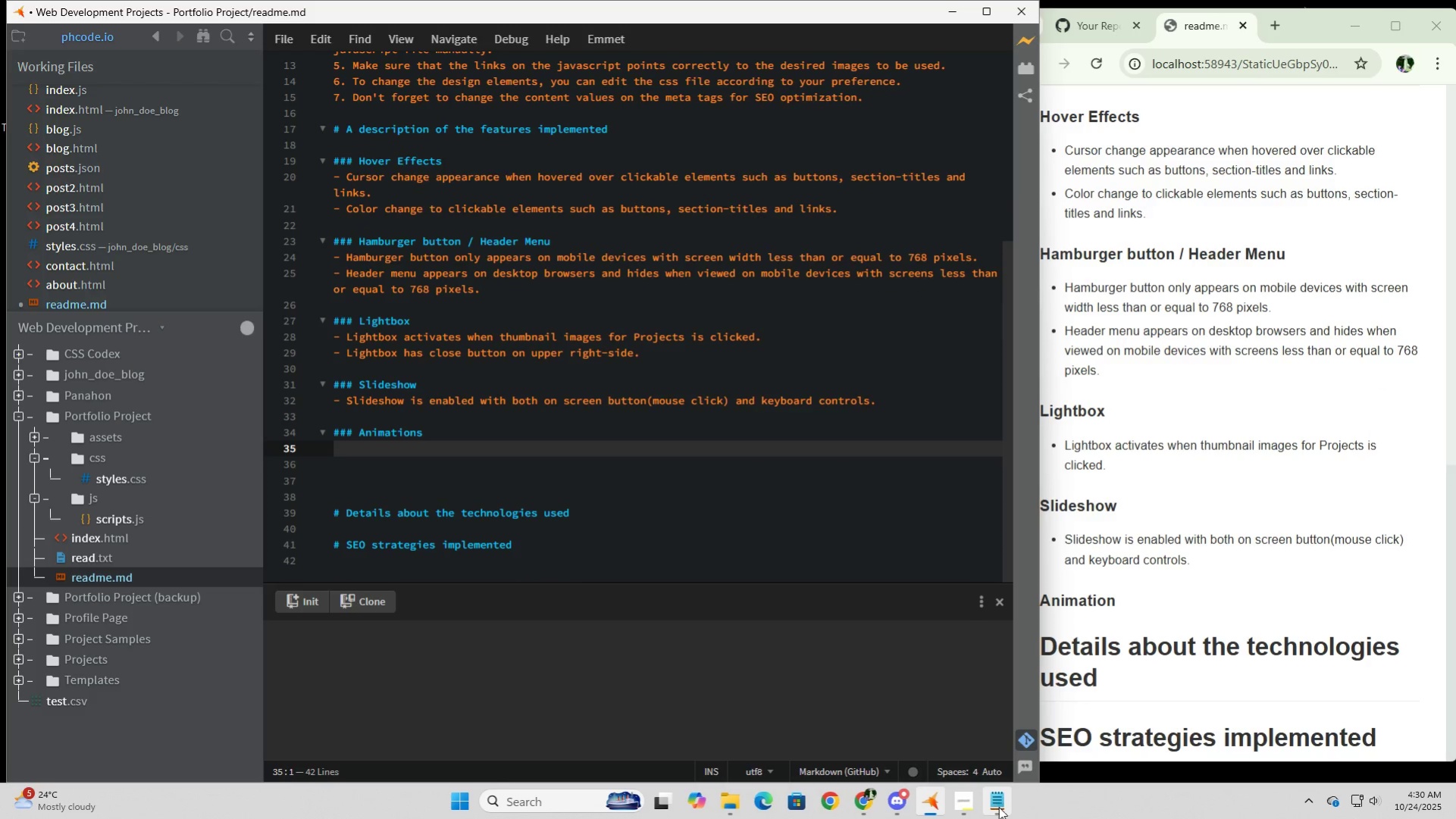 
left_click([999, 806])
 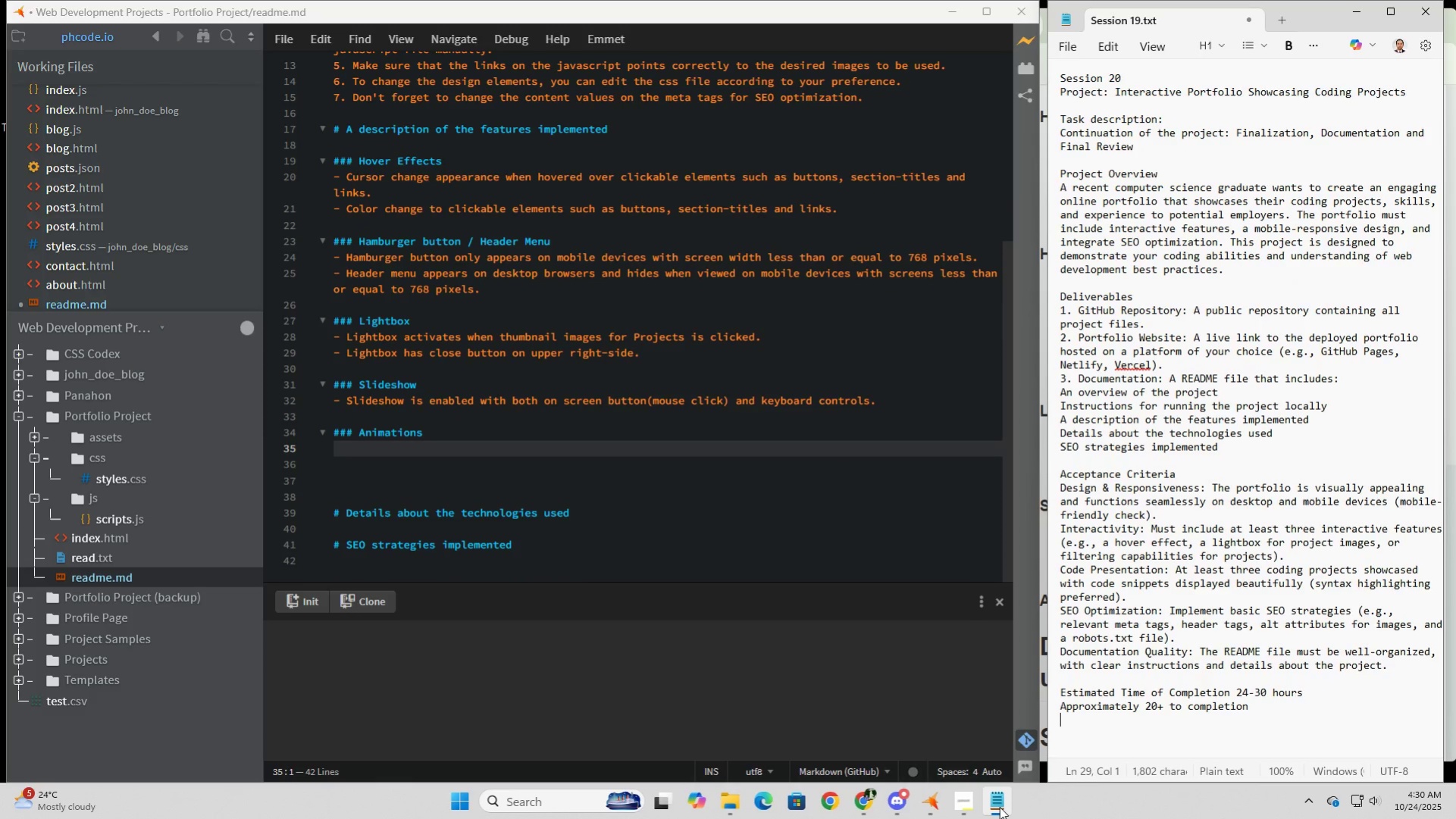 
wait(6.98)
 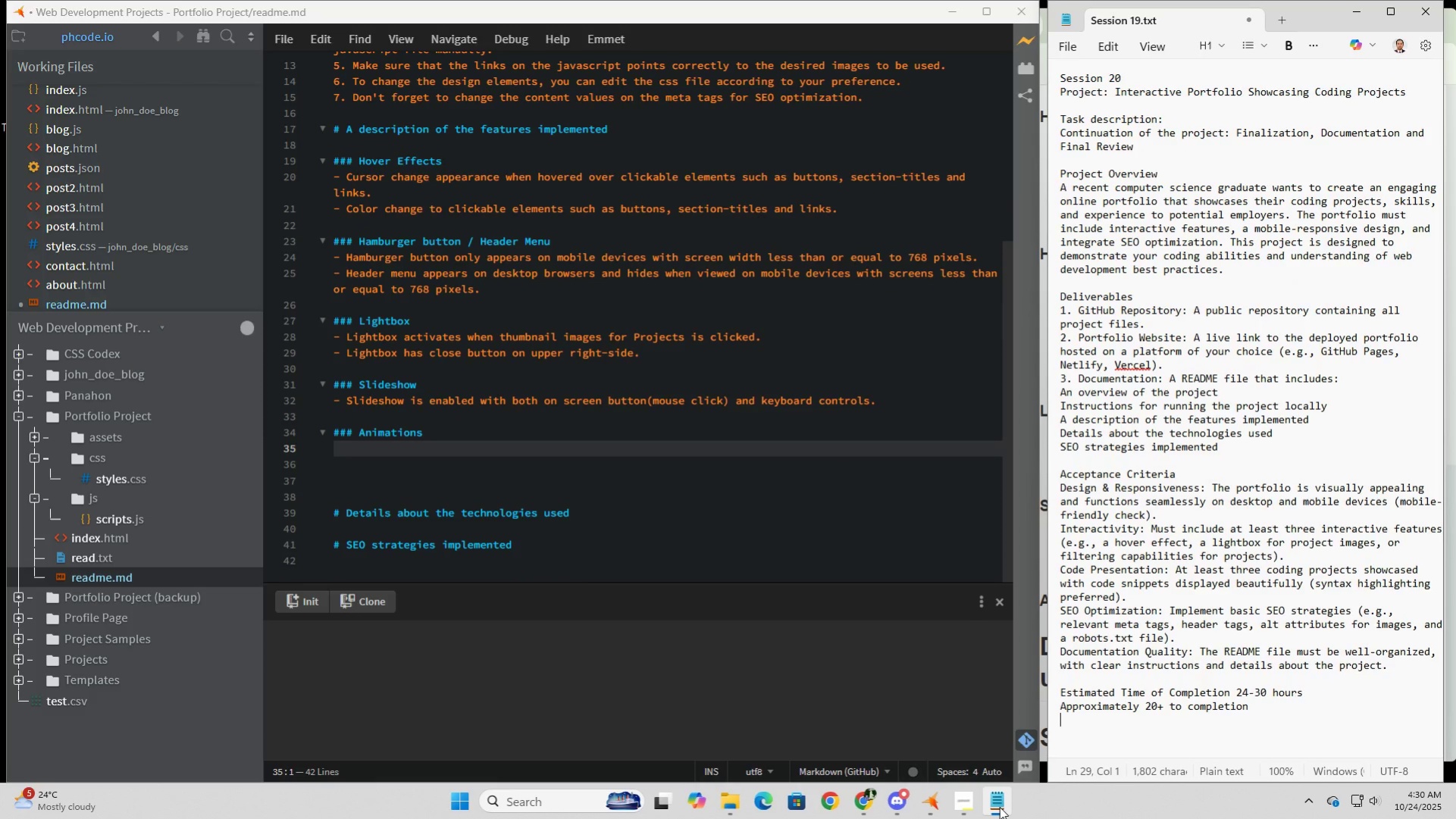 
scroll: coordinate [593, 450], scroll_direction: up, amount: 4.0
 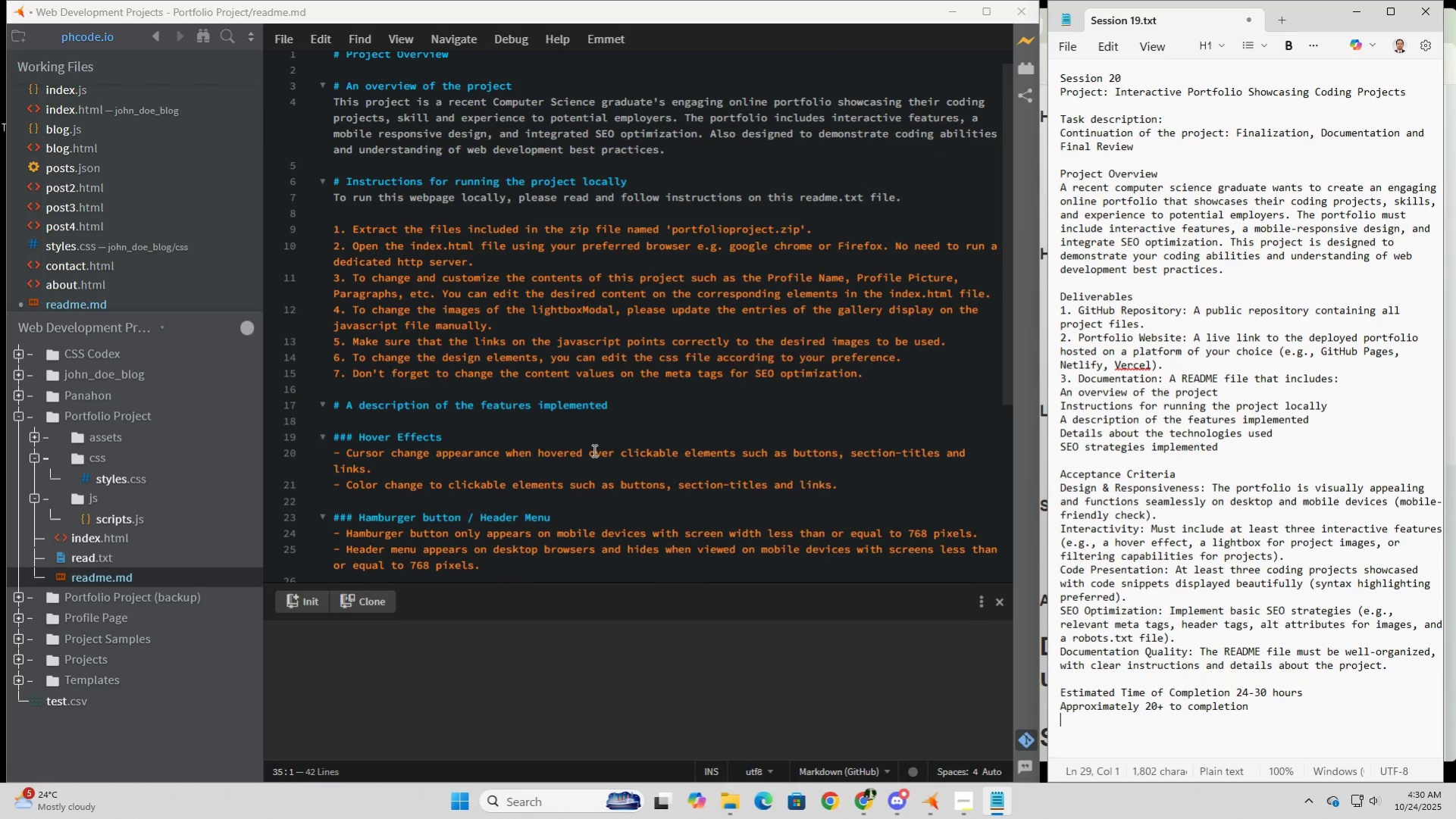 
wait(8.59)
 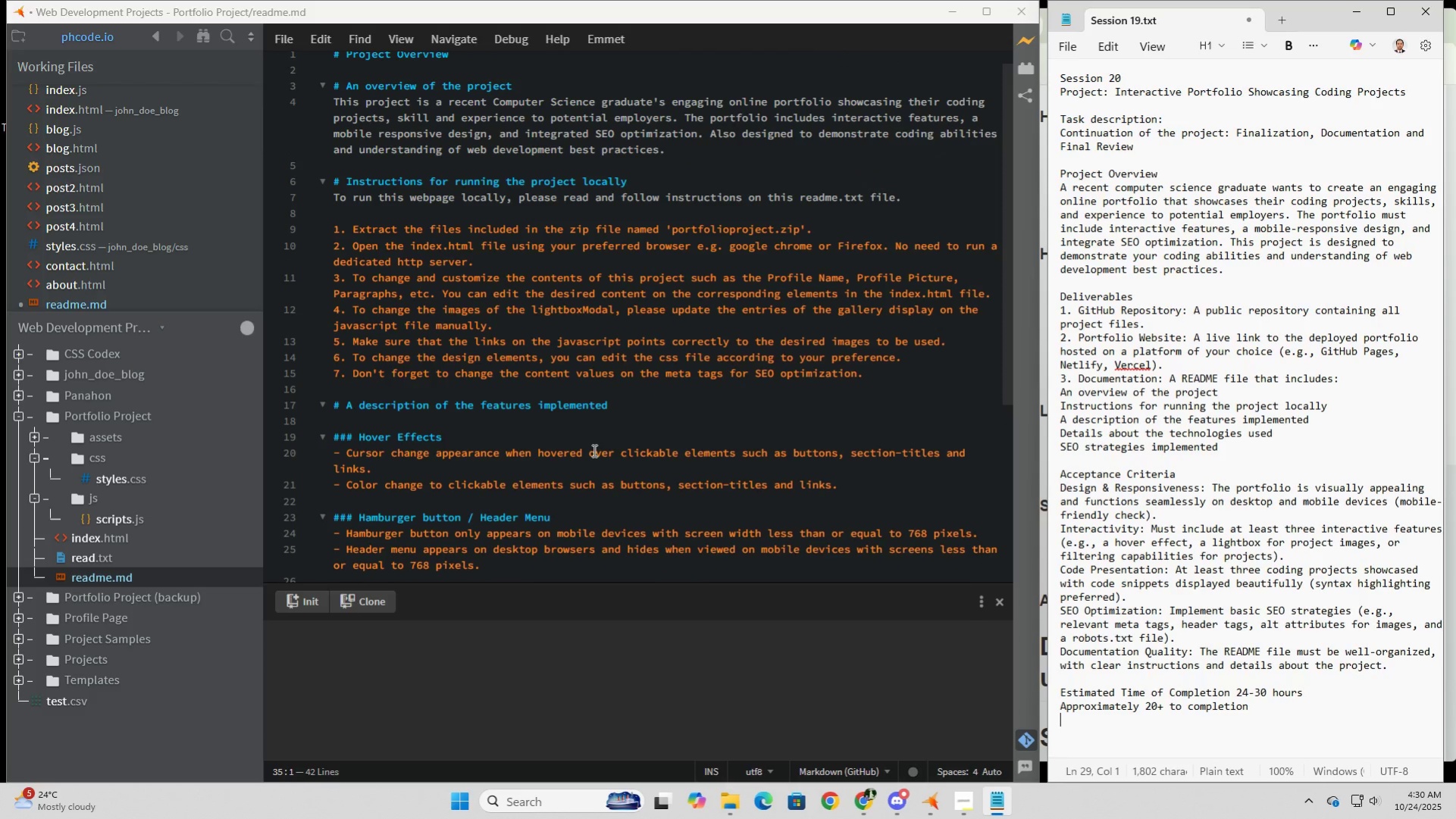 
left_click([725, 416])
 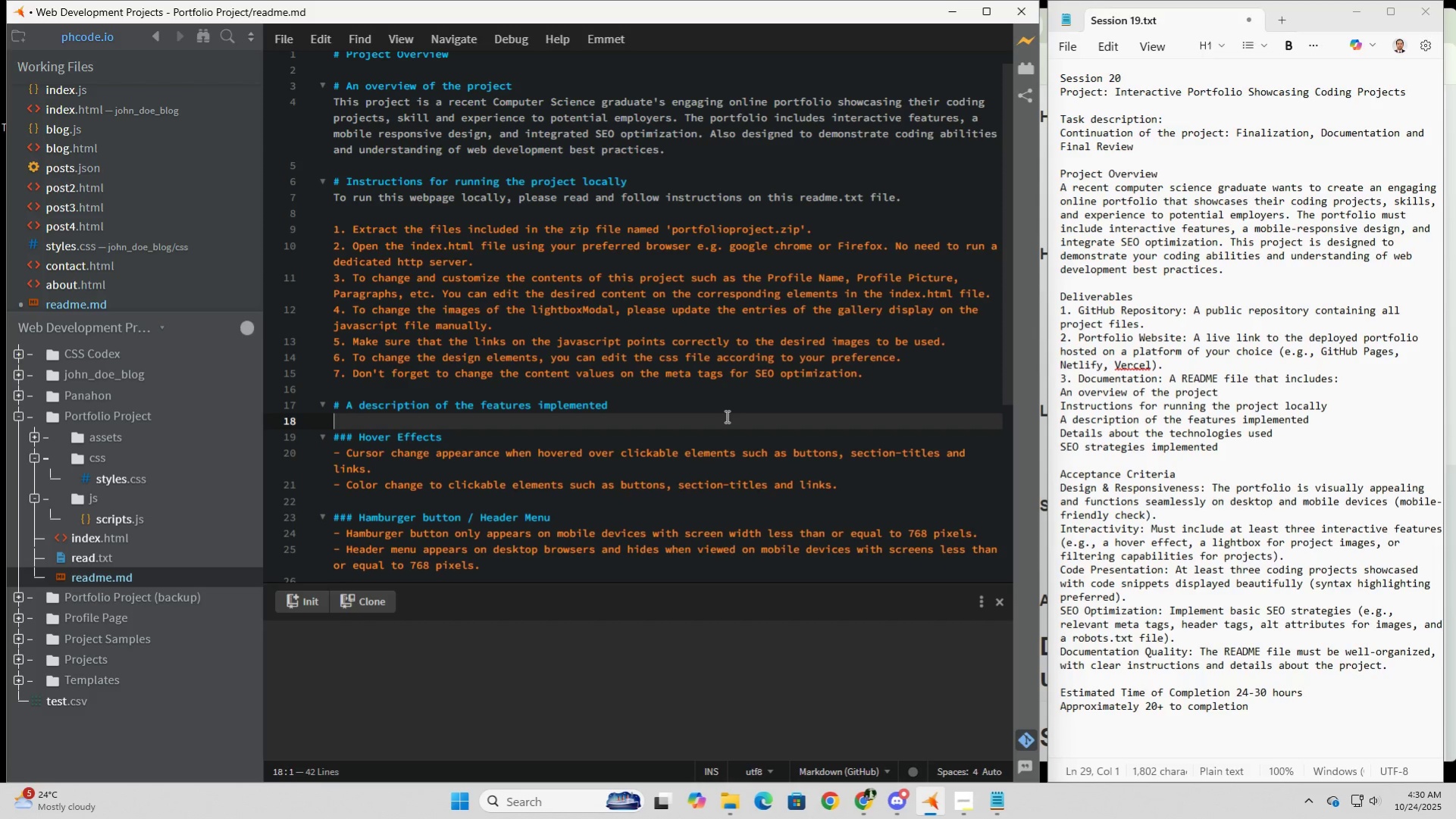 
scroll: coordinate [725, 416], scroll_direction: down, amount: 4.0
 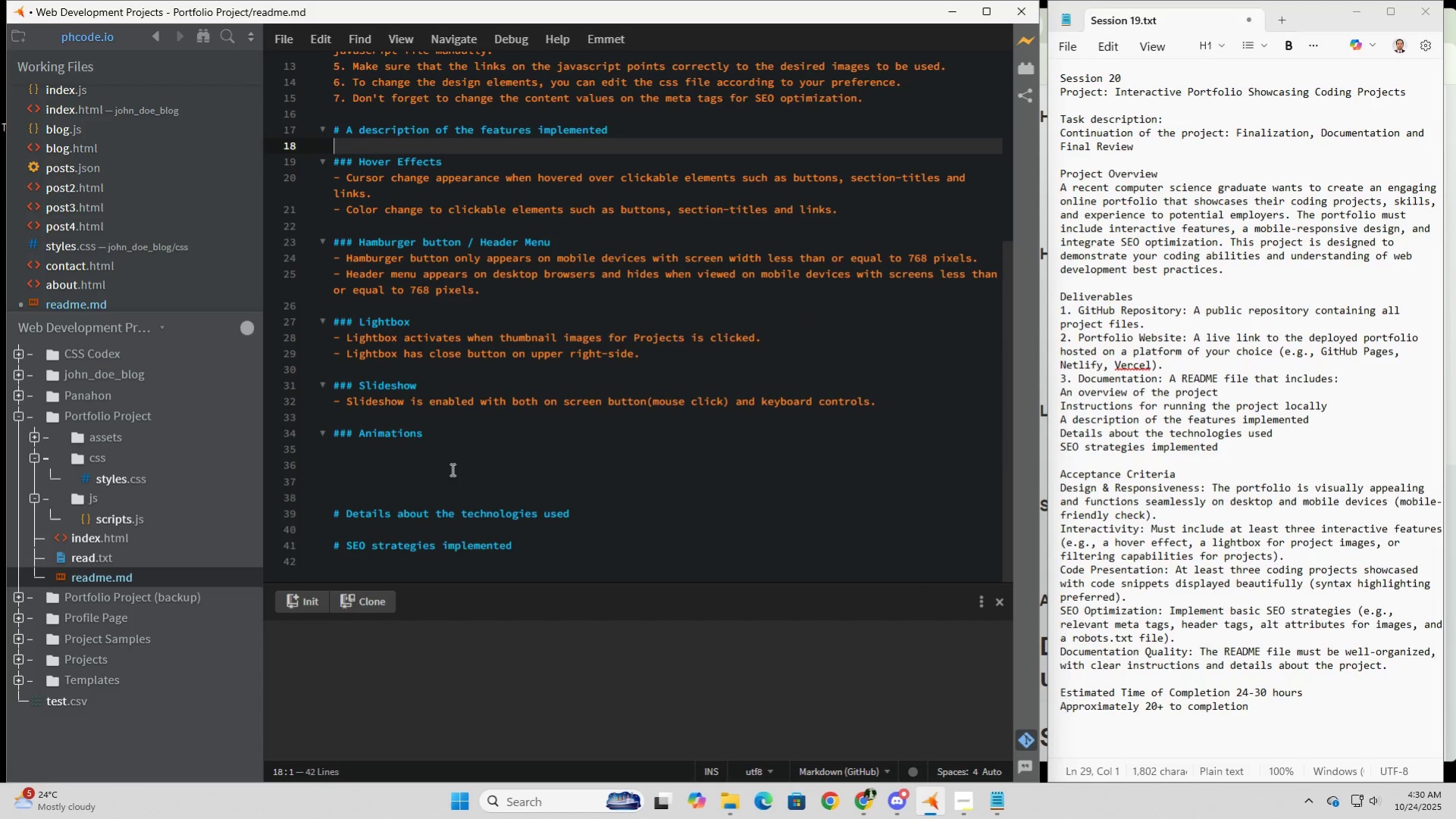 
left_click([451, 469])
 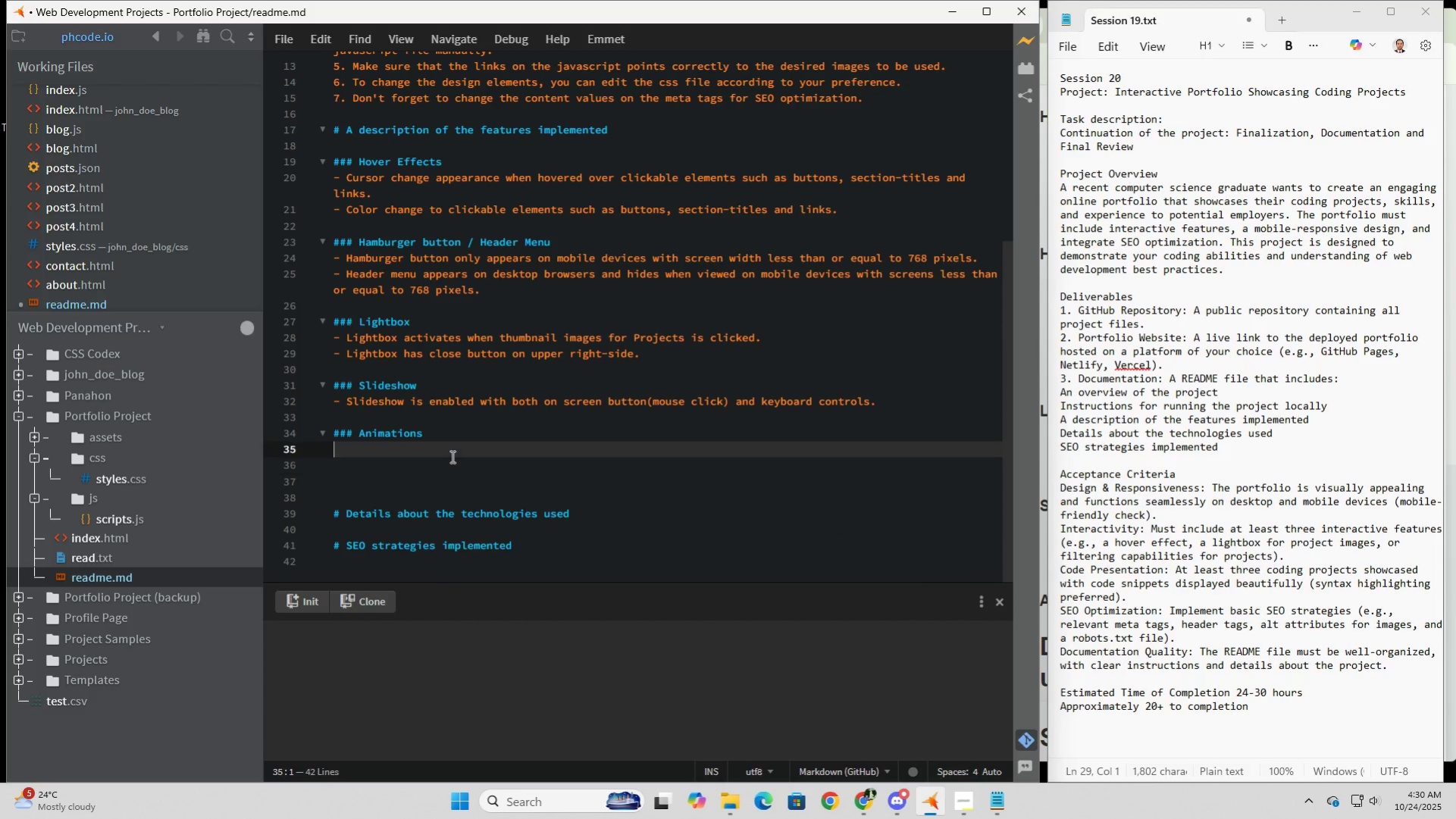 
left_click([451, 456])
 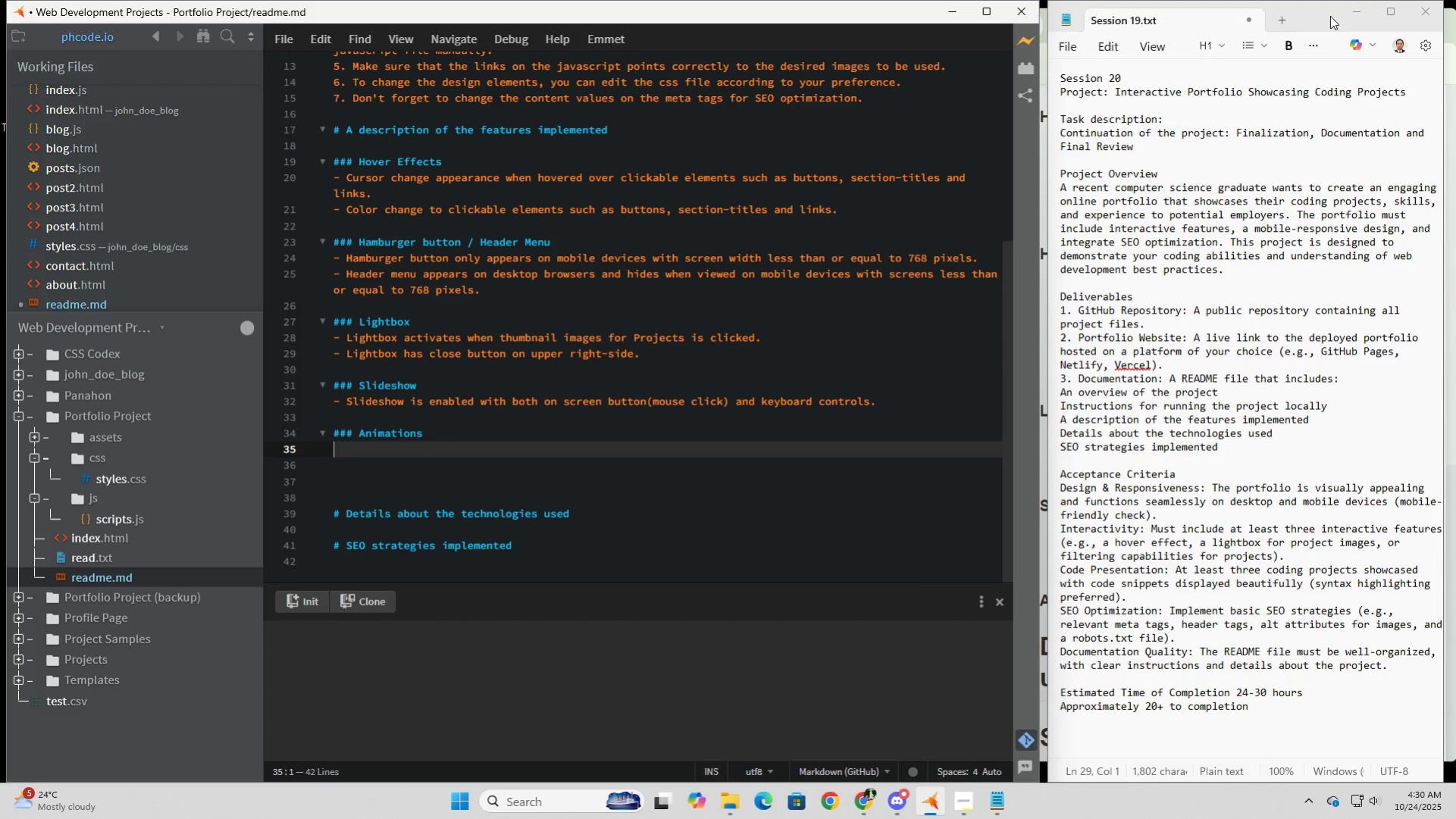 
left_click([1358, 13])
 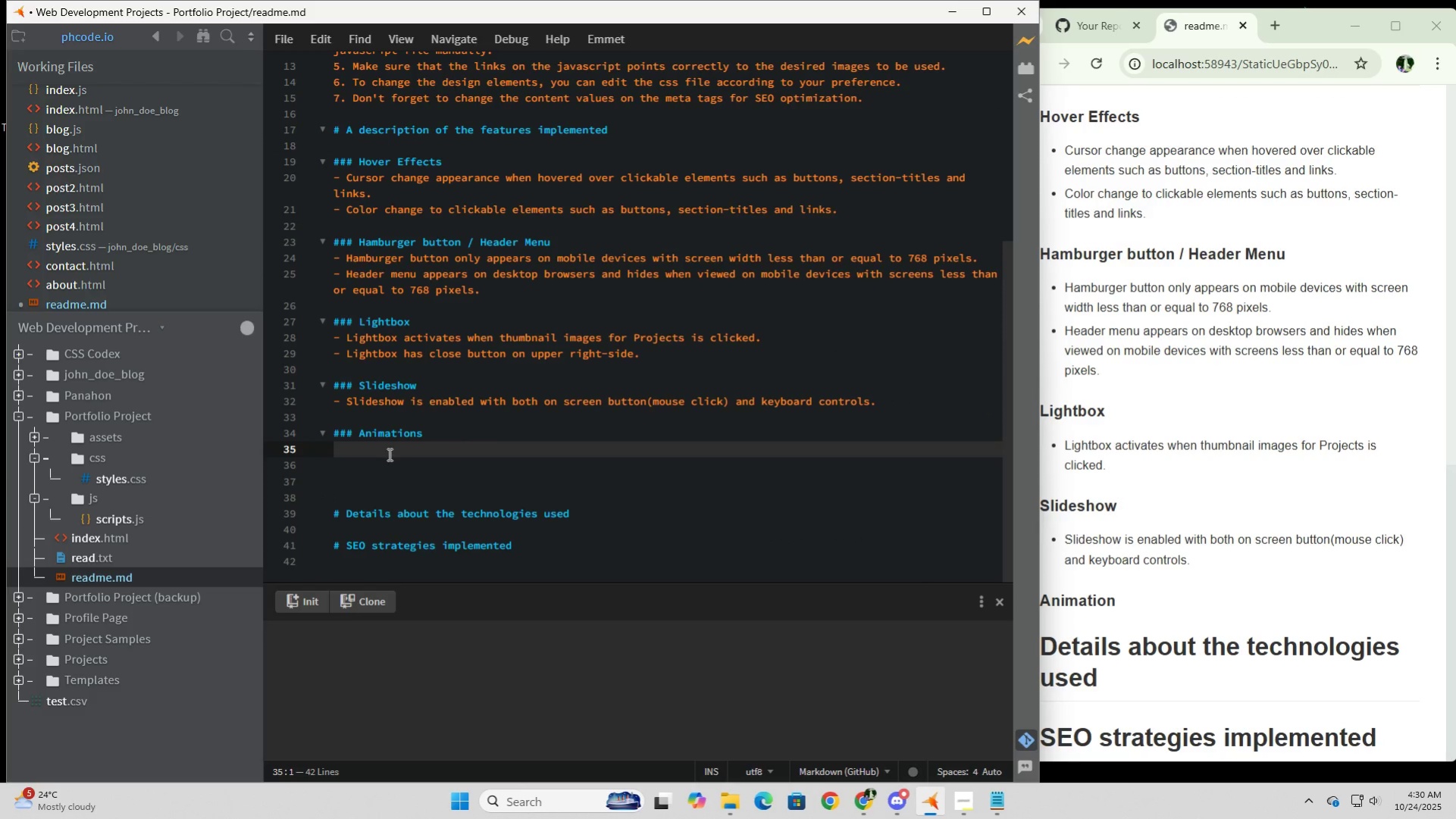 
left_click([387, 451])
 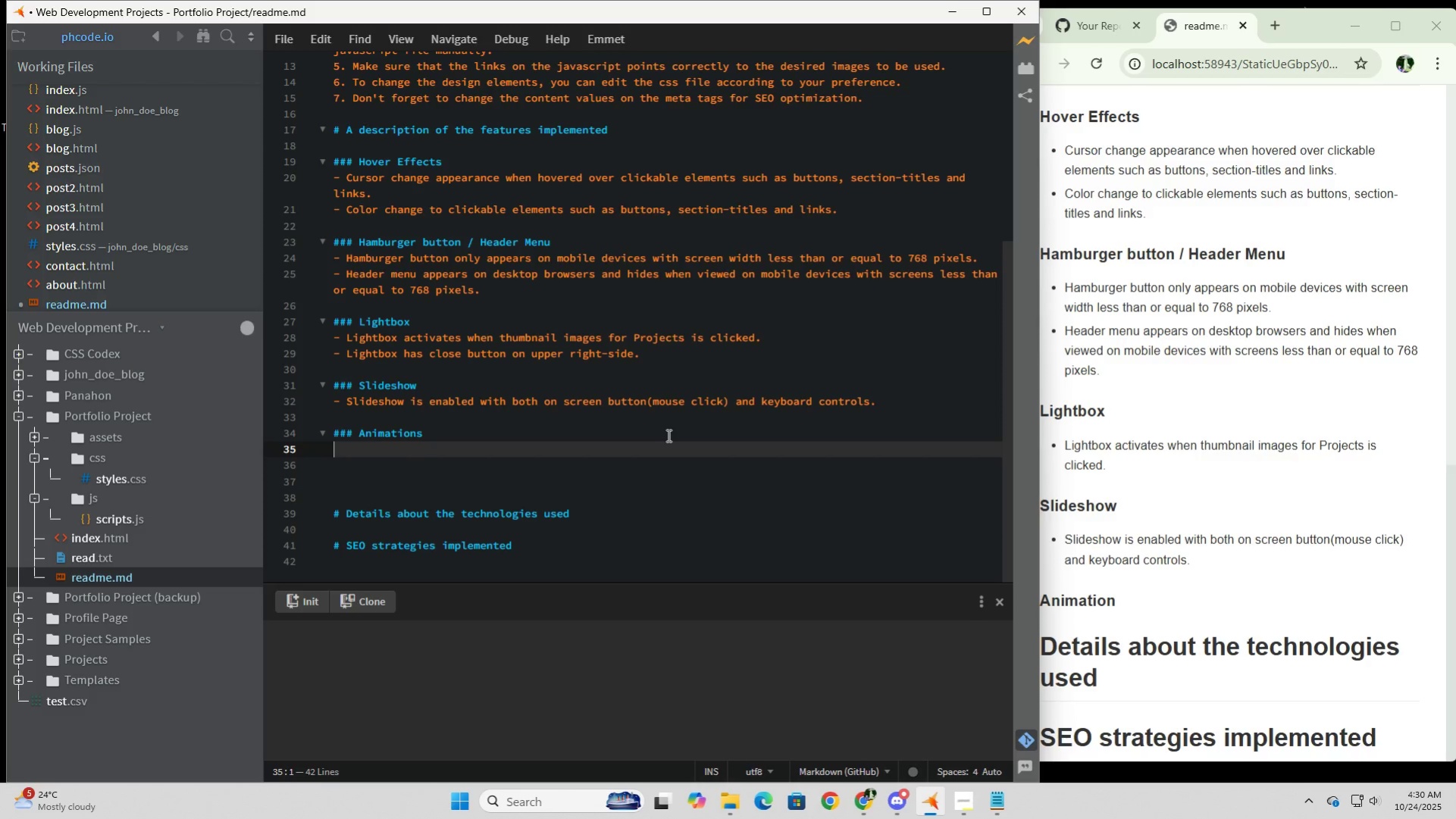 
key(Minus)
 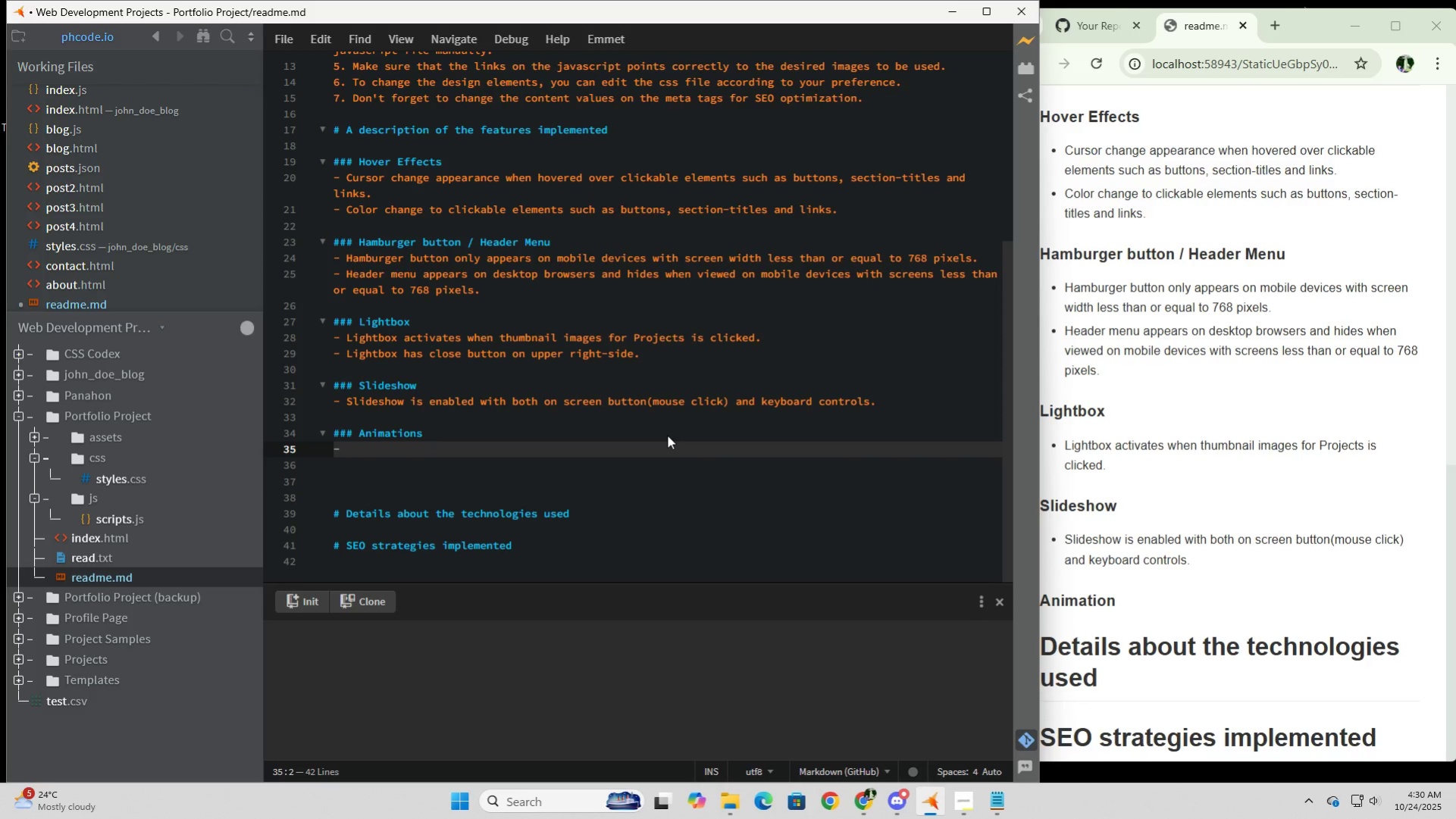 
key(Space)
 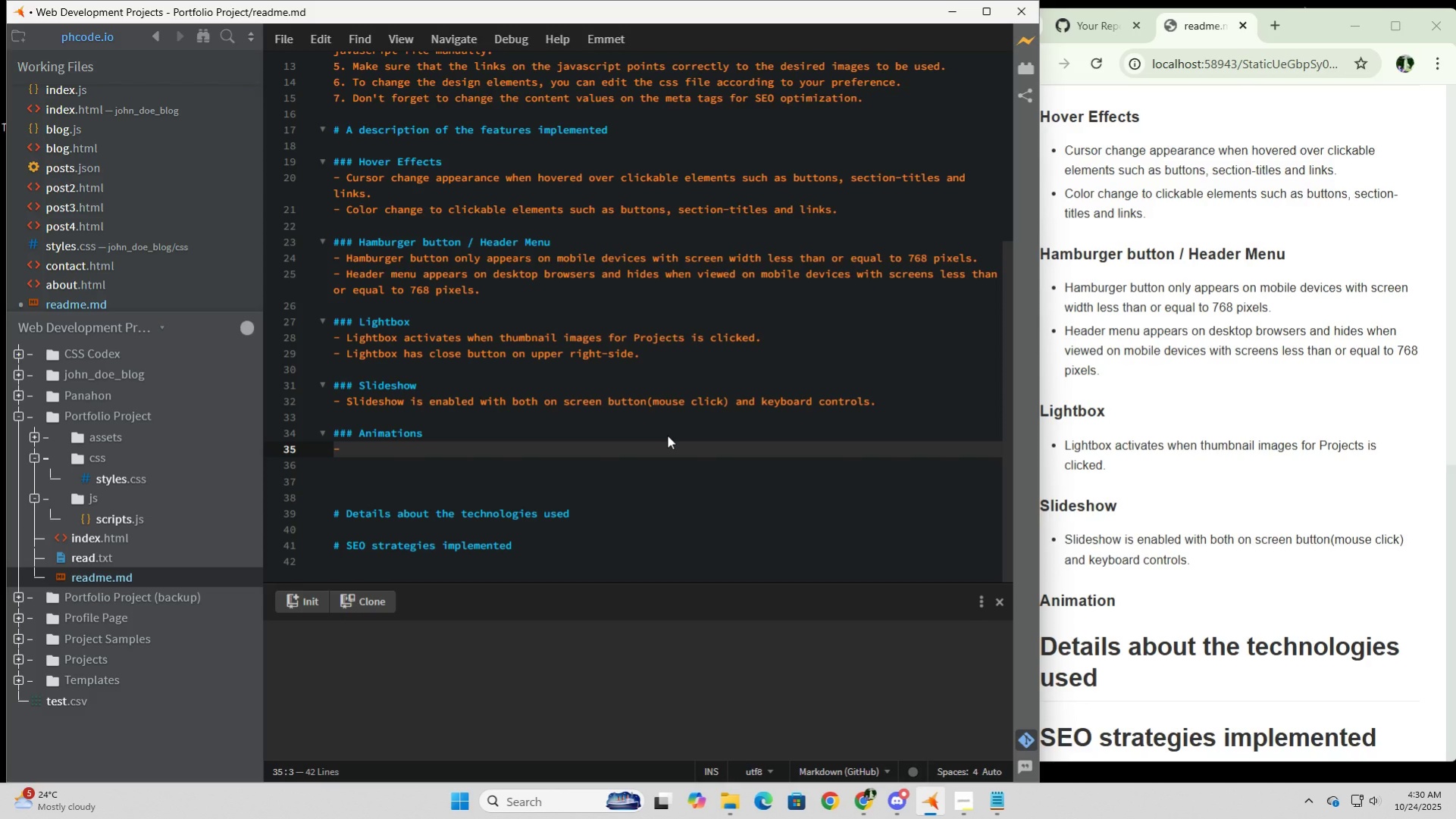 
wait(10.08)
 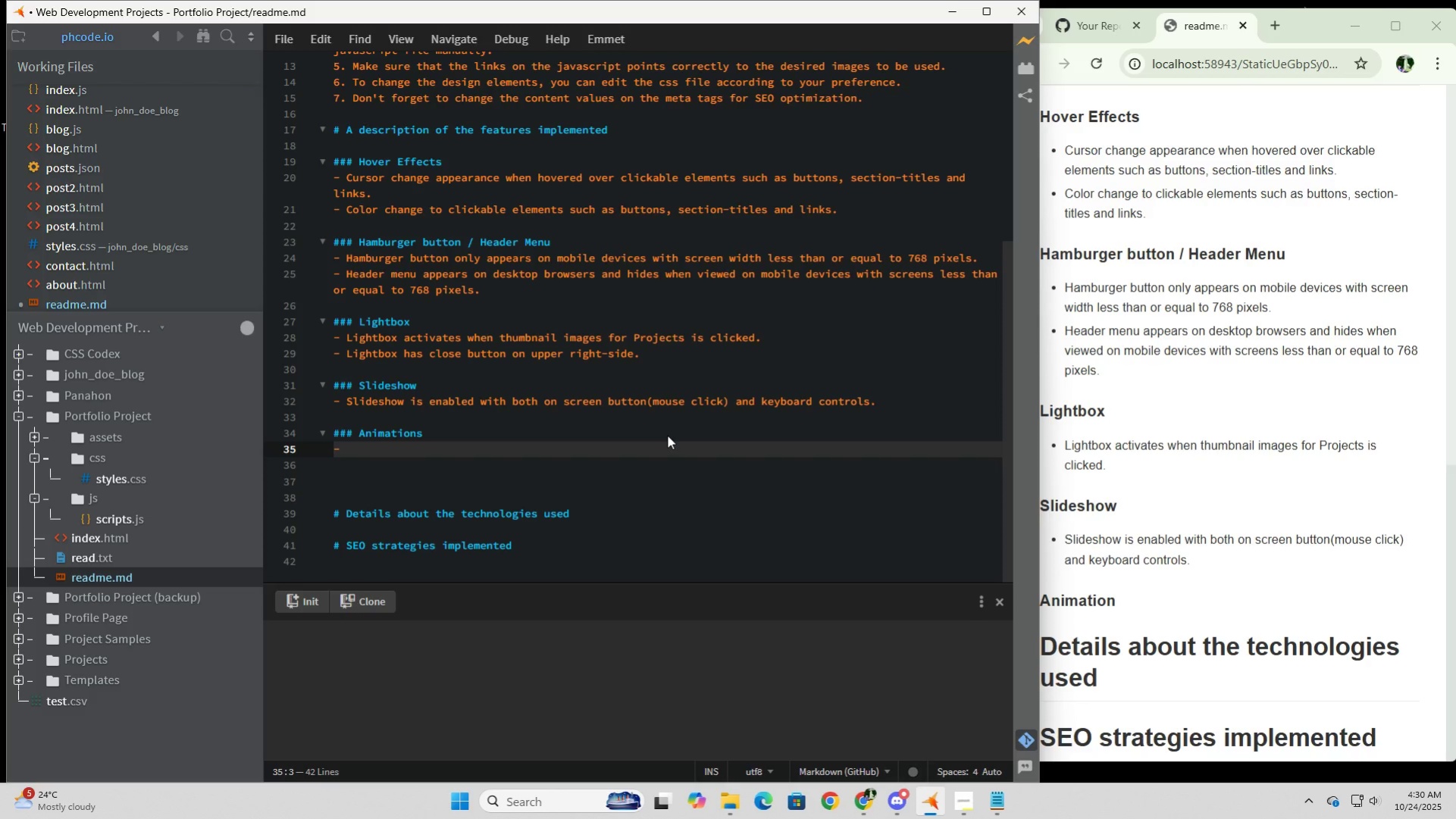 
type(Hamburger button and Heaeder Menu )
key(Backspace)
type( ap)
key(Backspace)
key(Backspace)
type(show)
 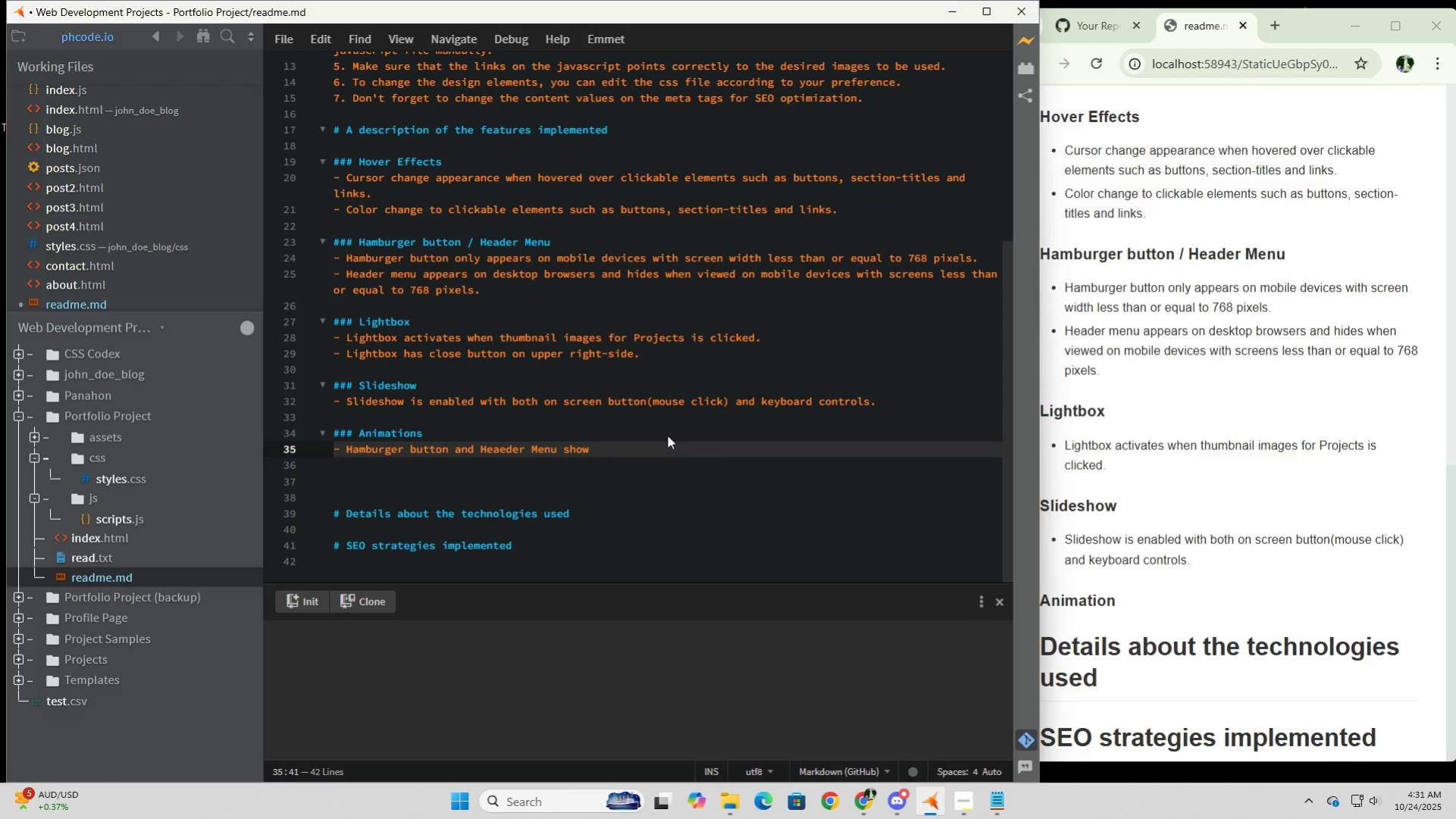 
wait(20.79)
 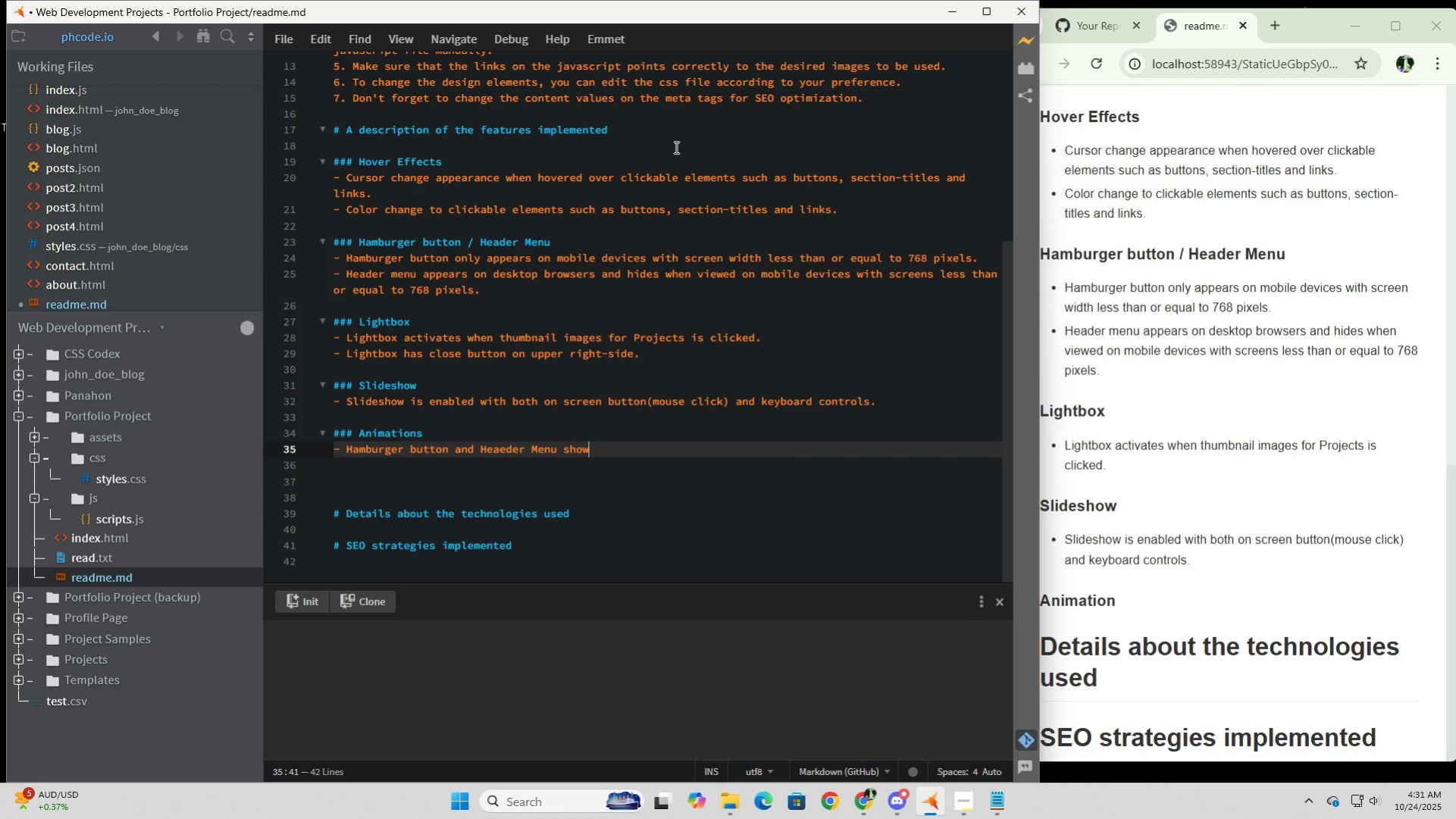 
type(/hide)
 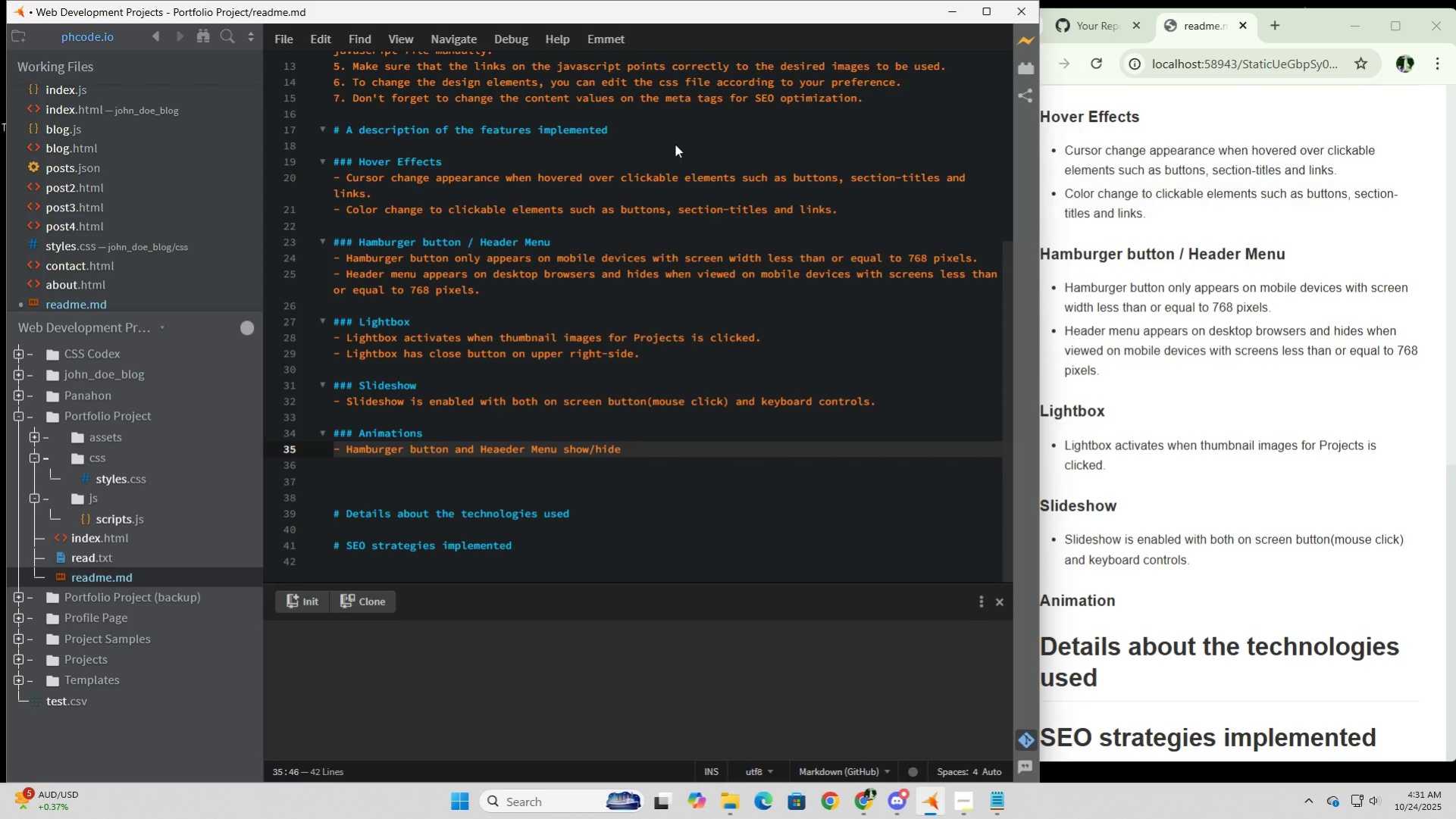 
key(Enter)
 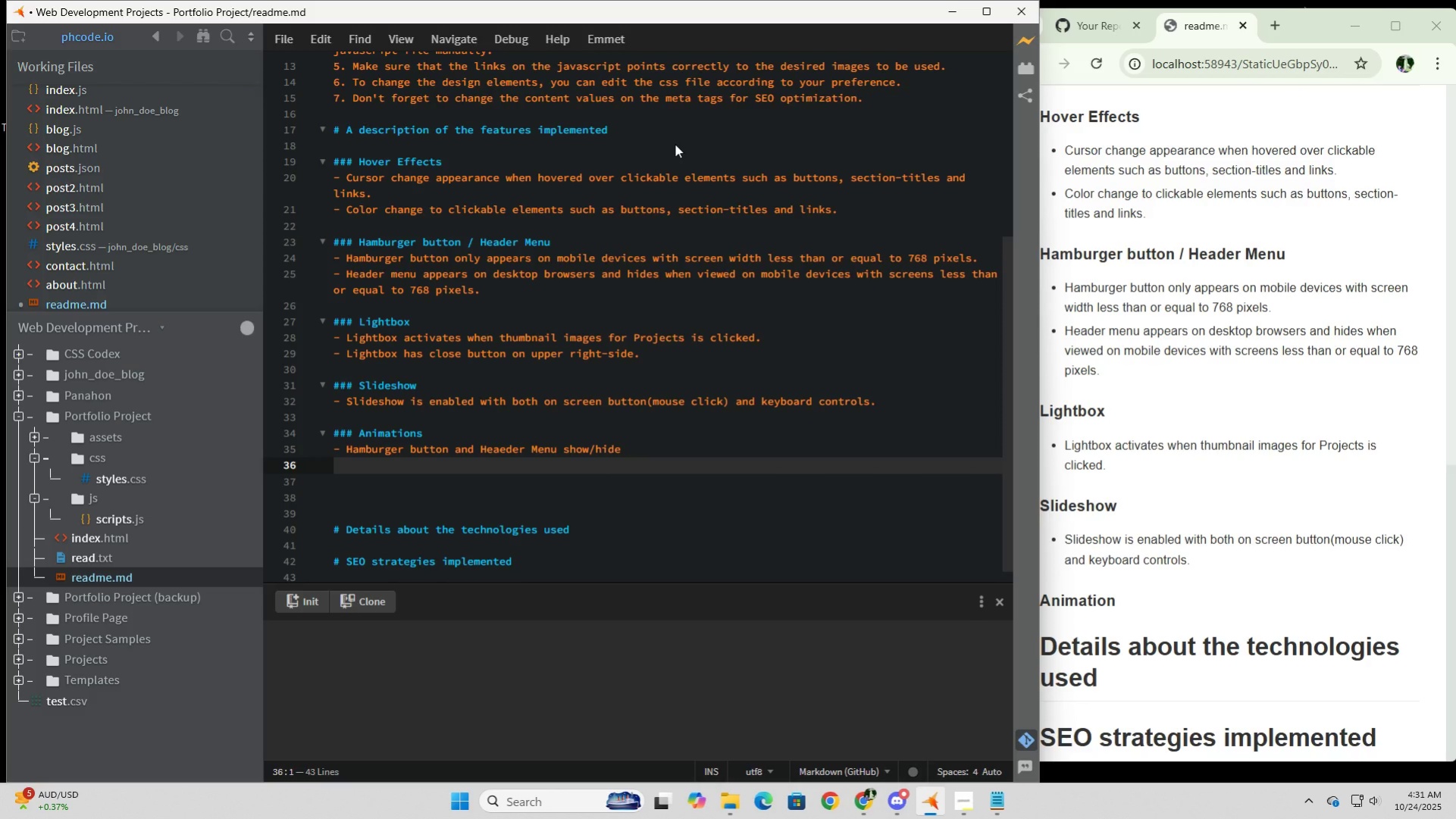 
type(-Section)
 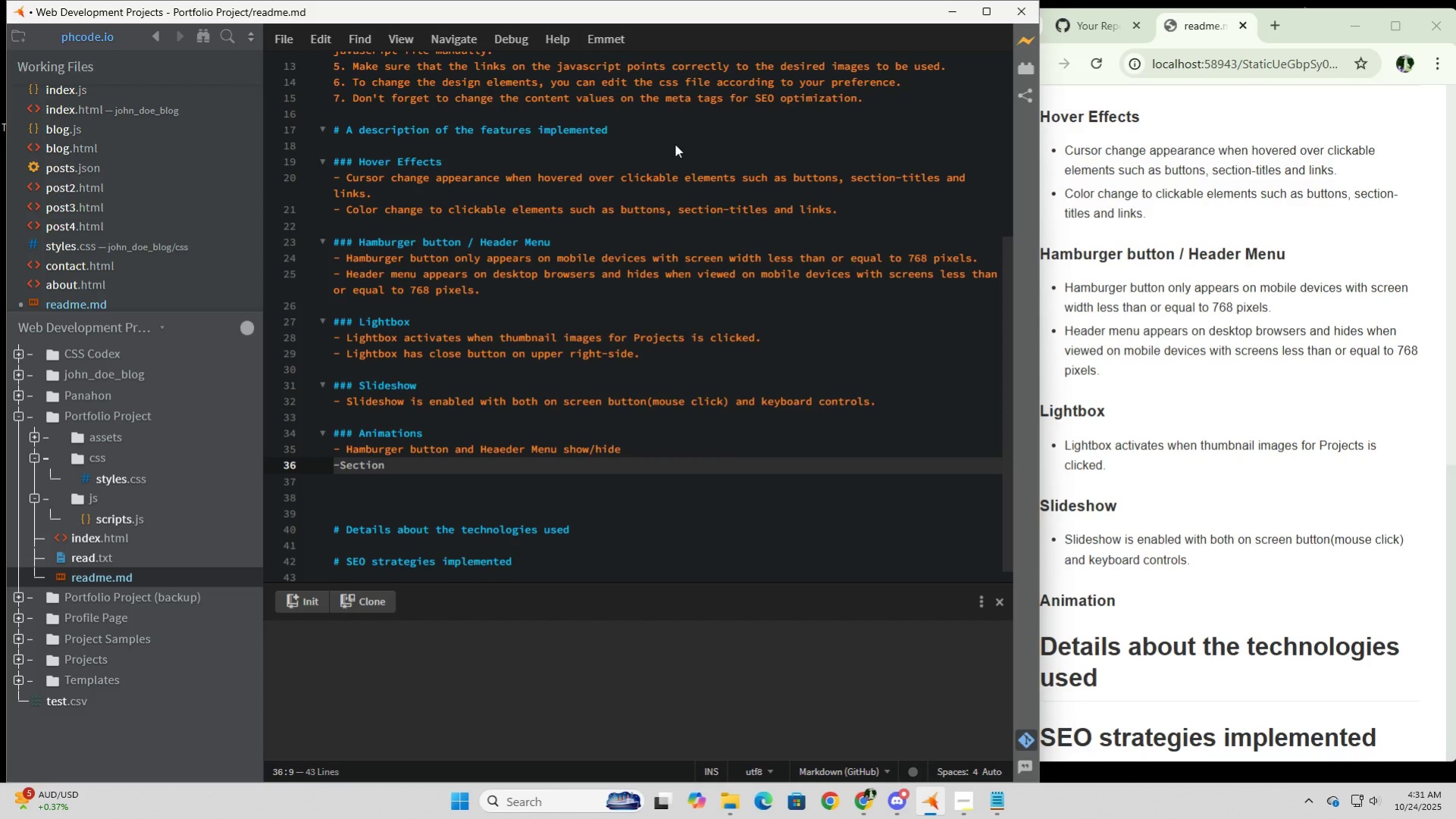 
key(ArrowLeft)
 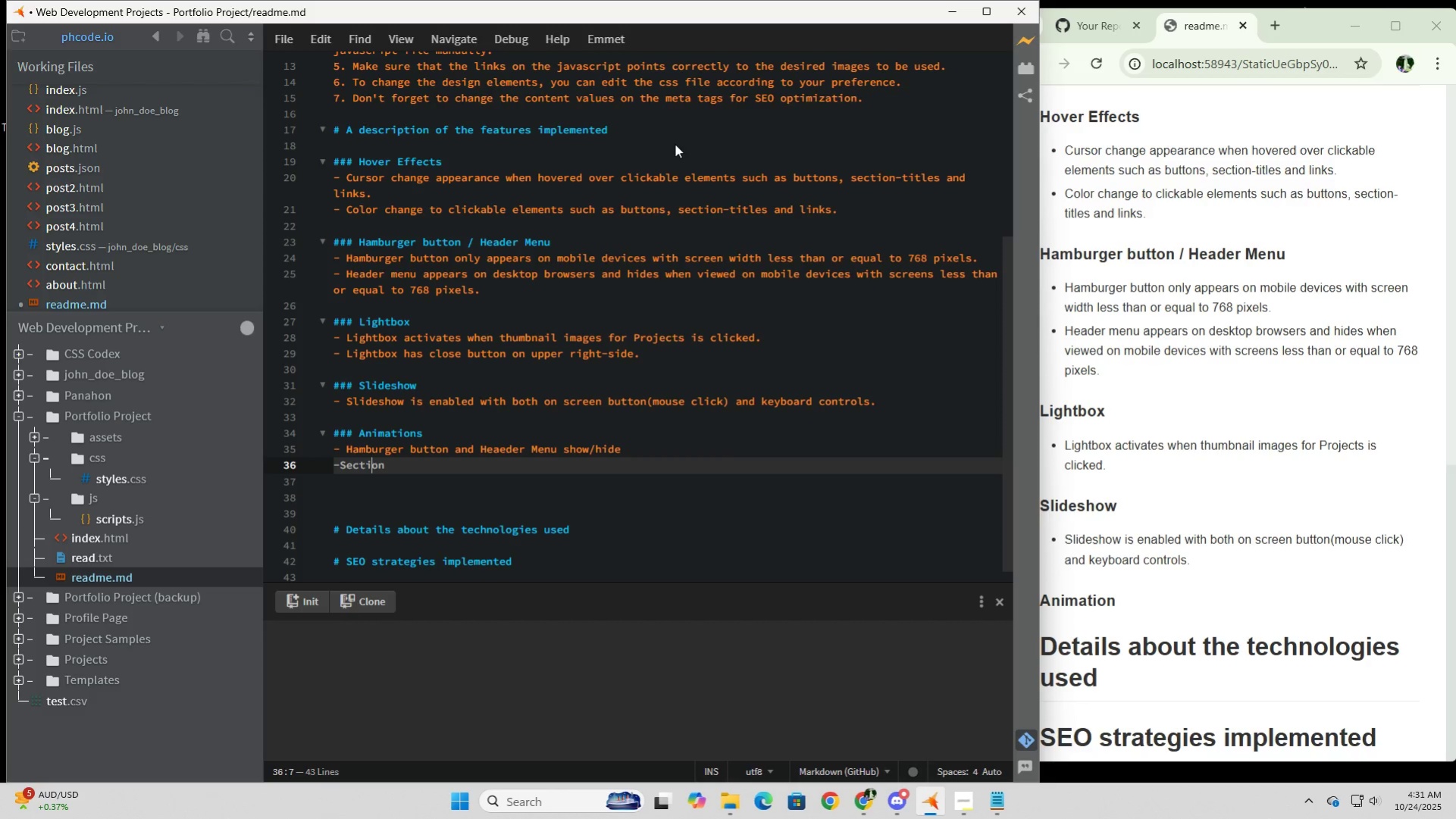 
key(ArrowLeft)
 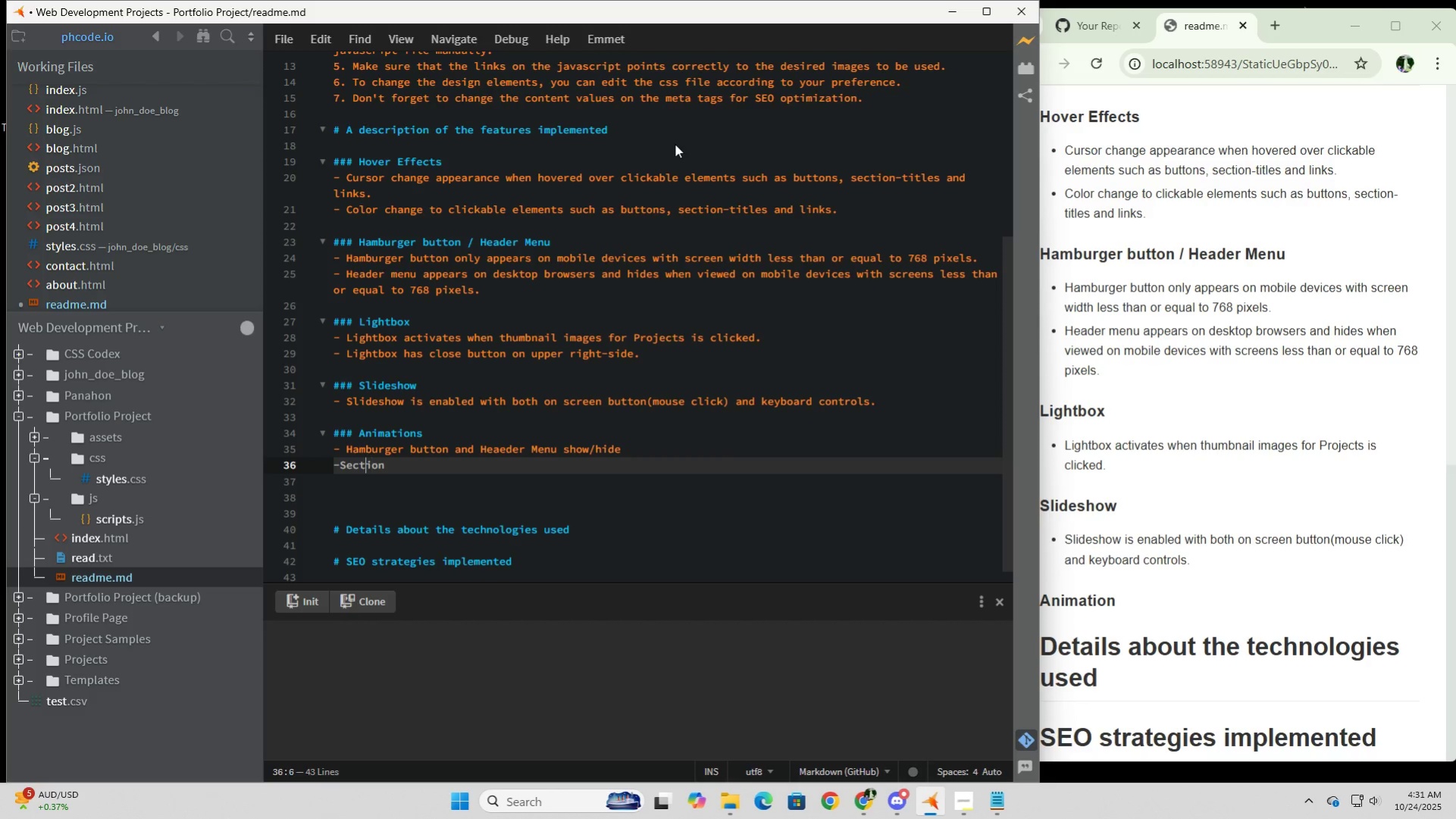 
key(ArrowLeft)
 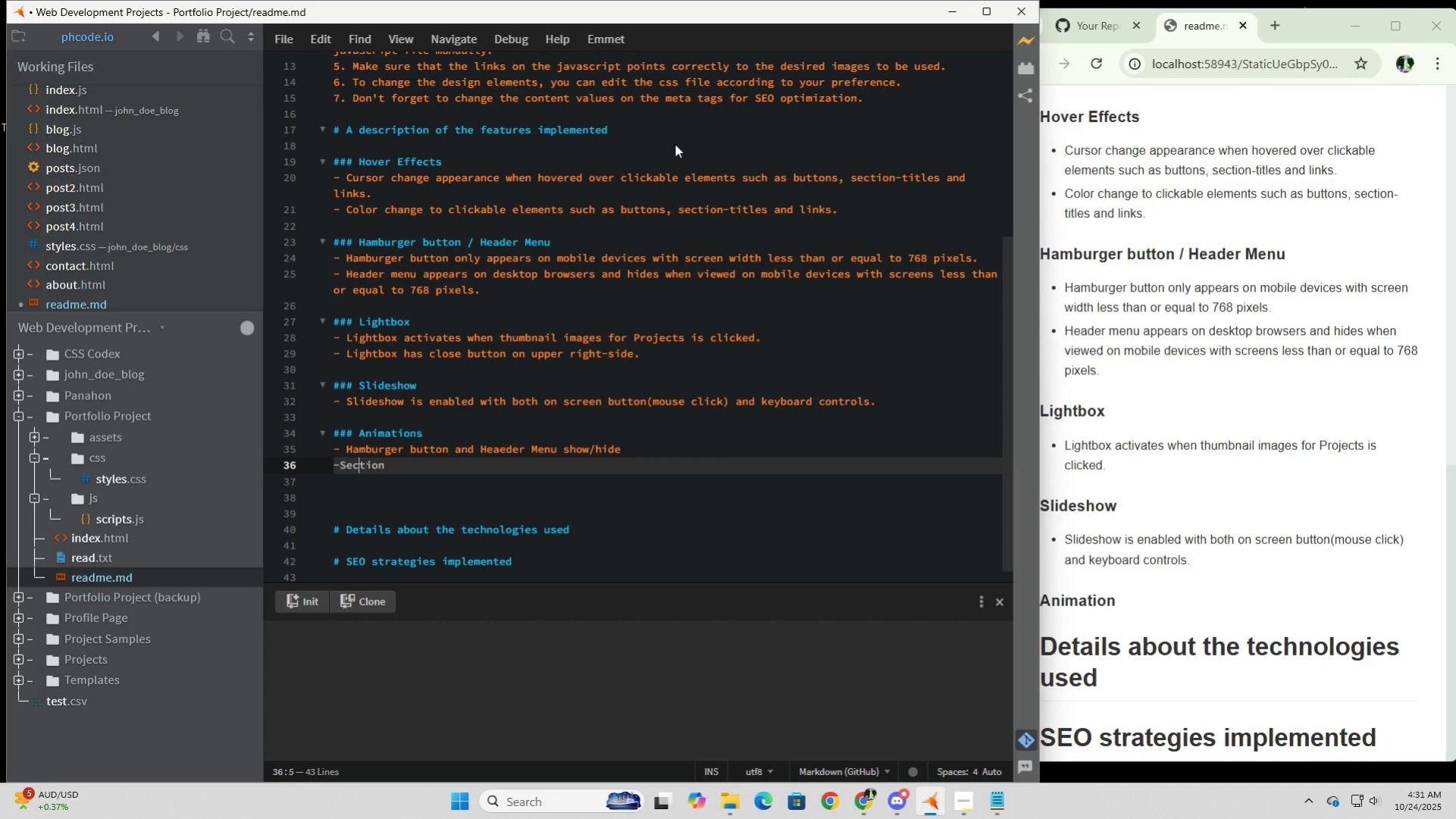 
key(ArrowLeft)
 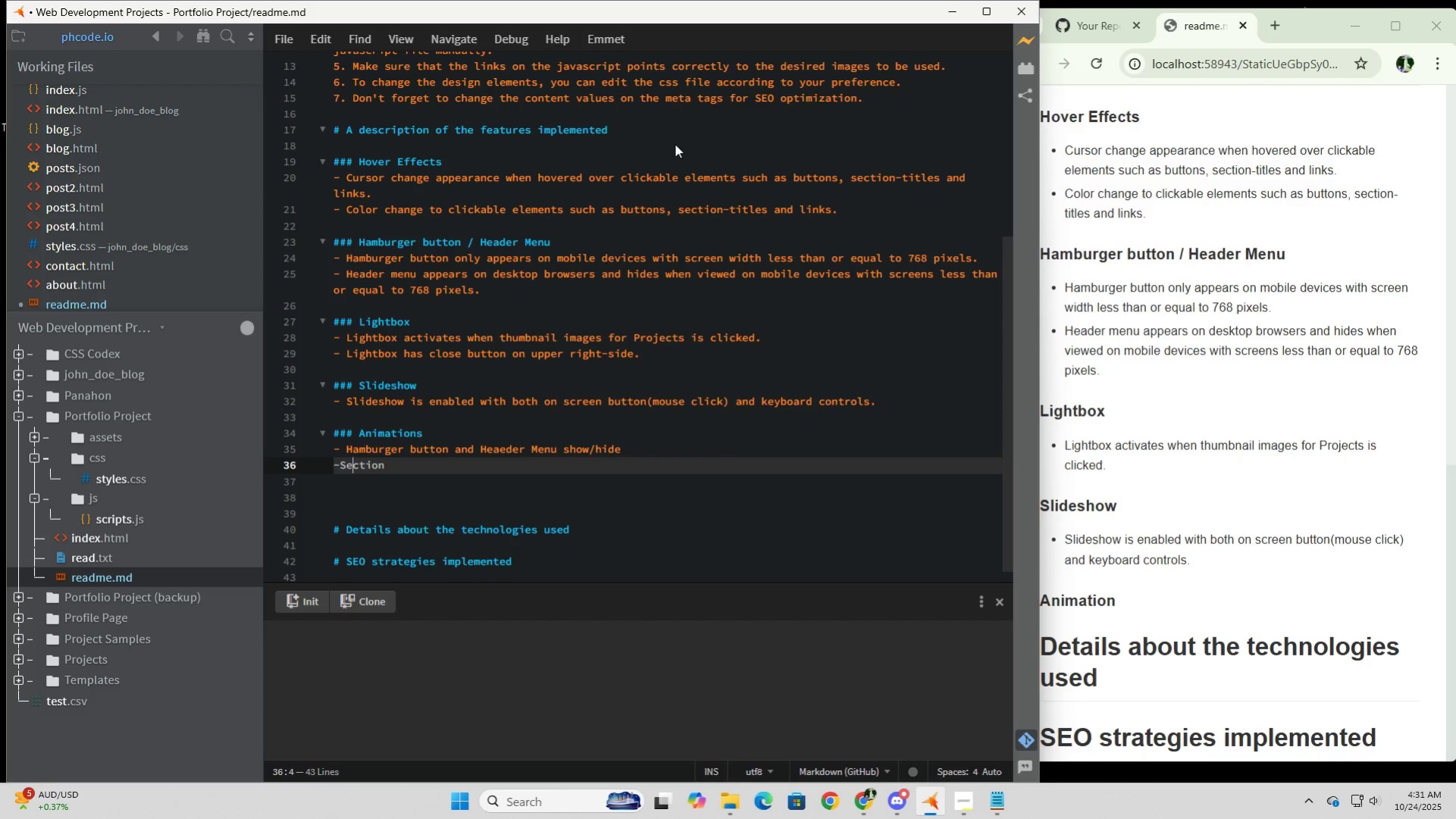 
key(ArrowLeft)
 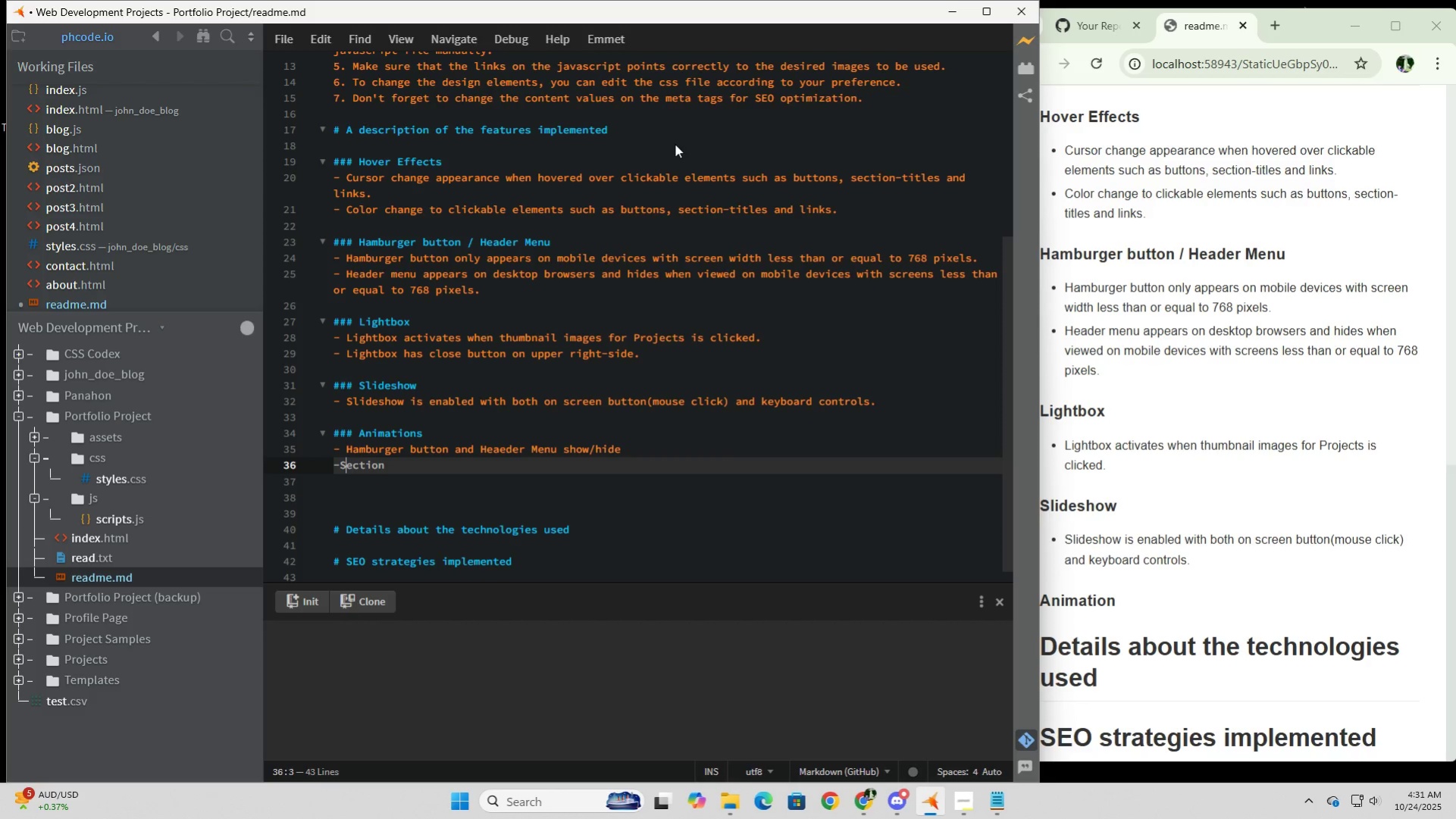 
key(ArrowLeft)
 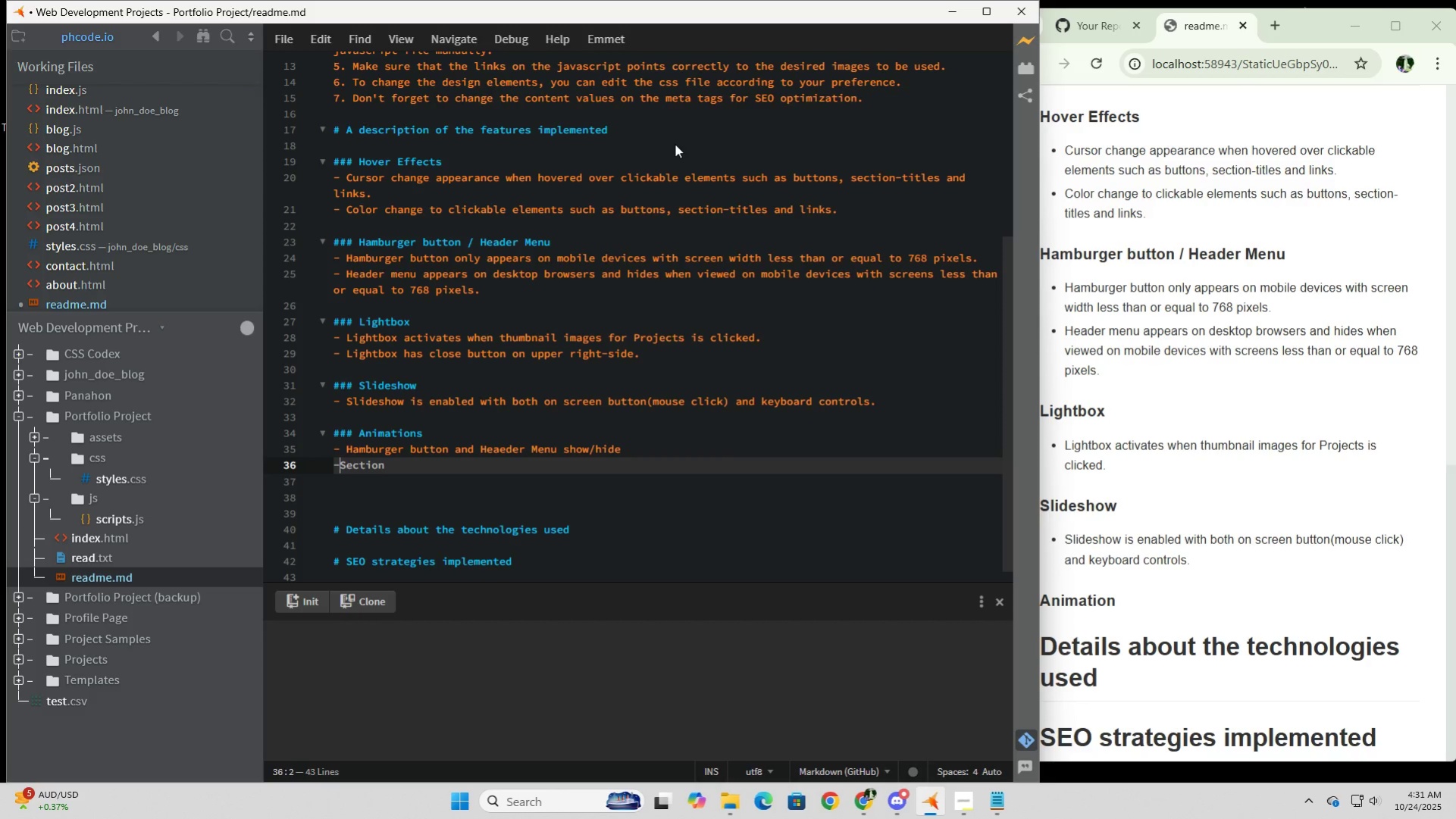 
key(ArrowLeft)
 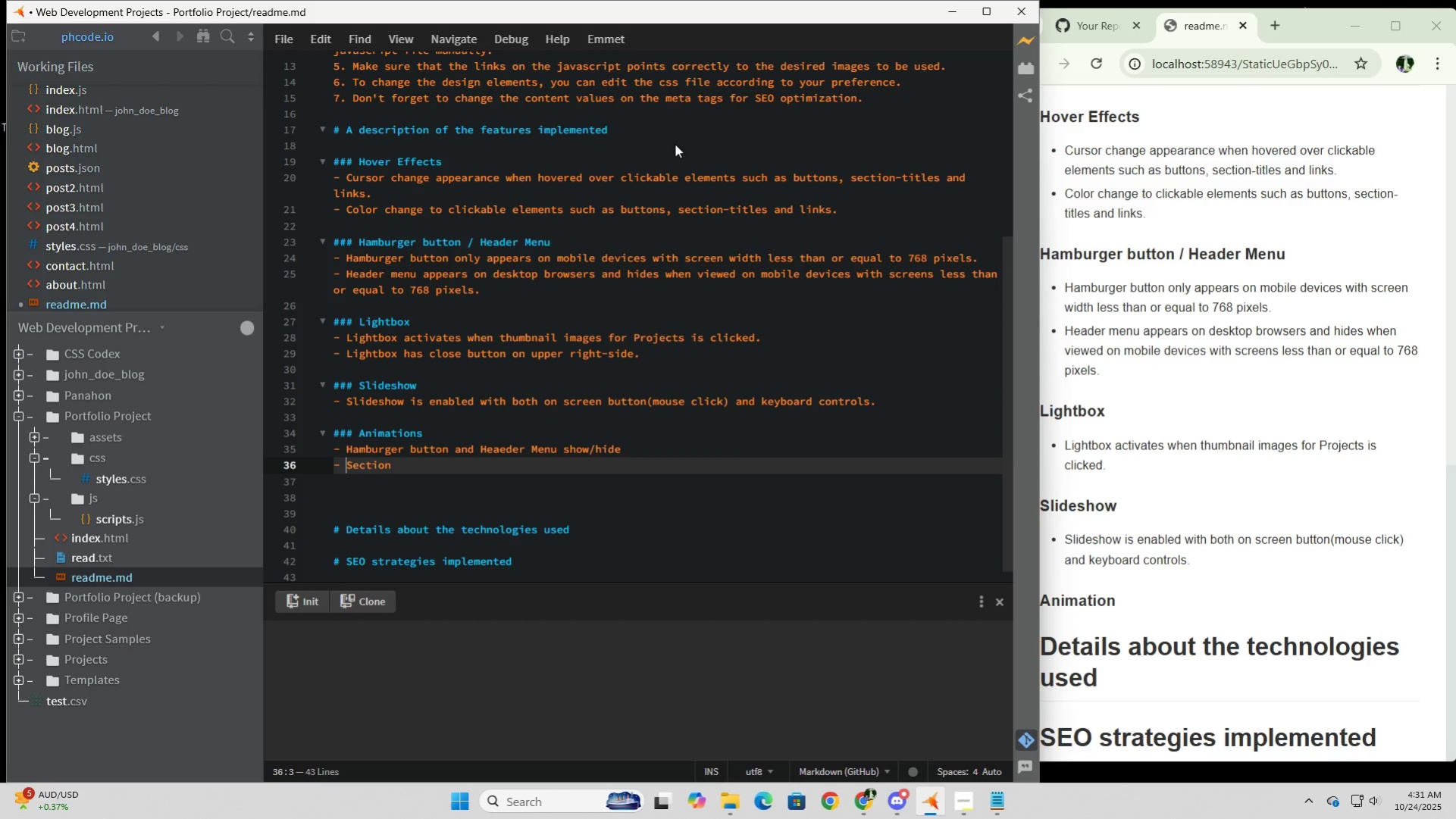 
key(Space)
 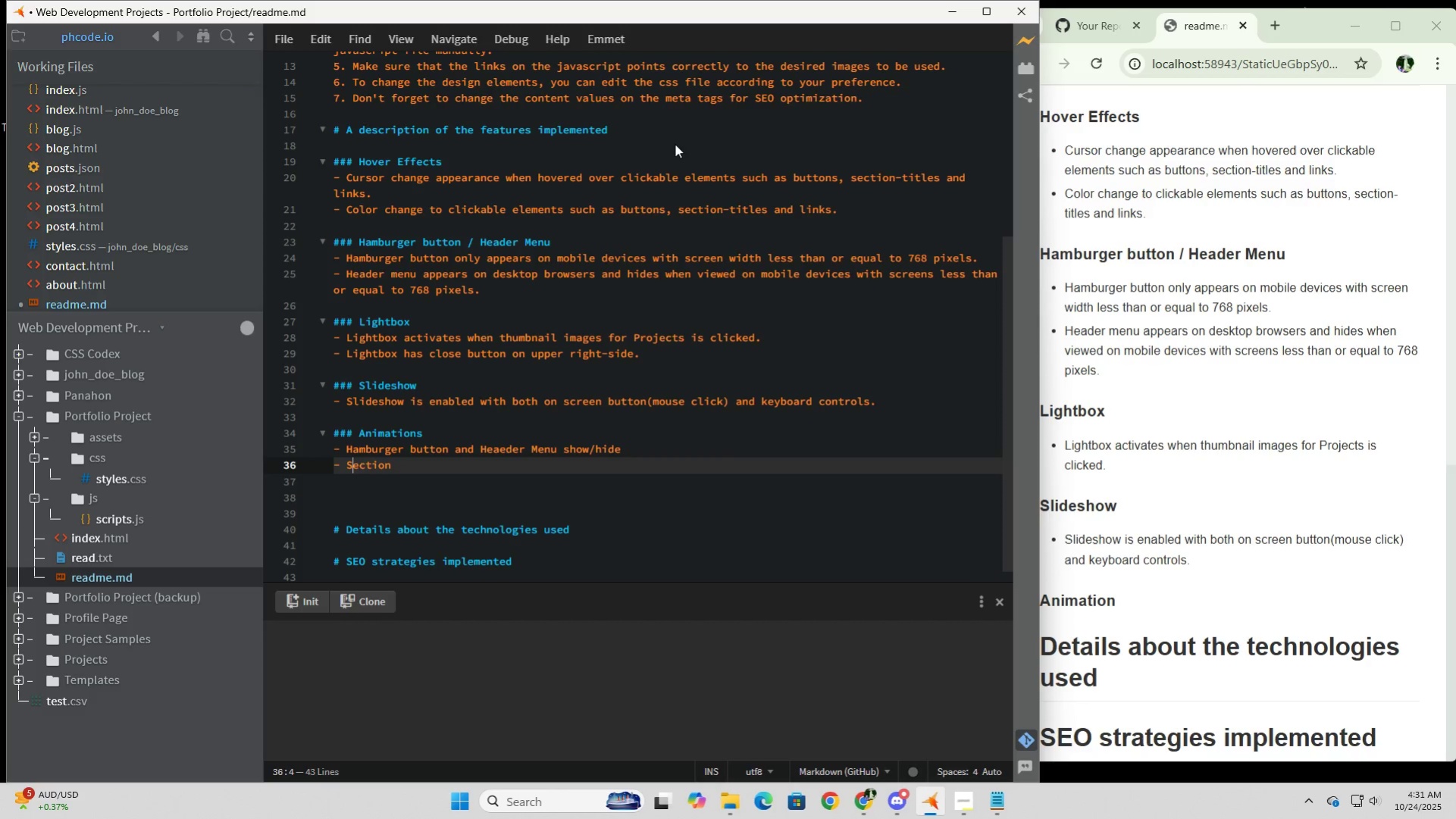 
key(ArrowRight)
 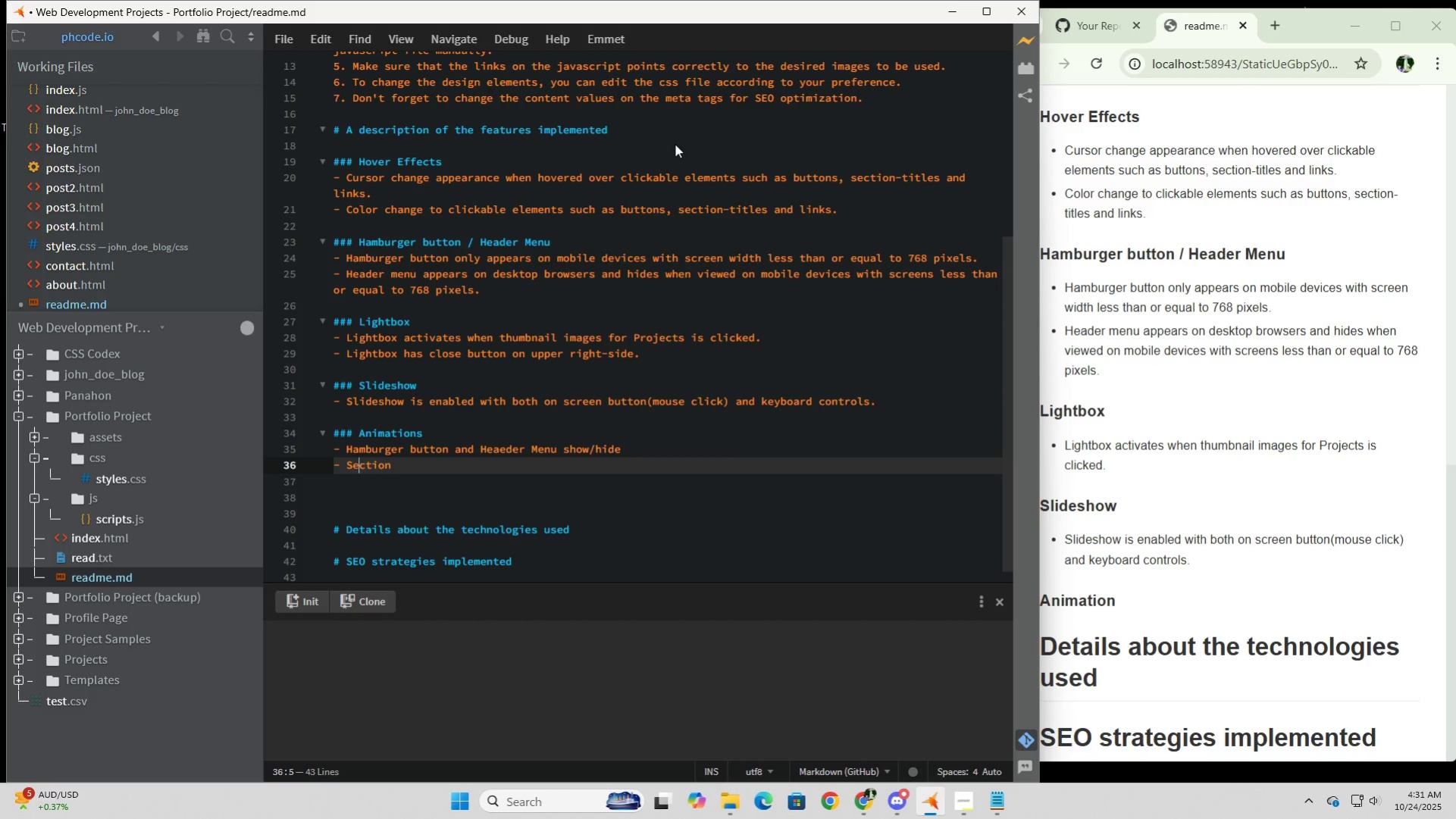 
key(ArrowRight)
 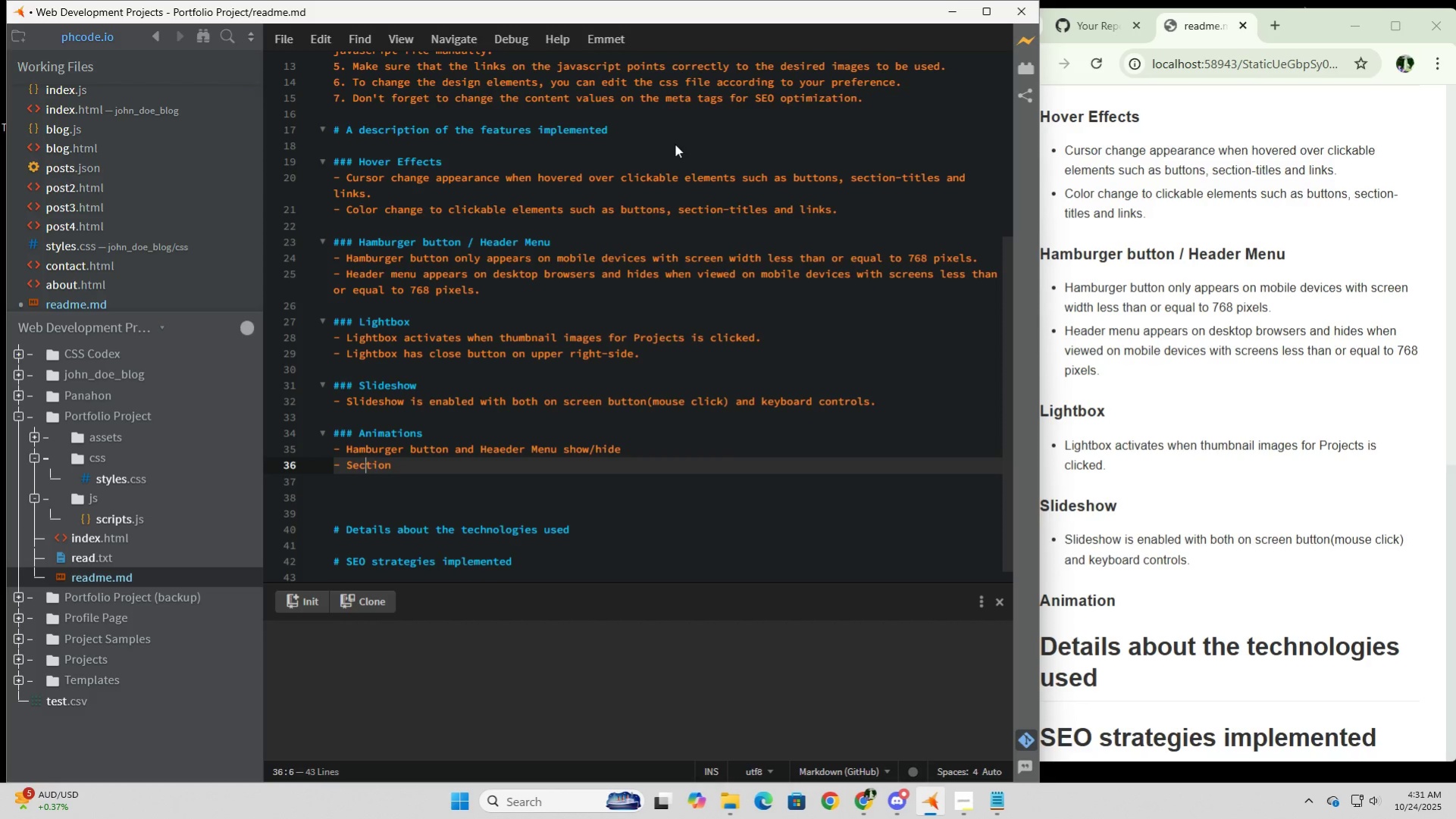 
key(ArrowRight)
 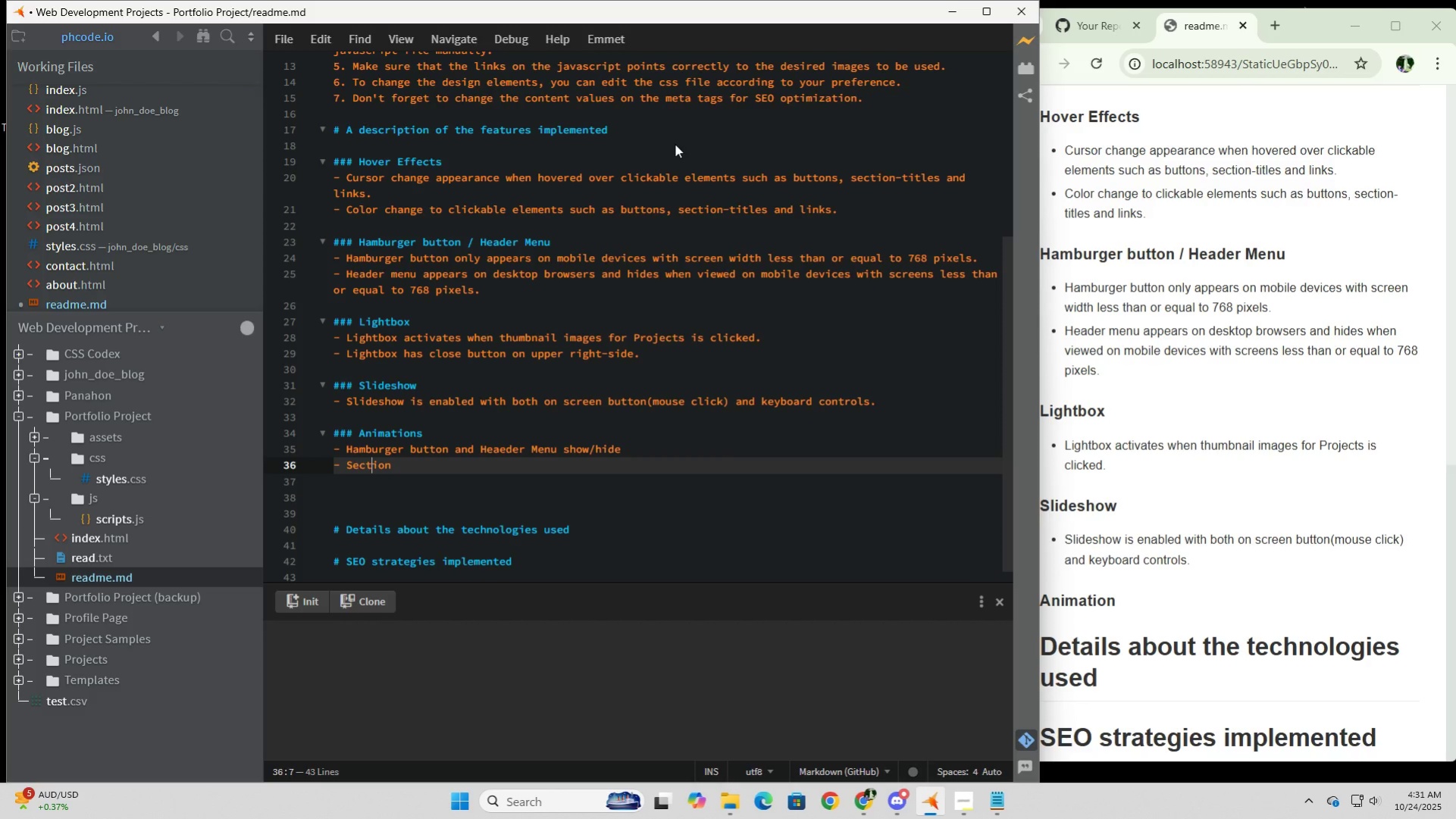 
key(ArrowRight)
 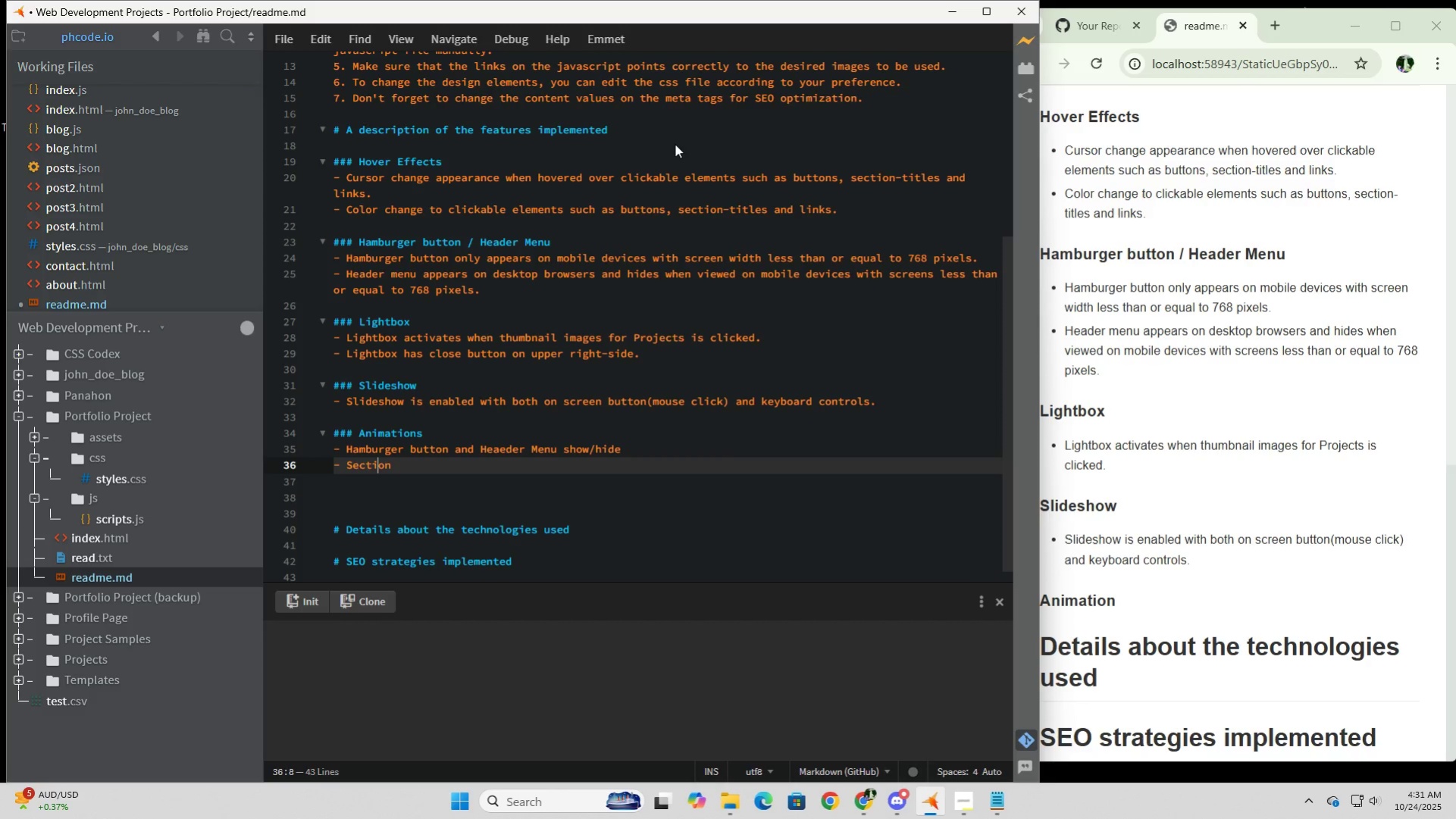 
key(ArrowRight)
 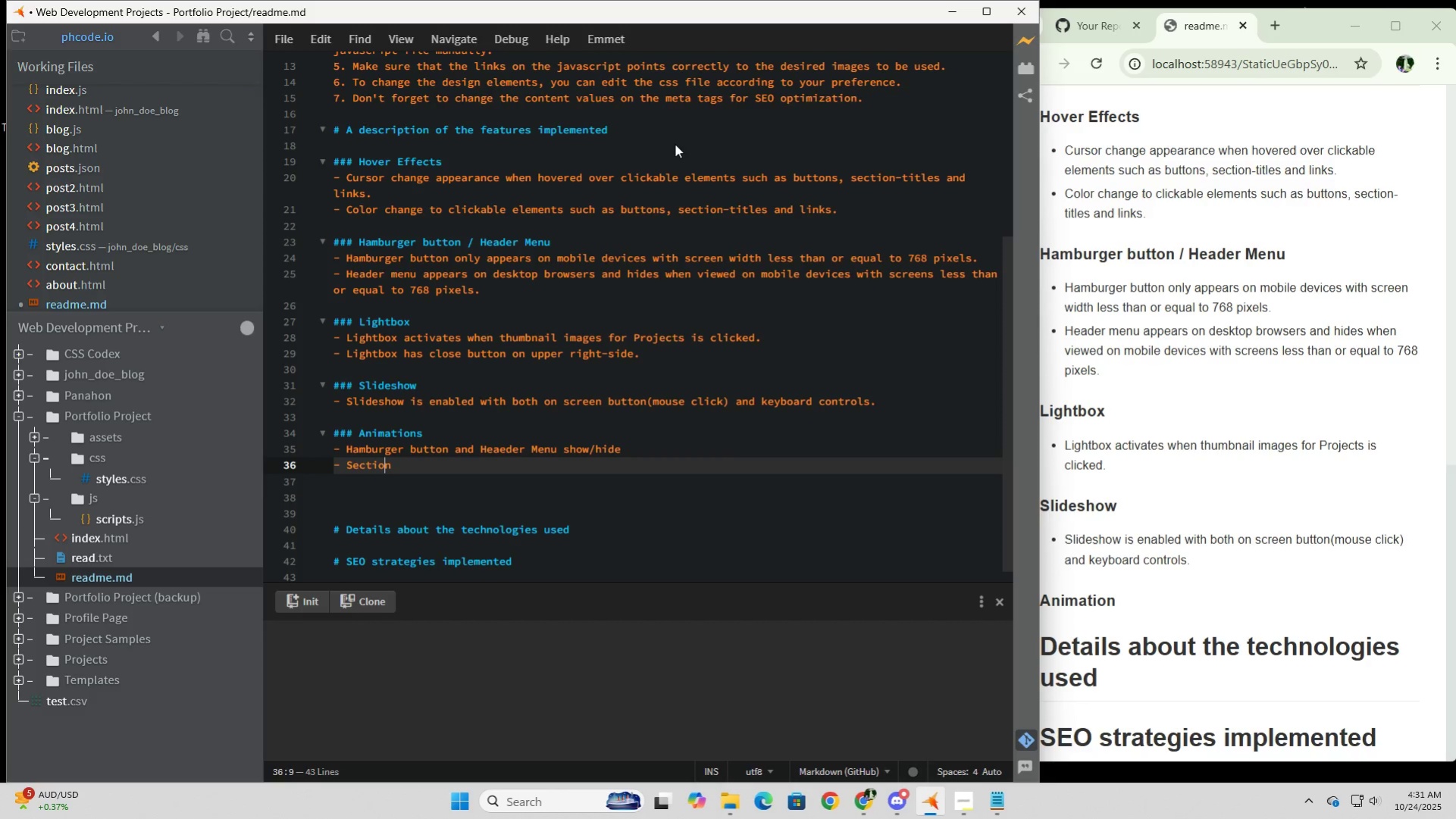 
key(ArrowRight)
 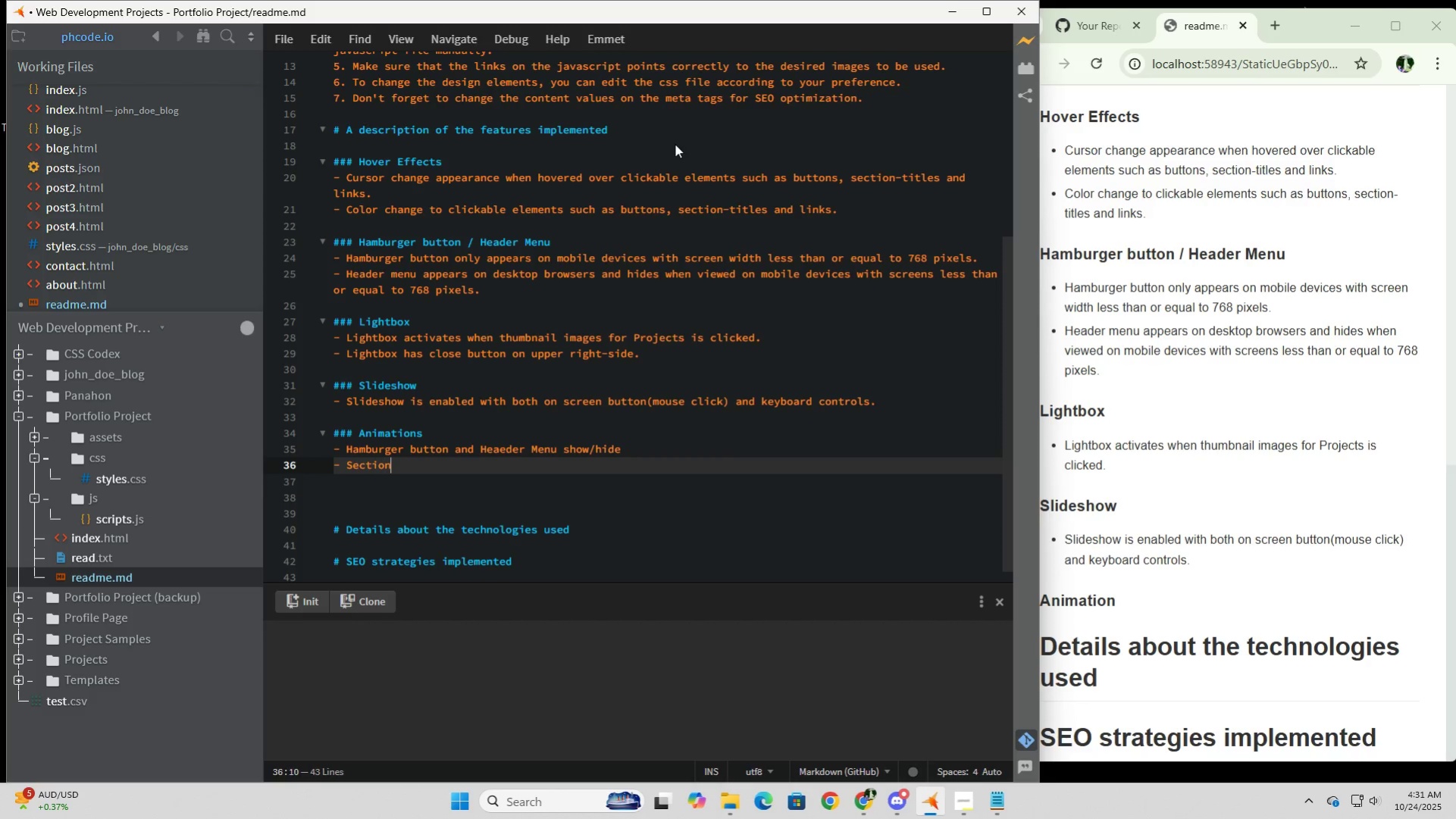 
key(ArrowRight)
 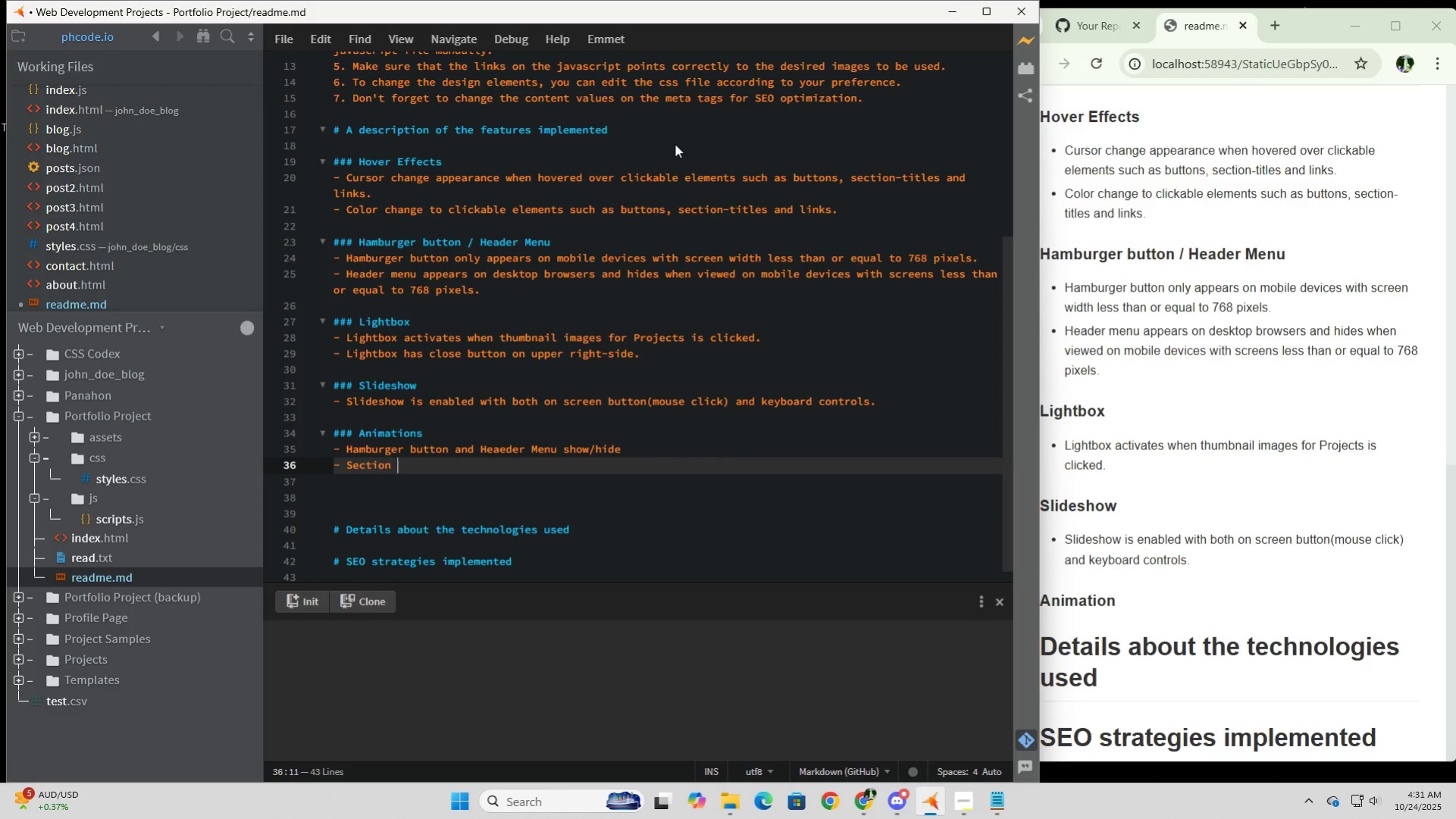 
type( show/hide )
 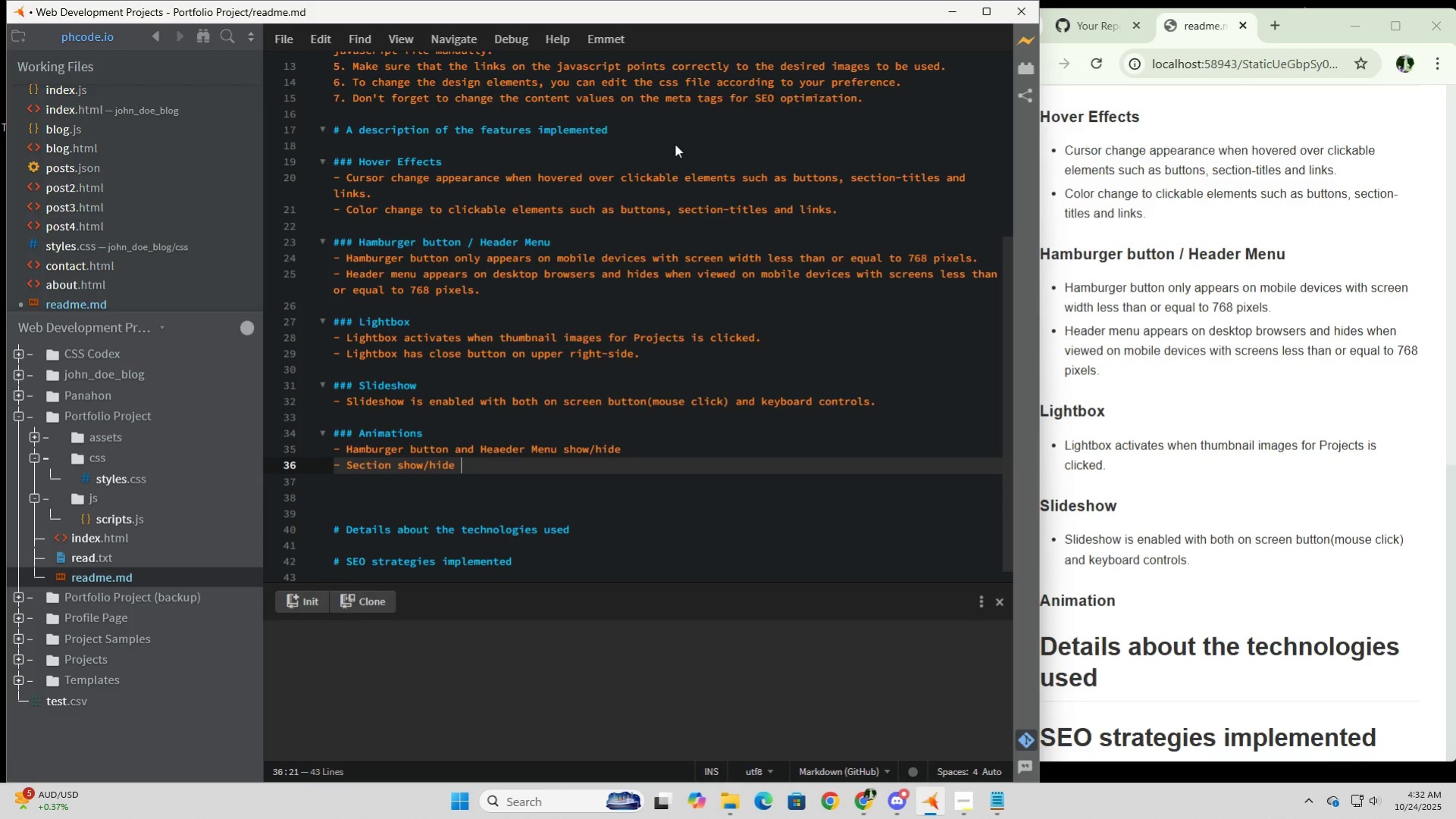 
wait(12.63)
 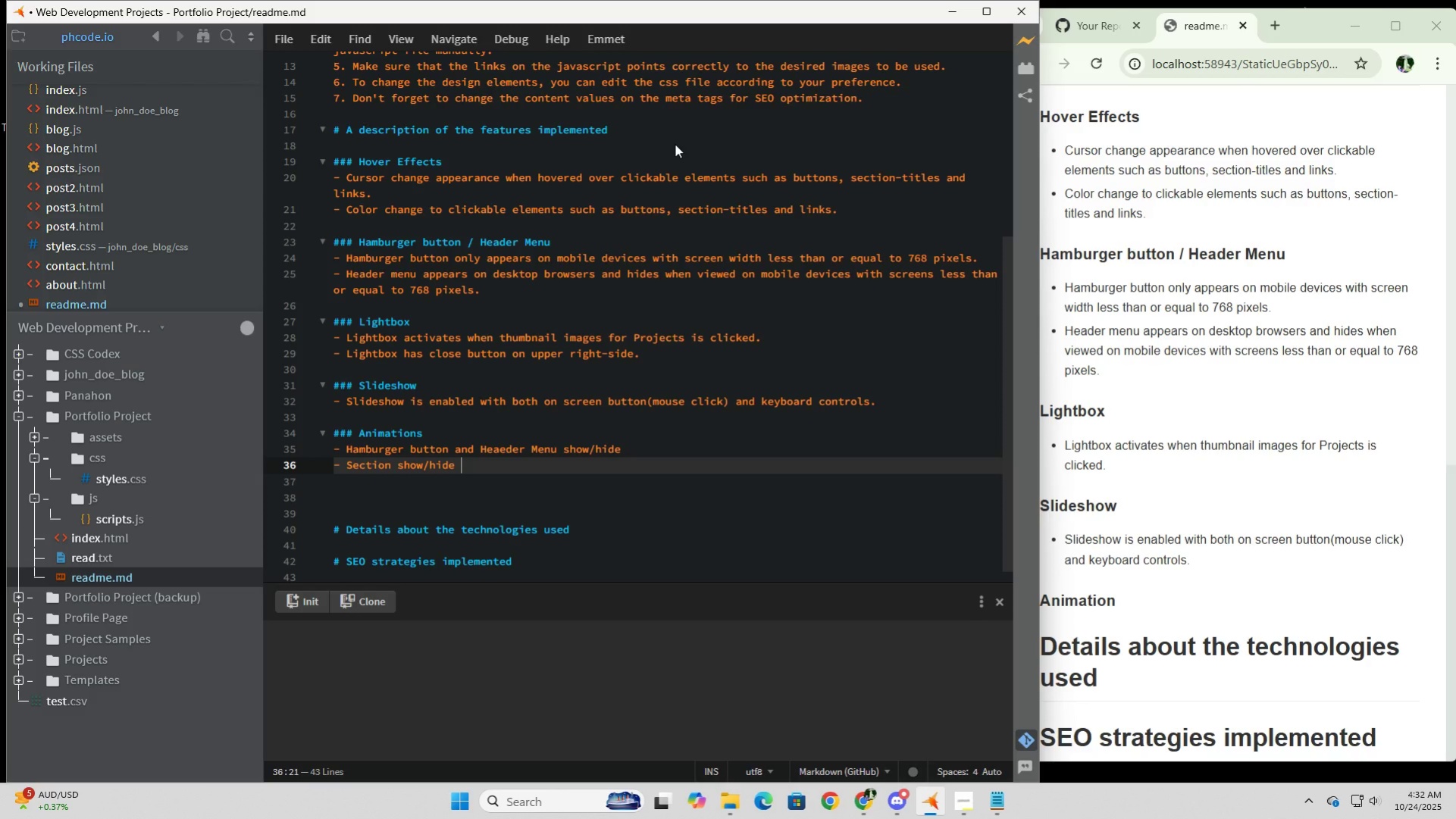 
type(options)
 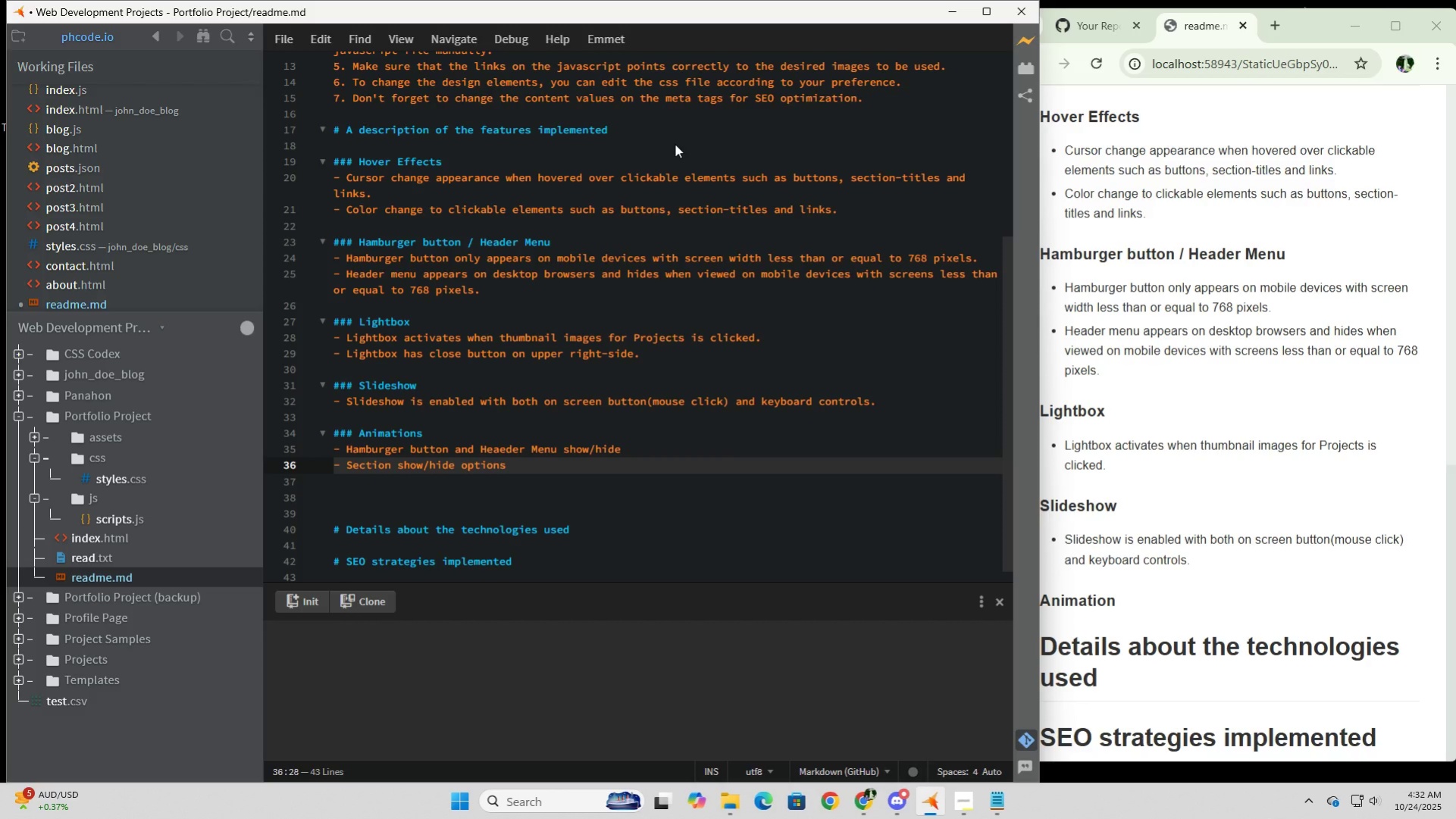 
key(Enter)
 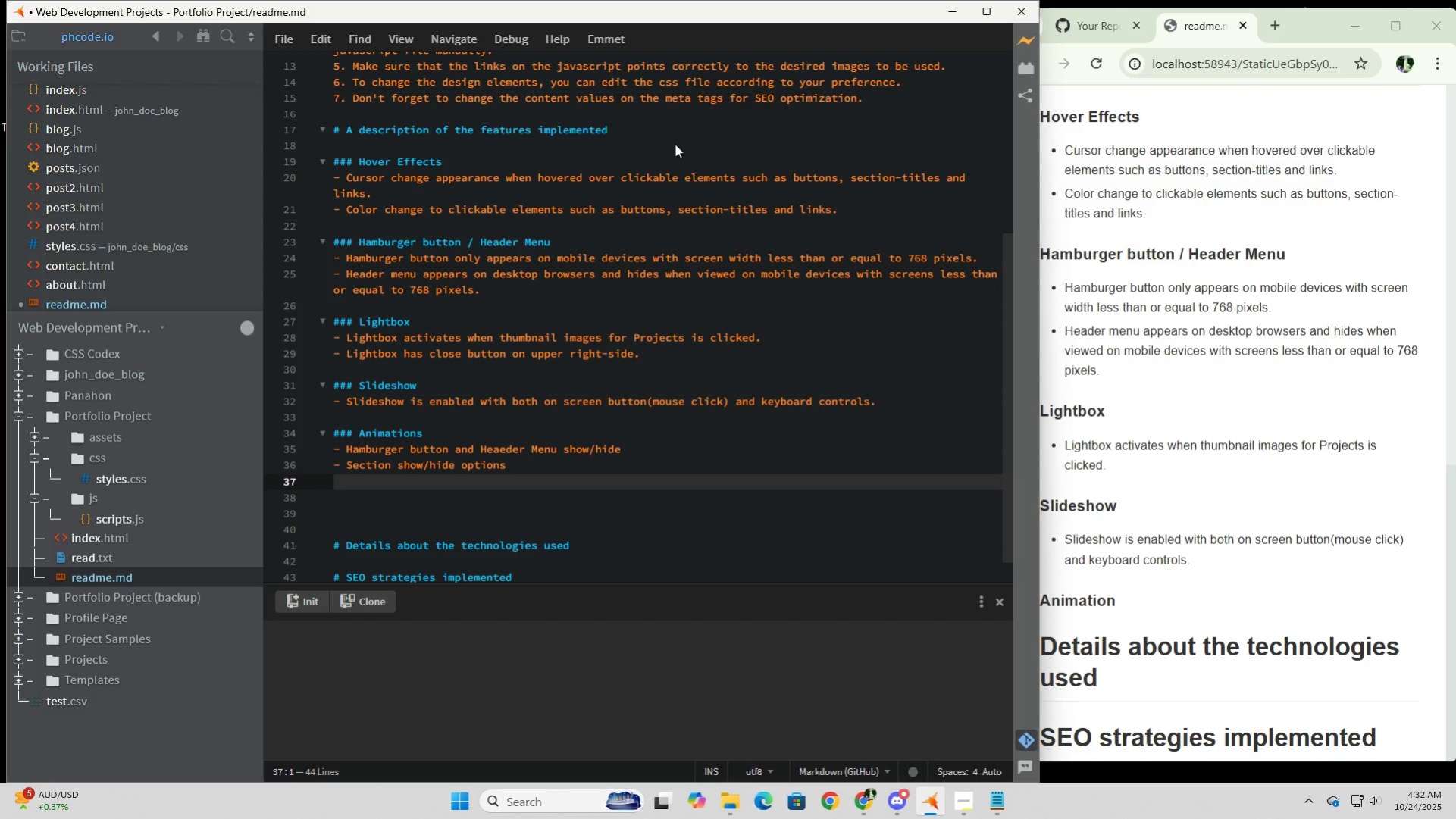 
type(- Section-title rotation )
key(Backspace)
key(Backspace)
key(Backspace)
key(Backspace)
type(transformation when active)
key(Backspace)
type(ated)
 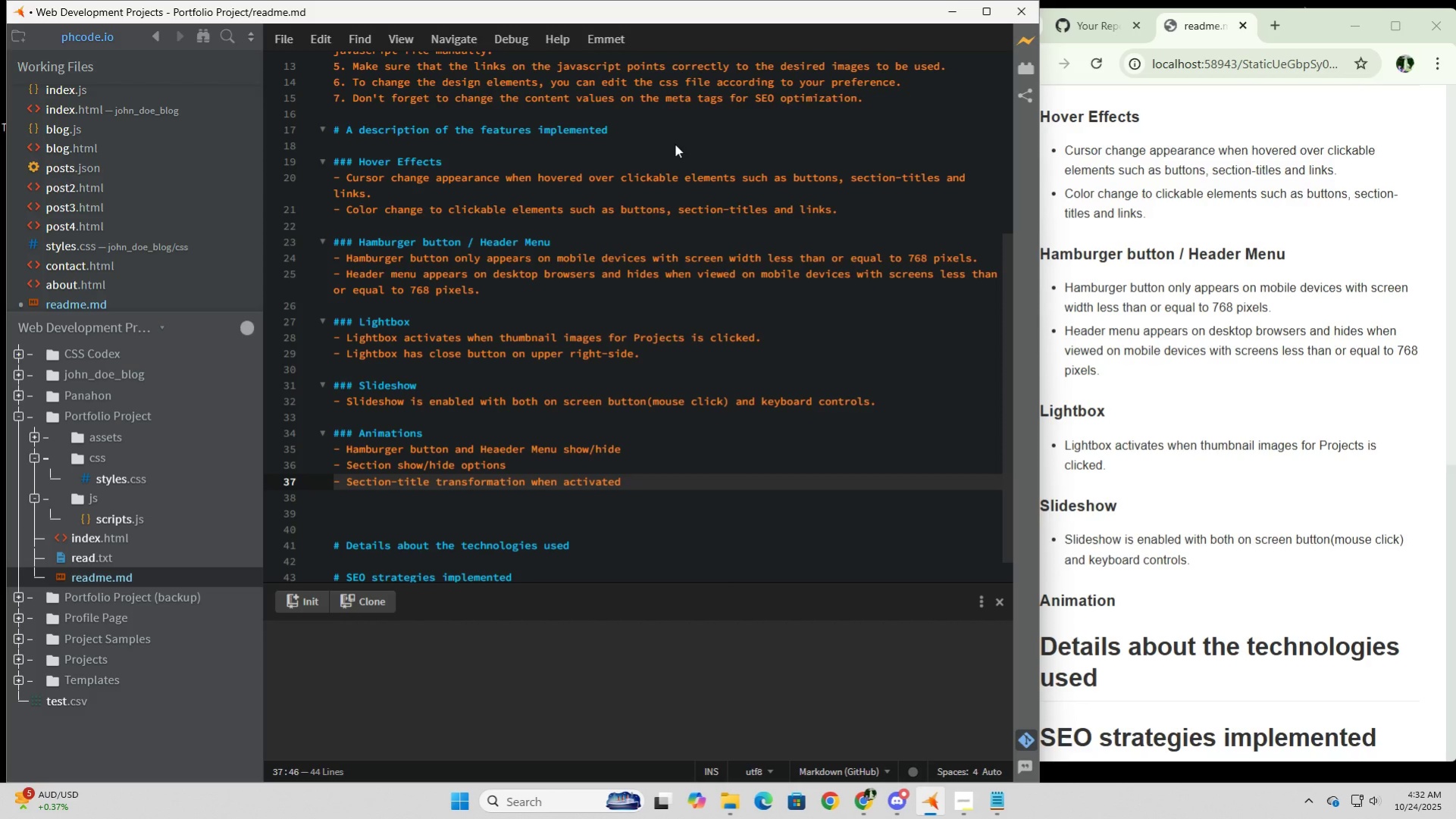 
left_click([652, 452])
 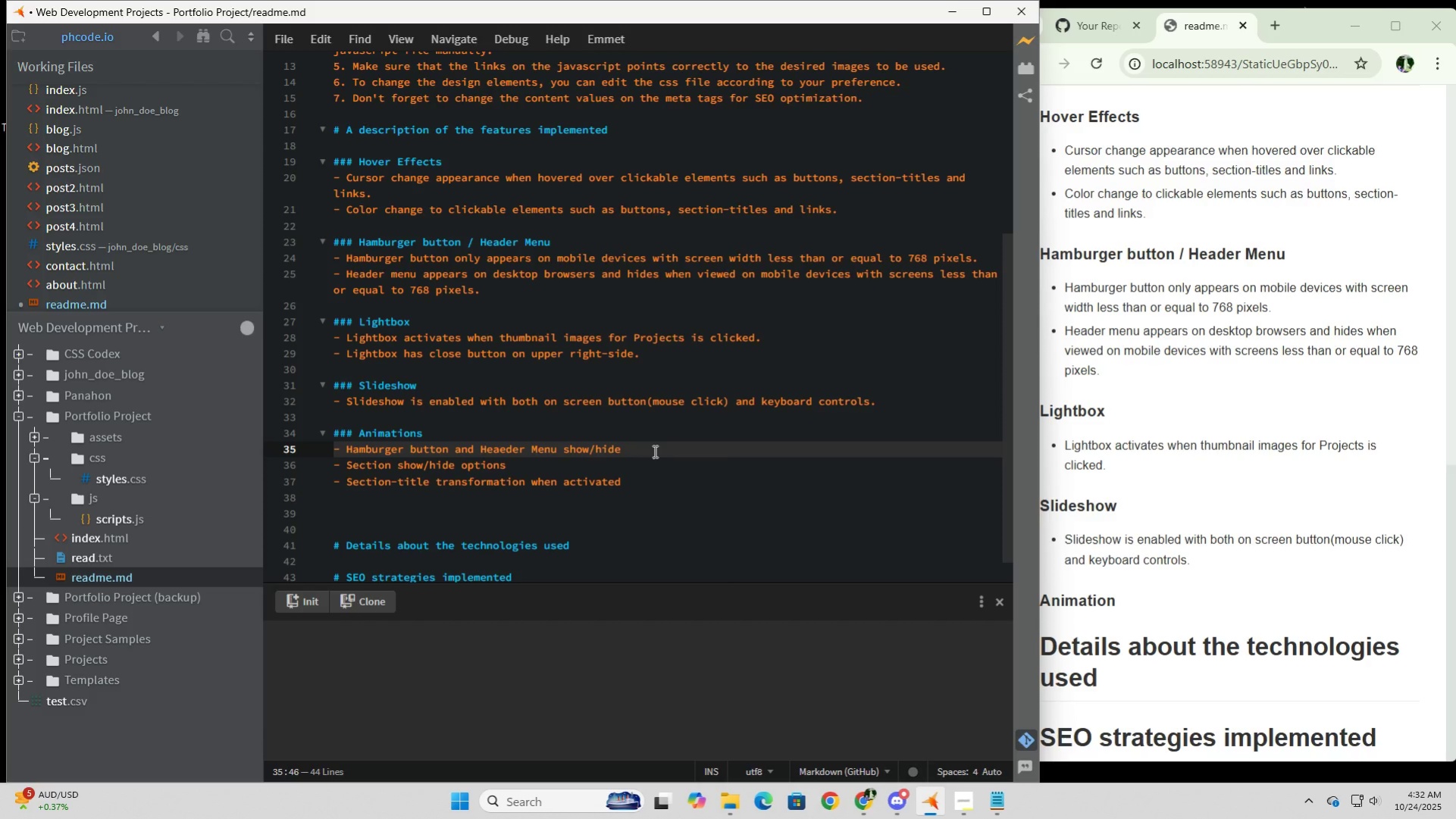 
key(Period)
 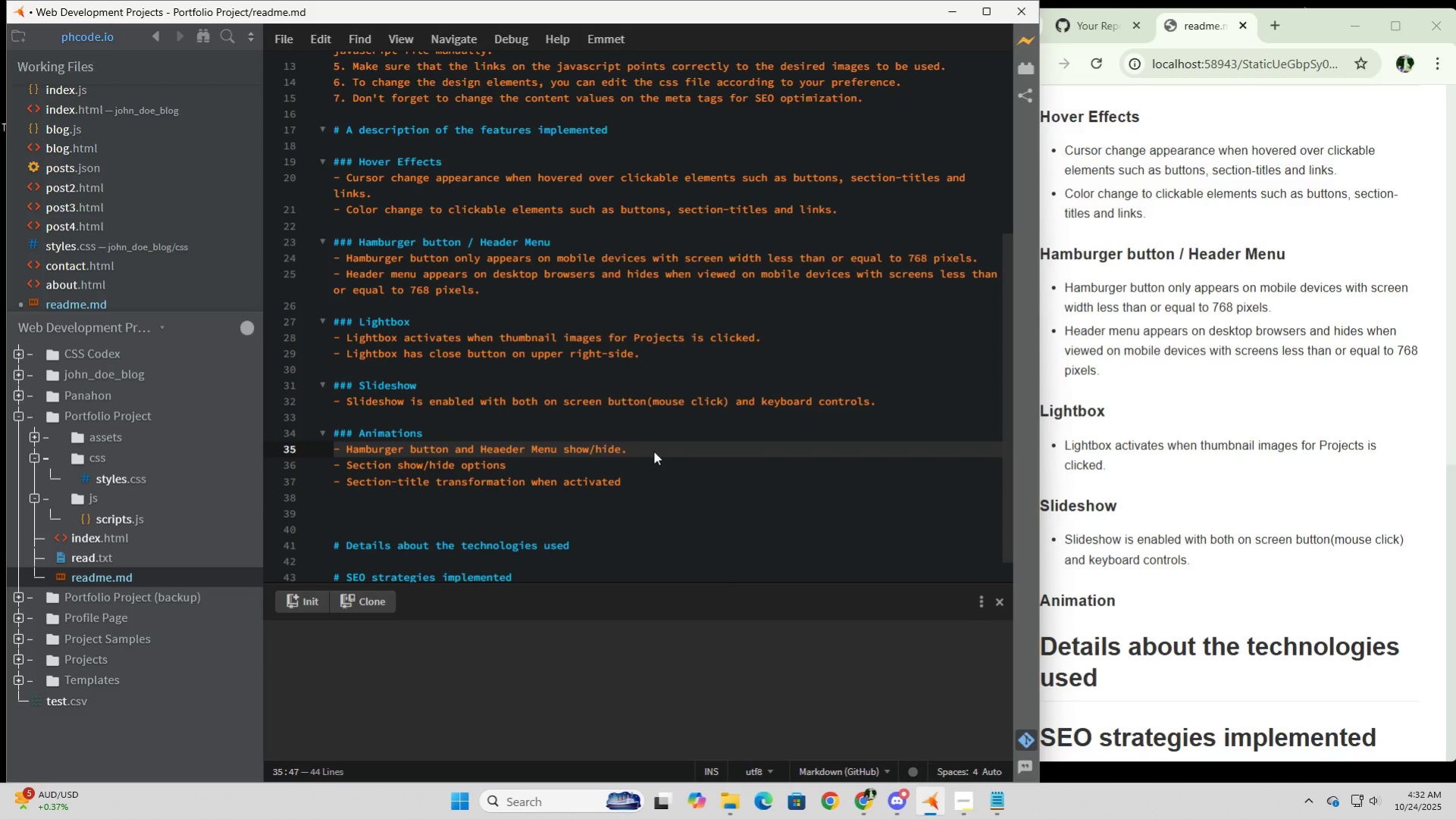 
key(ArrowDown)
 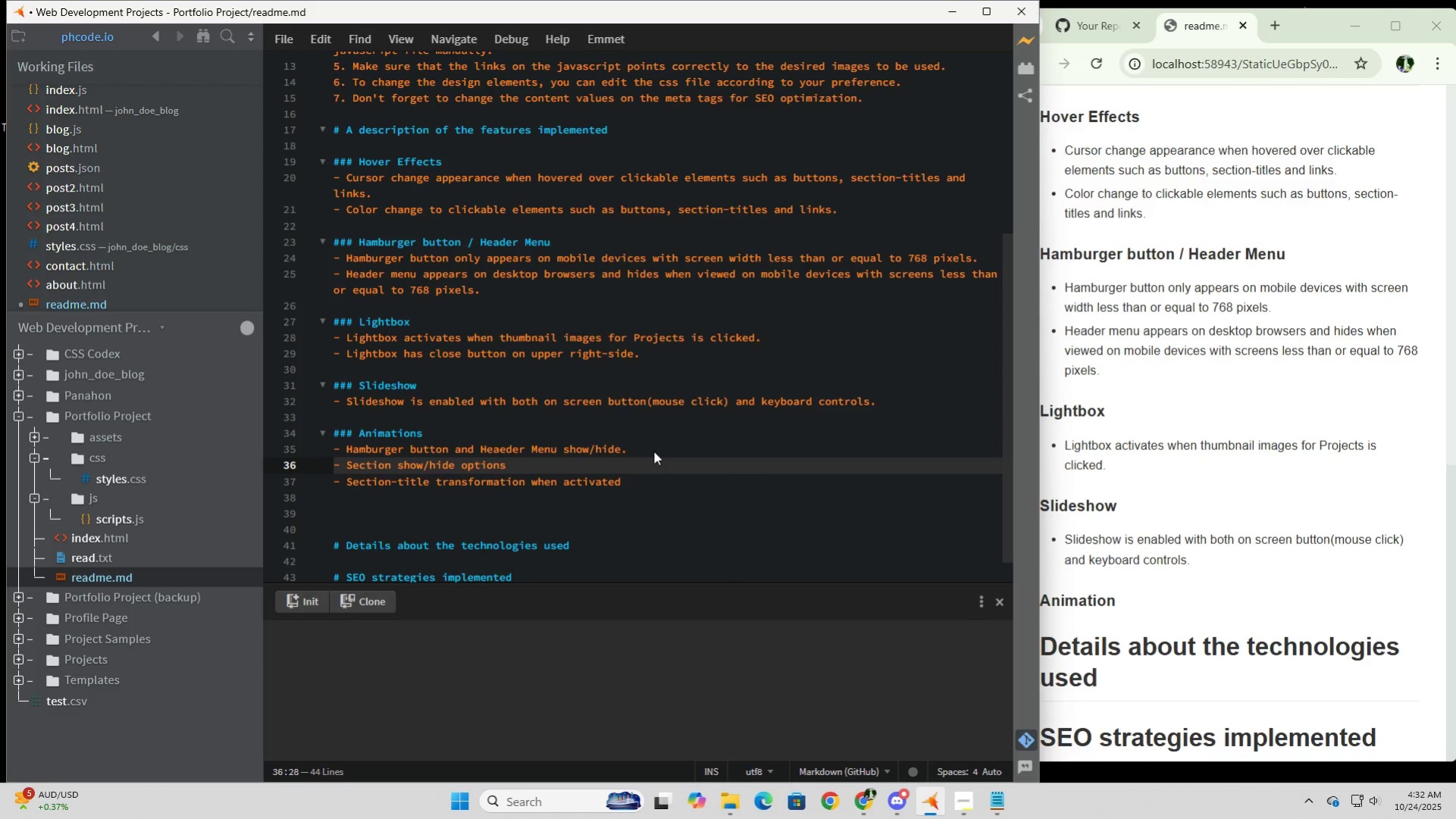 
key(Period)
 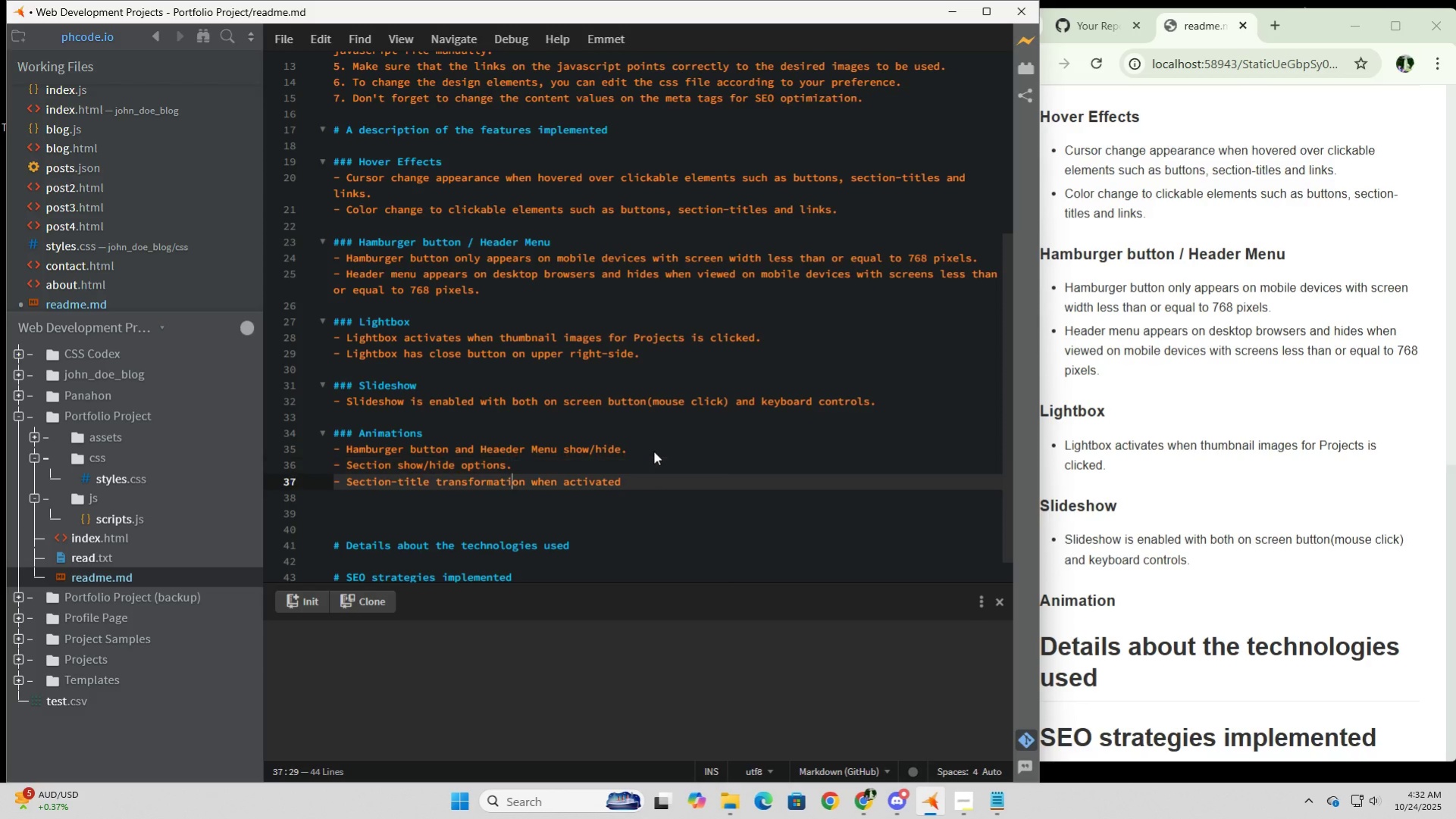 
key(ArrowDown)
 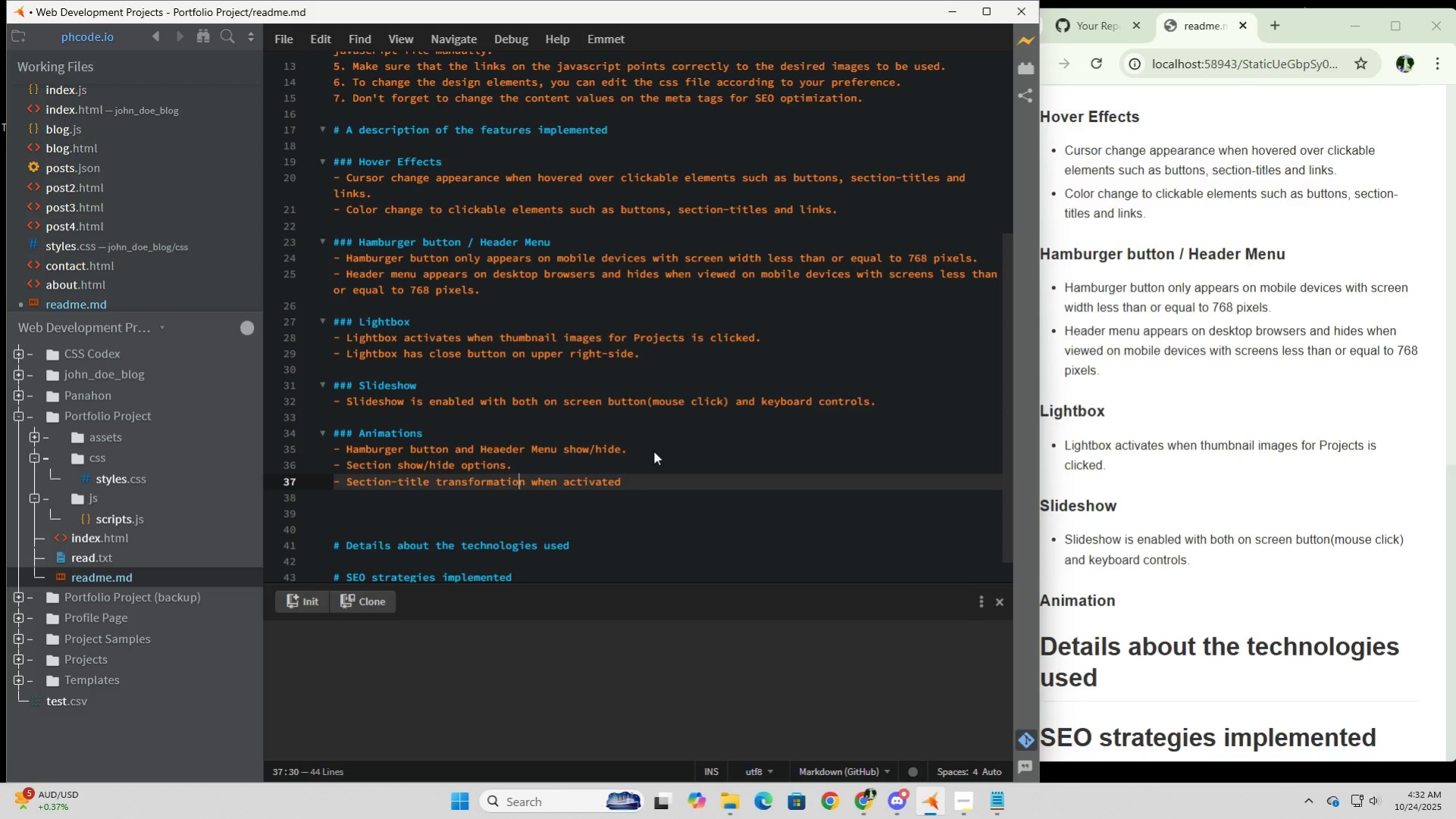 
hold_key(key=ArrowRight, duration=0.96)
 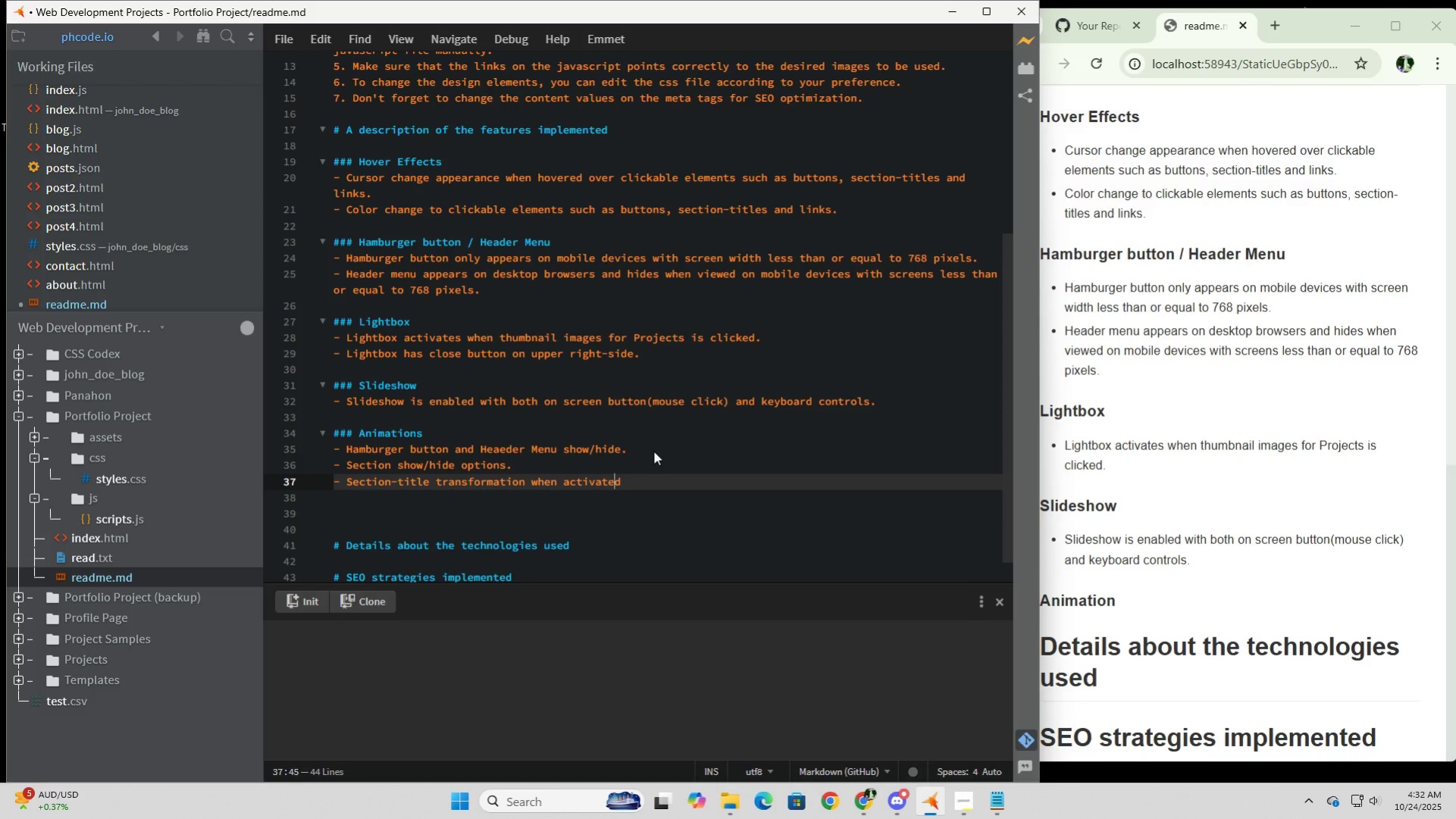 
key(ArrowRight)
 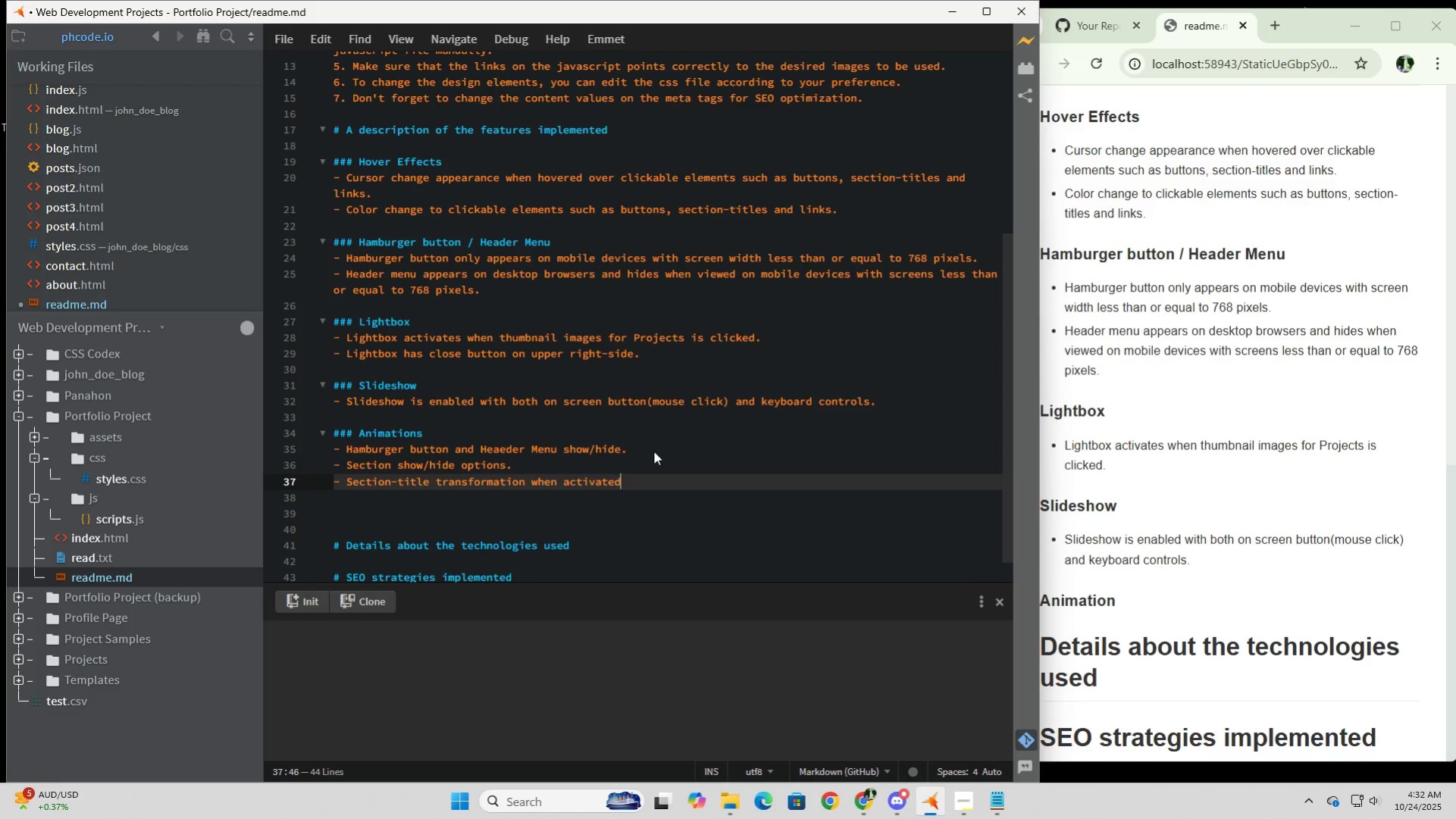 
key(ArrowRight)
 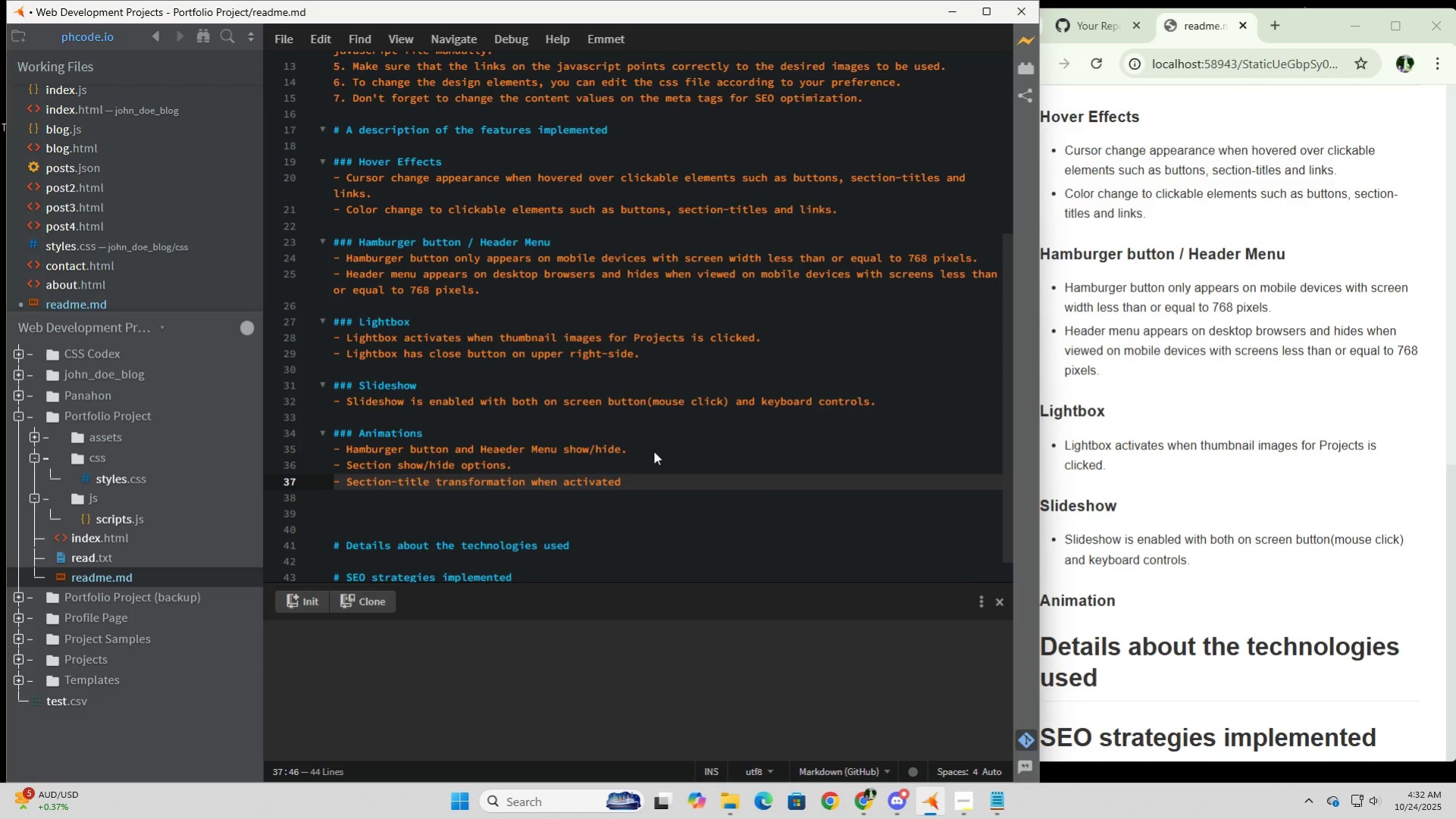 
key(Period)
 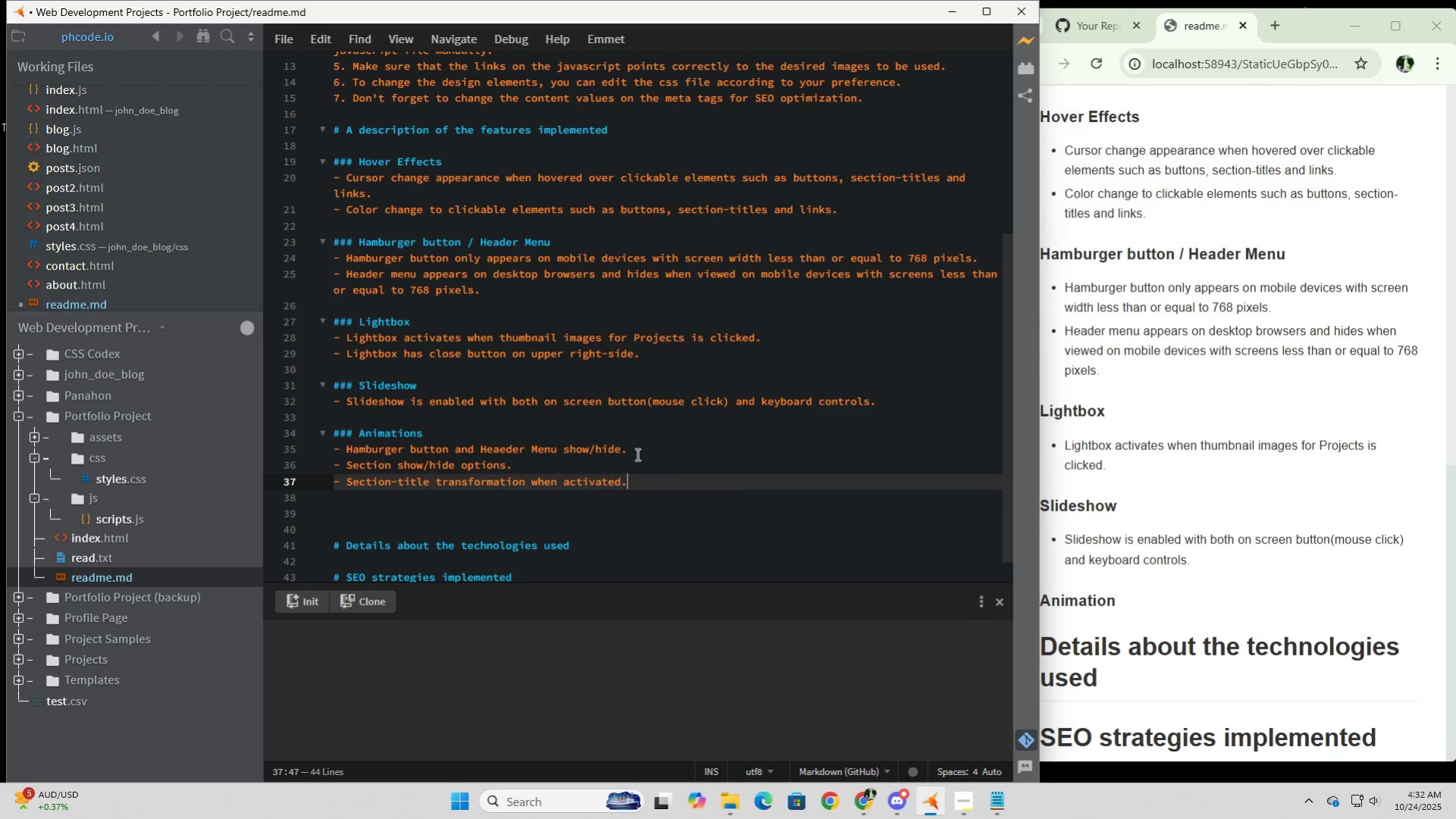 
left_click([636, 454])
 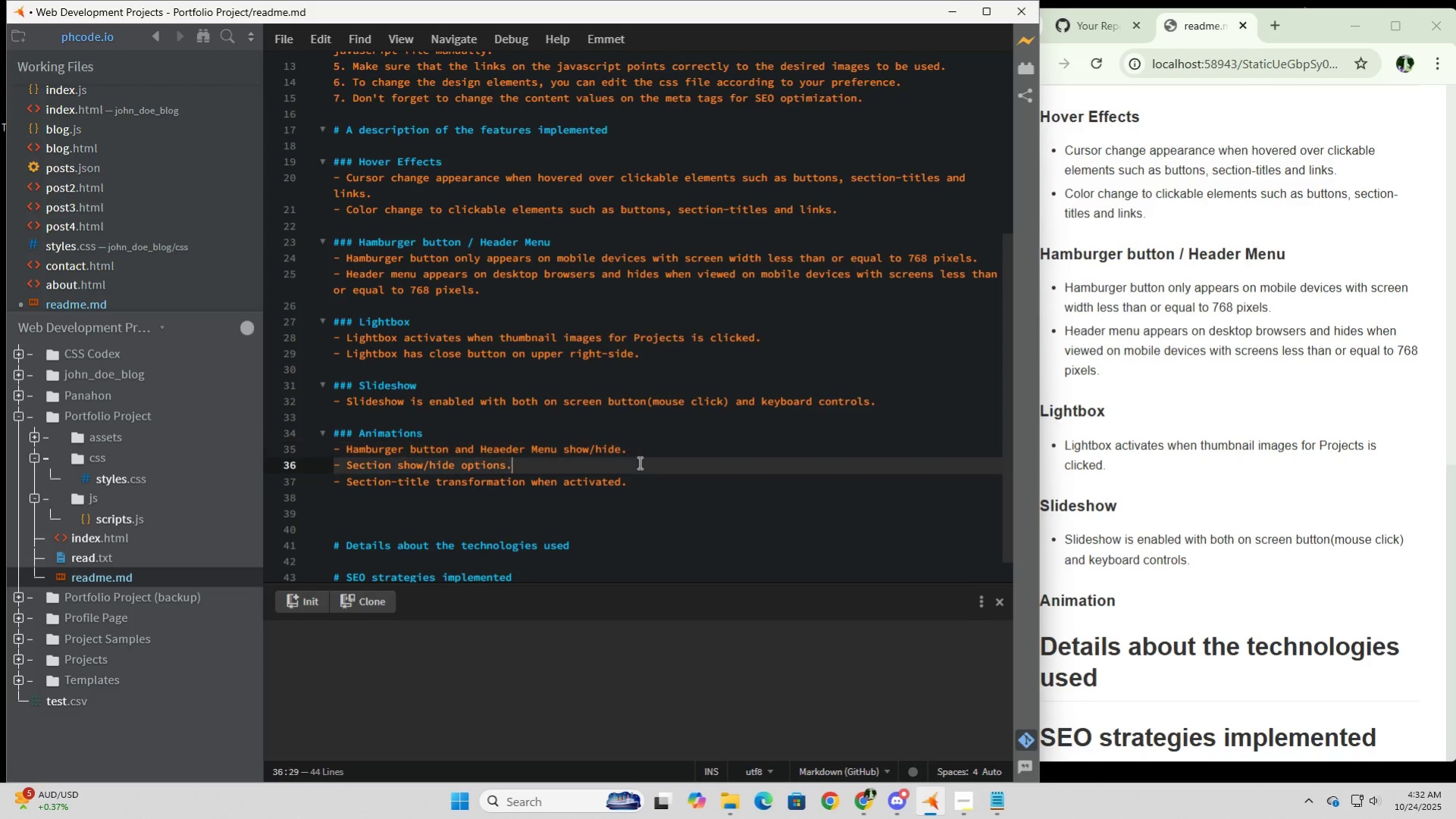 
left_click([638, 462])
 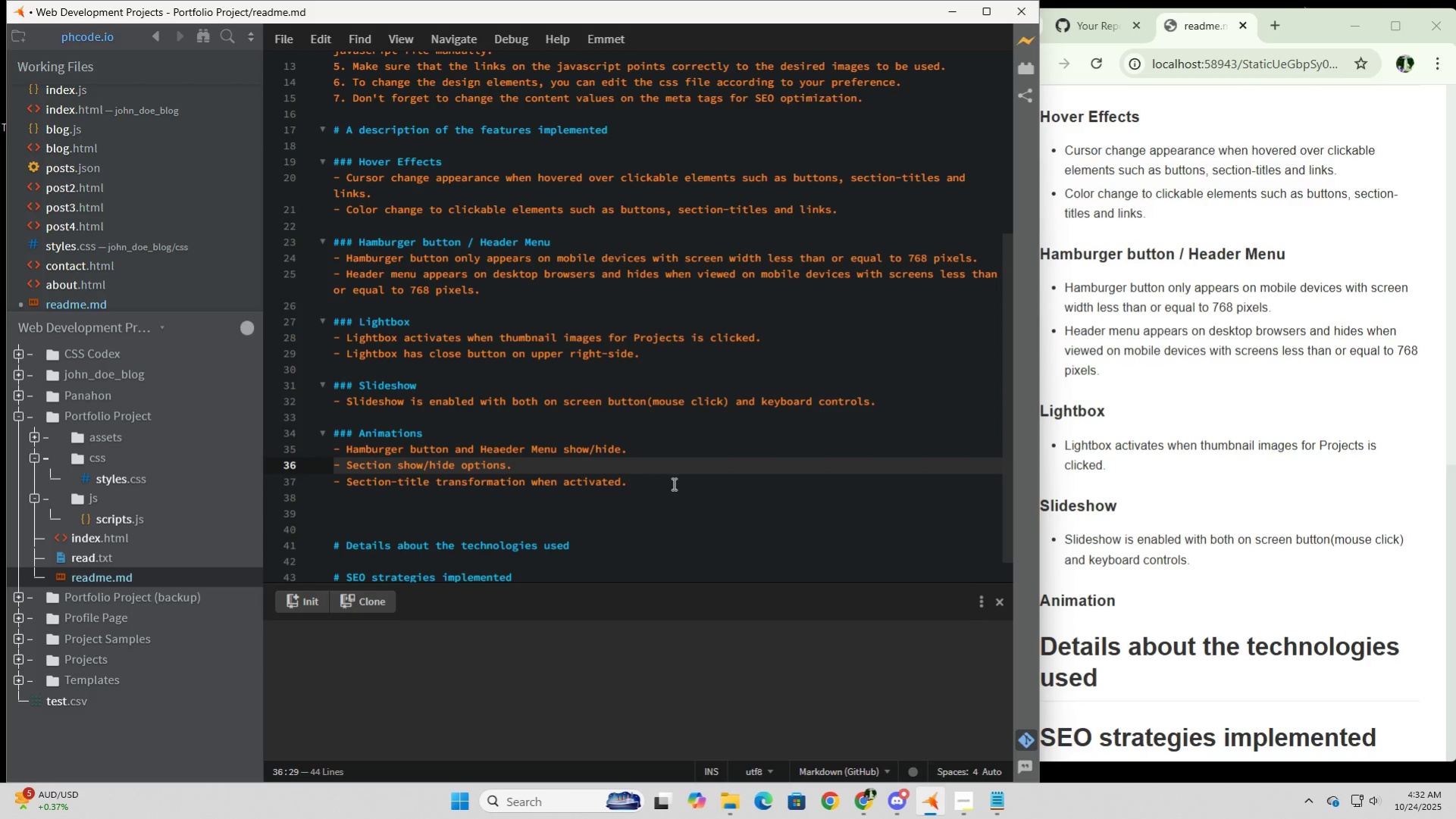 
left_click([672, 483])
 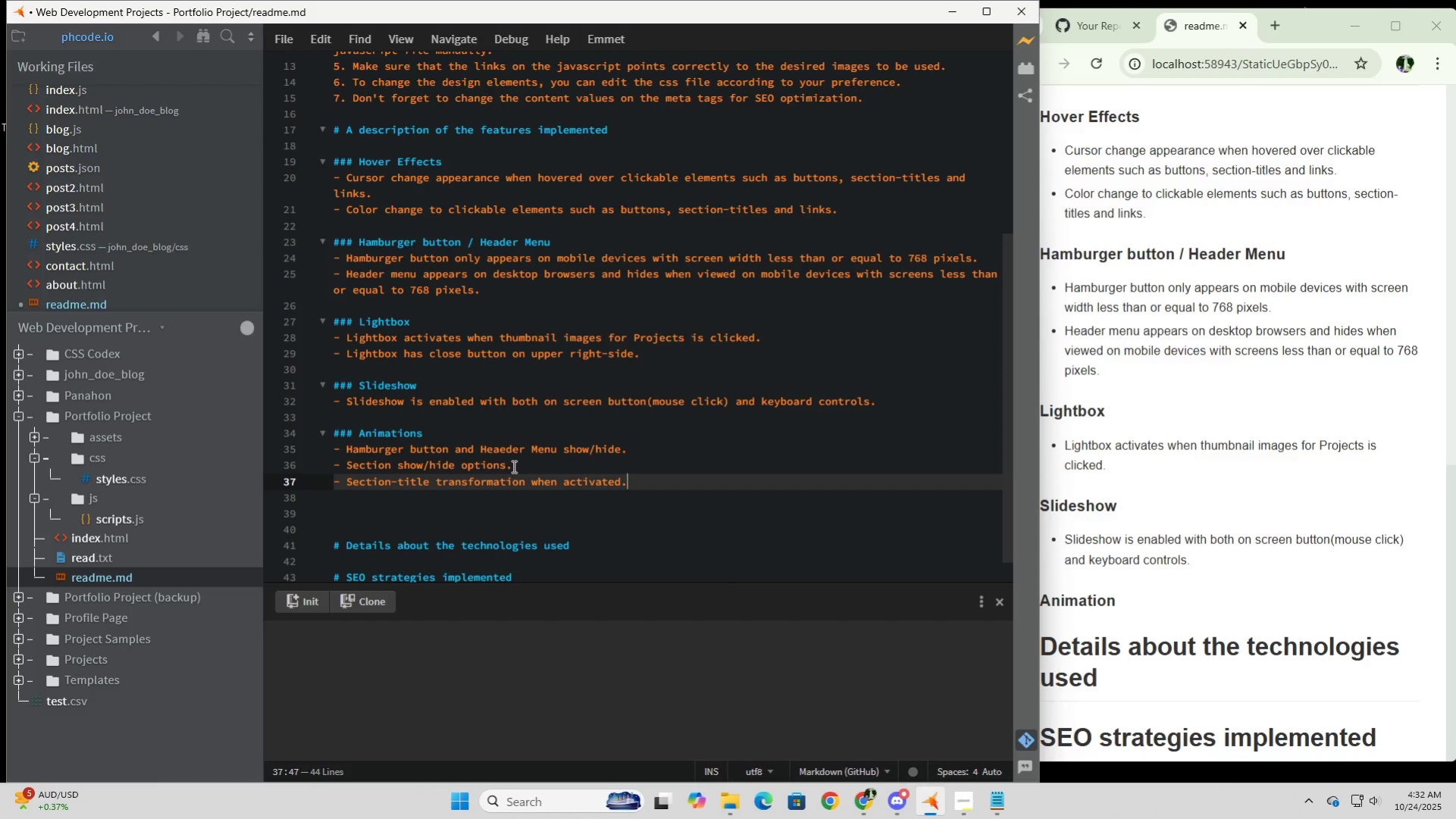 
left_click([509, 464])
 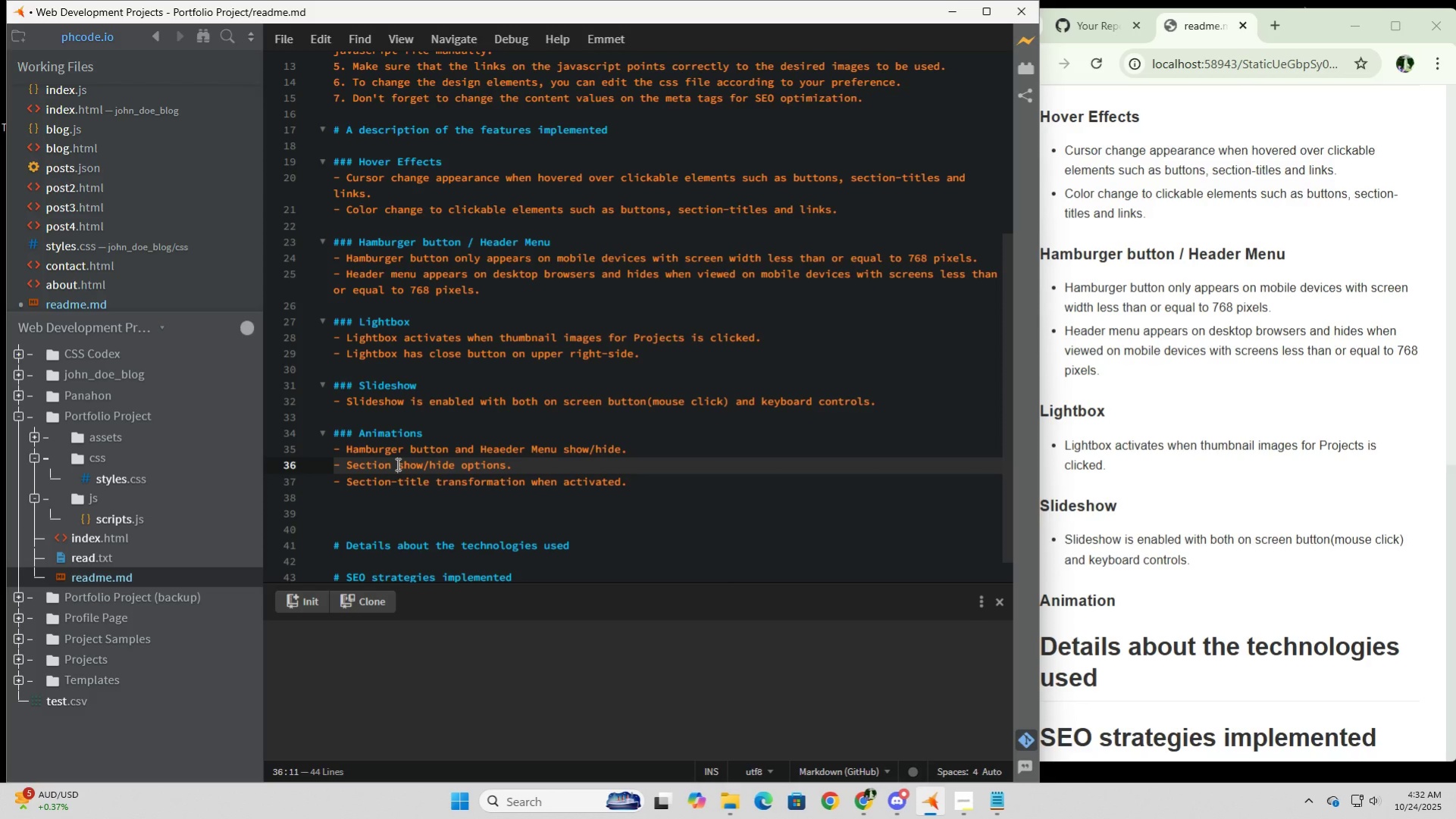 
type(content )
 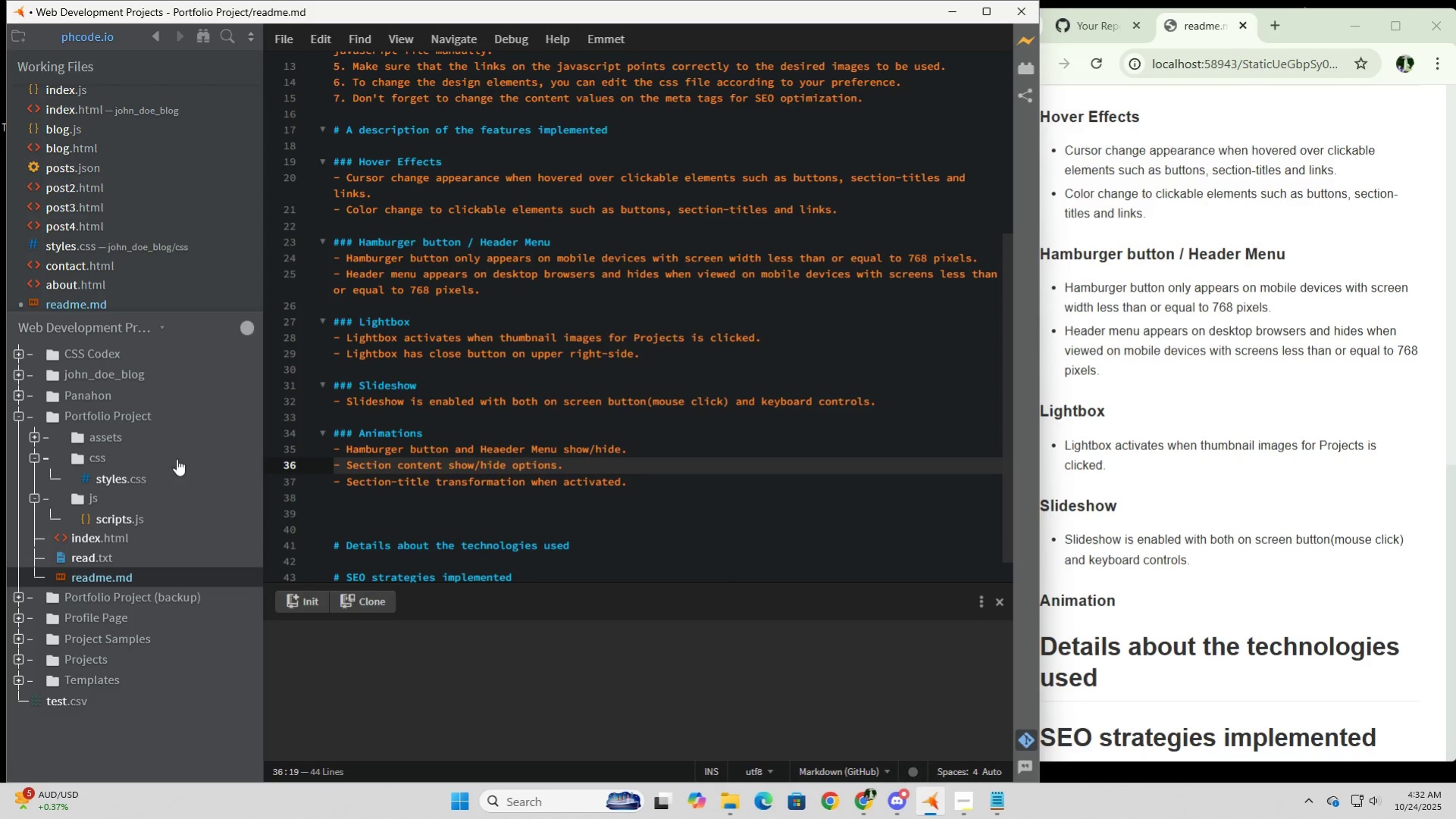 
left_click([474, 503])
 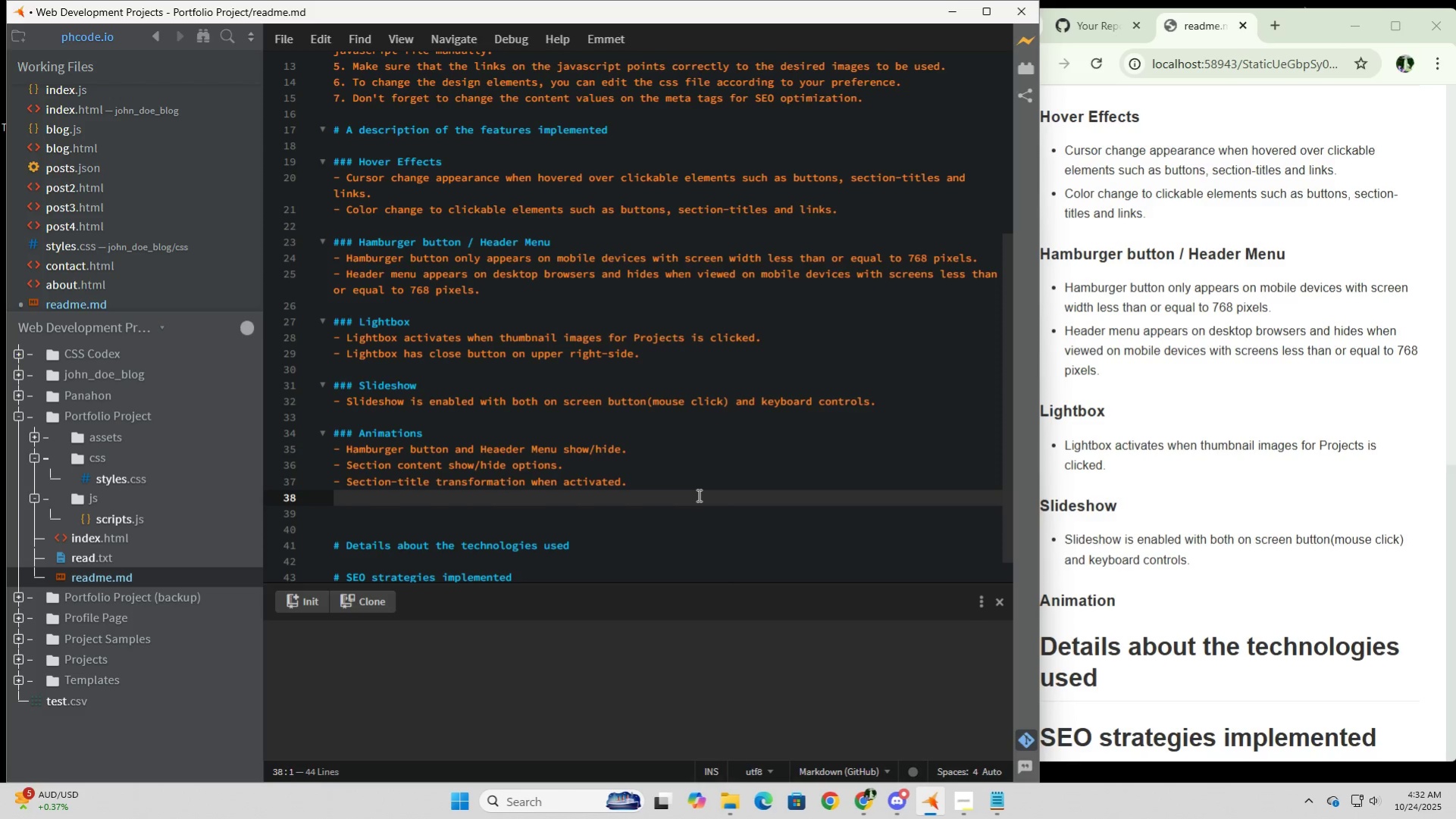 
left_click([697, 495])
 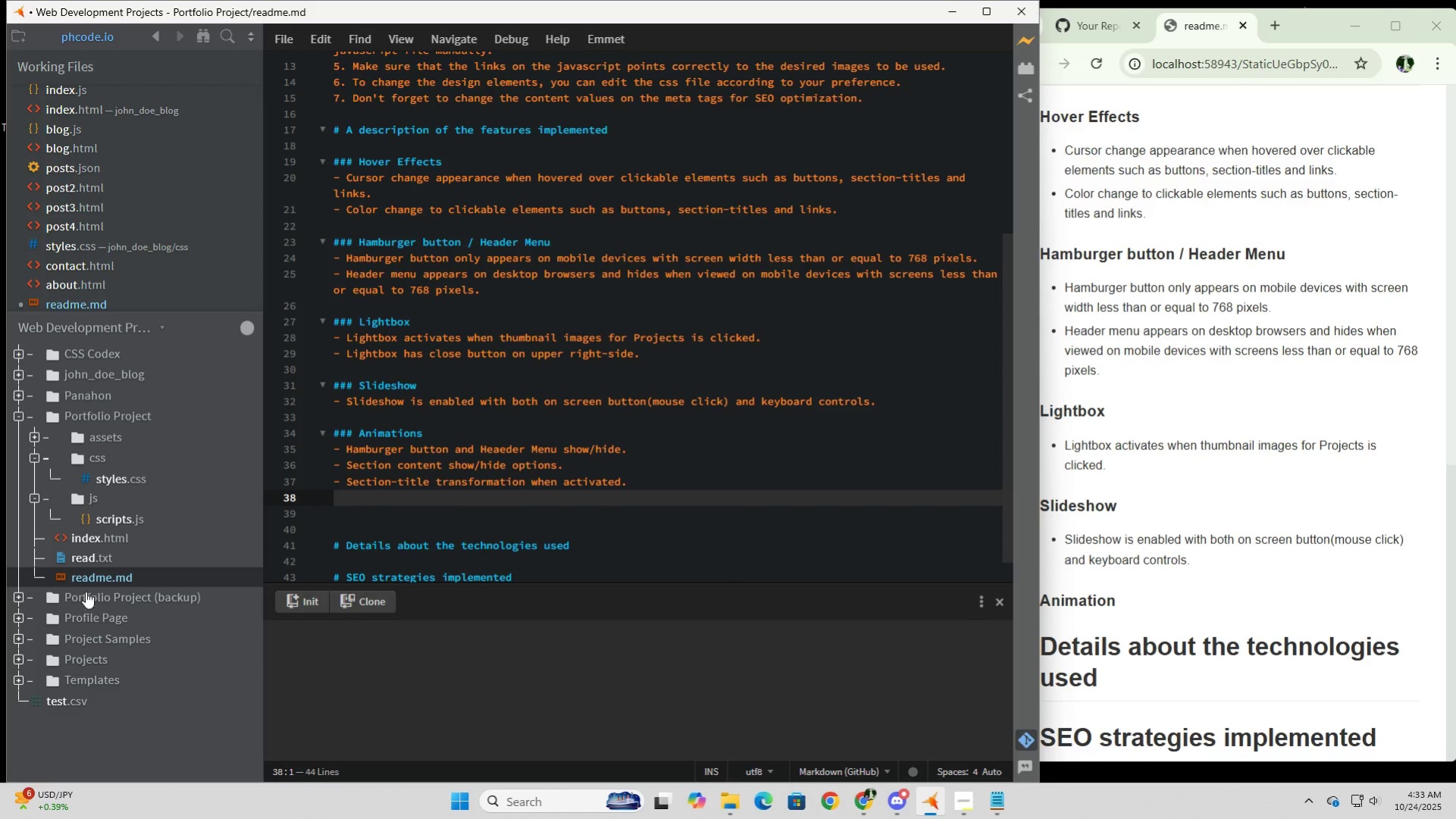 
wait(5.48)
 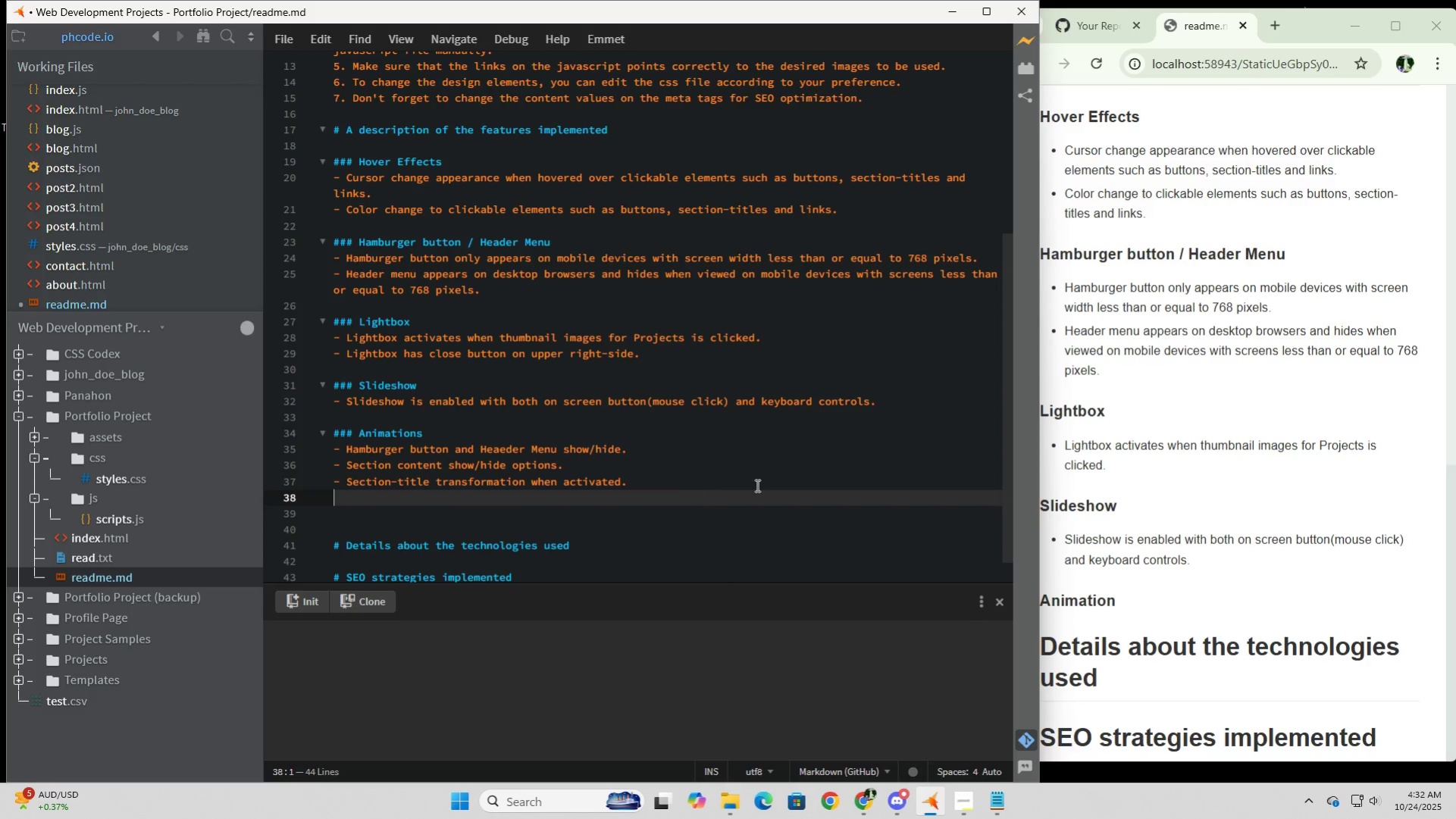 
left_click([102, 539])
 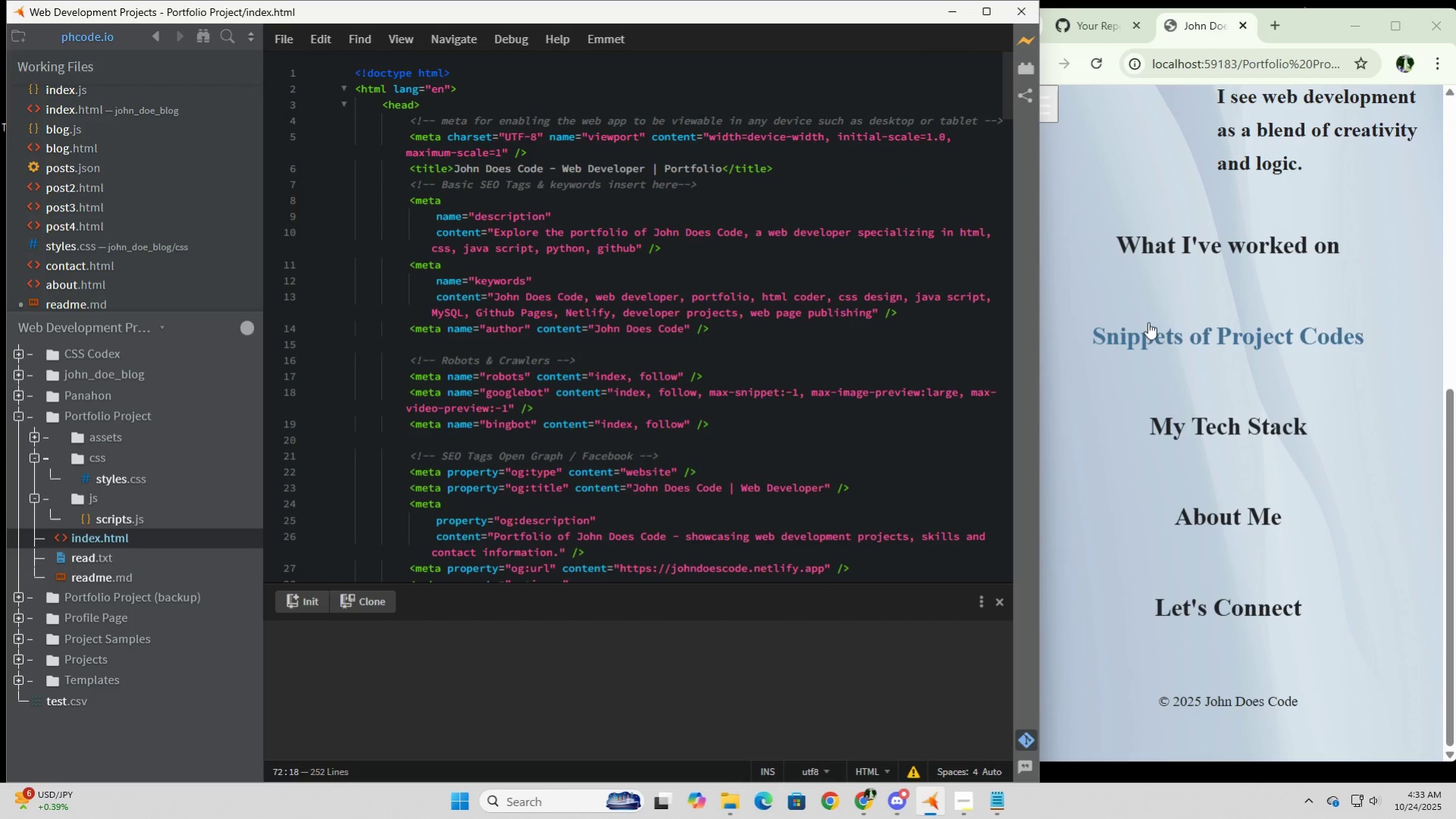 
scroll: coordinate [1148, 322], scroll_direction: down, amount: 6.0
 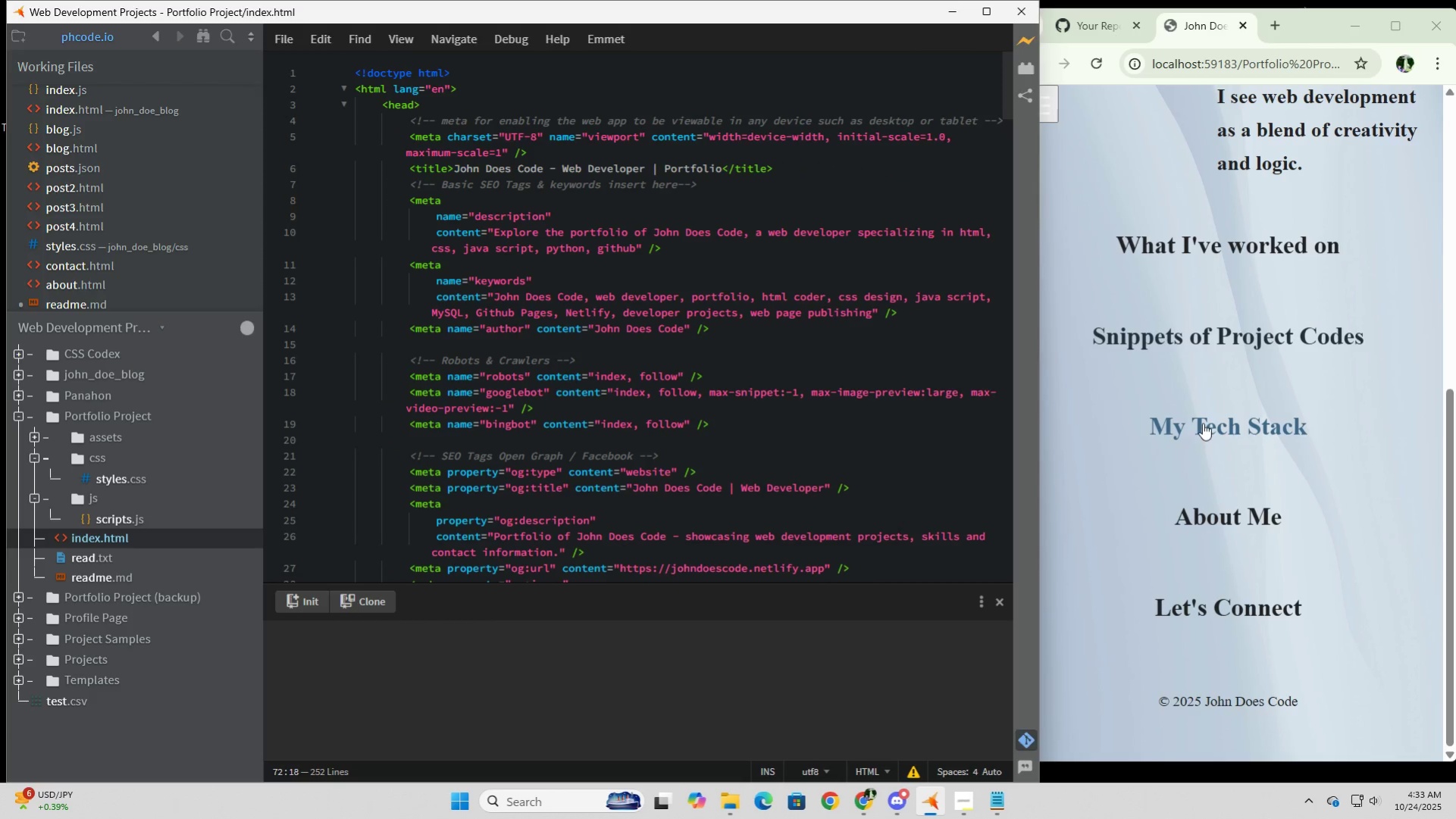 
left_click([1202, 423])
 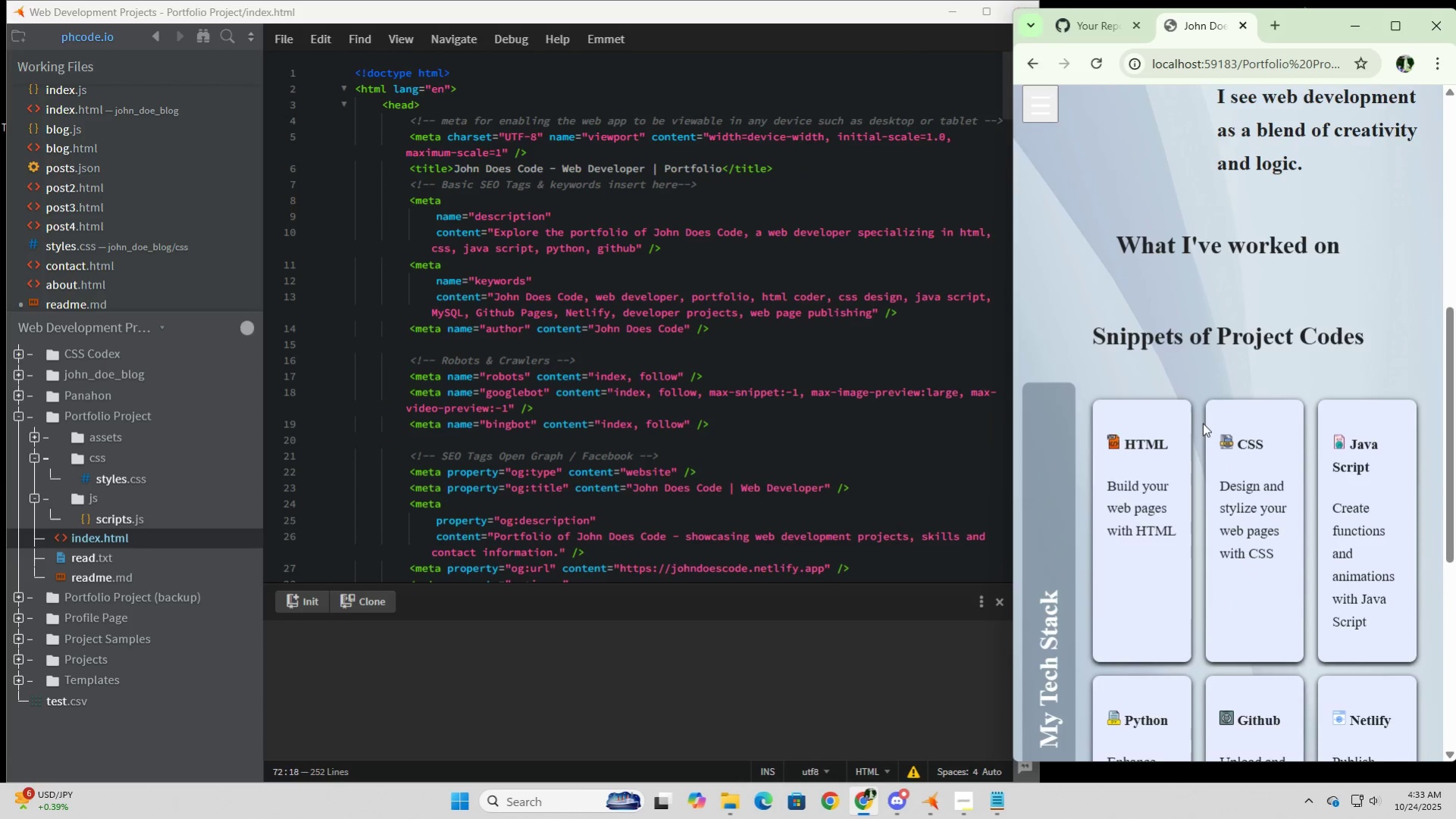 
scroll: coordinate [1202, 423], scroll_direction: down, amount: 5.0
 